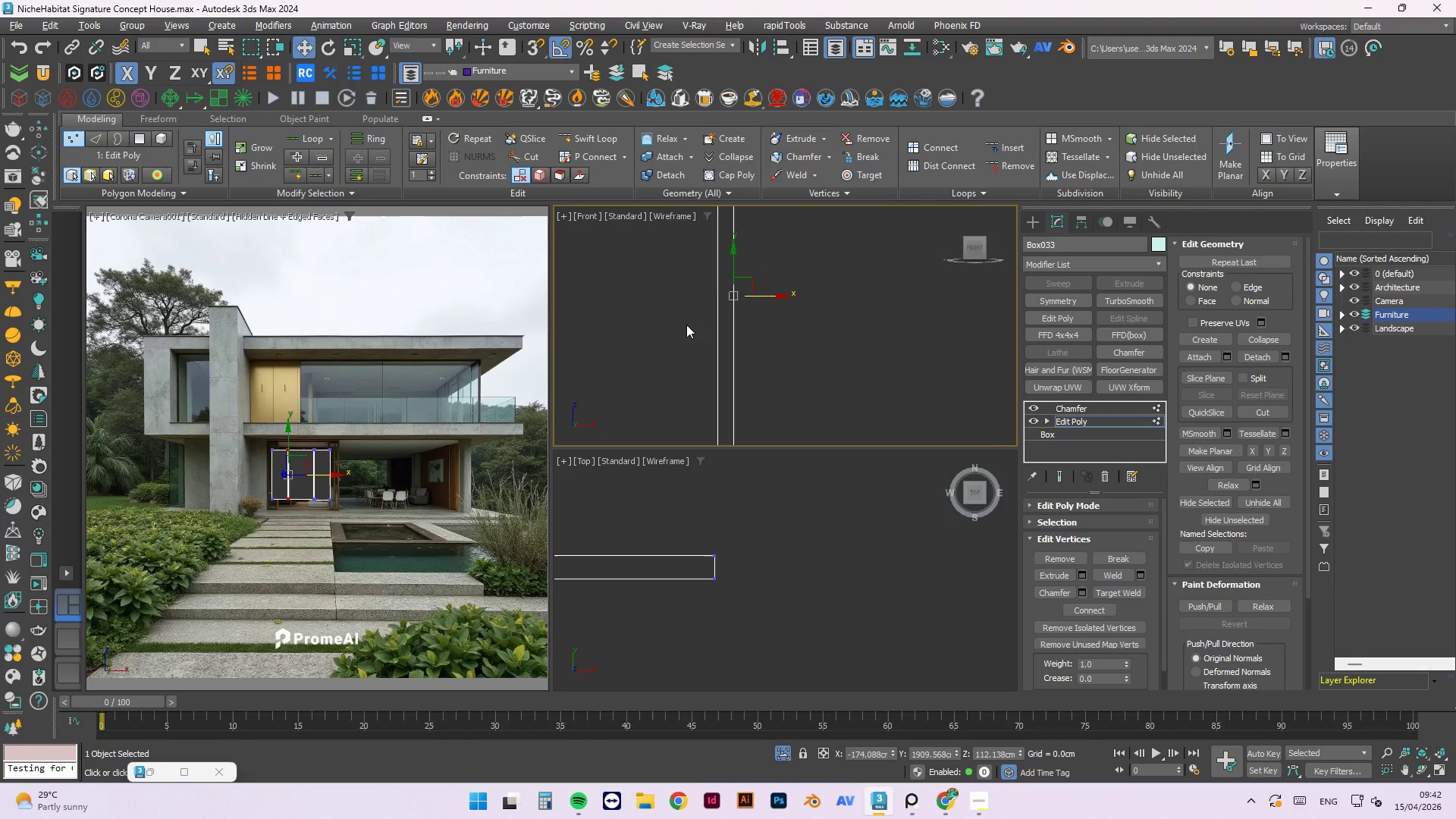 
scroll: coordinate [714, 330], scroll_direction: down, amount: 5.0
 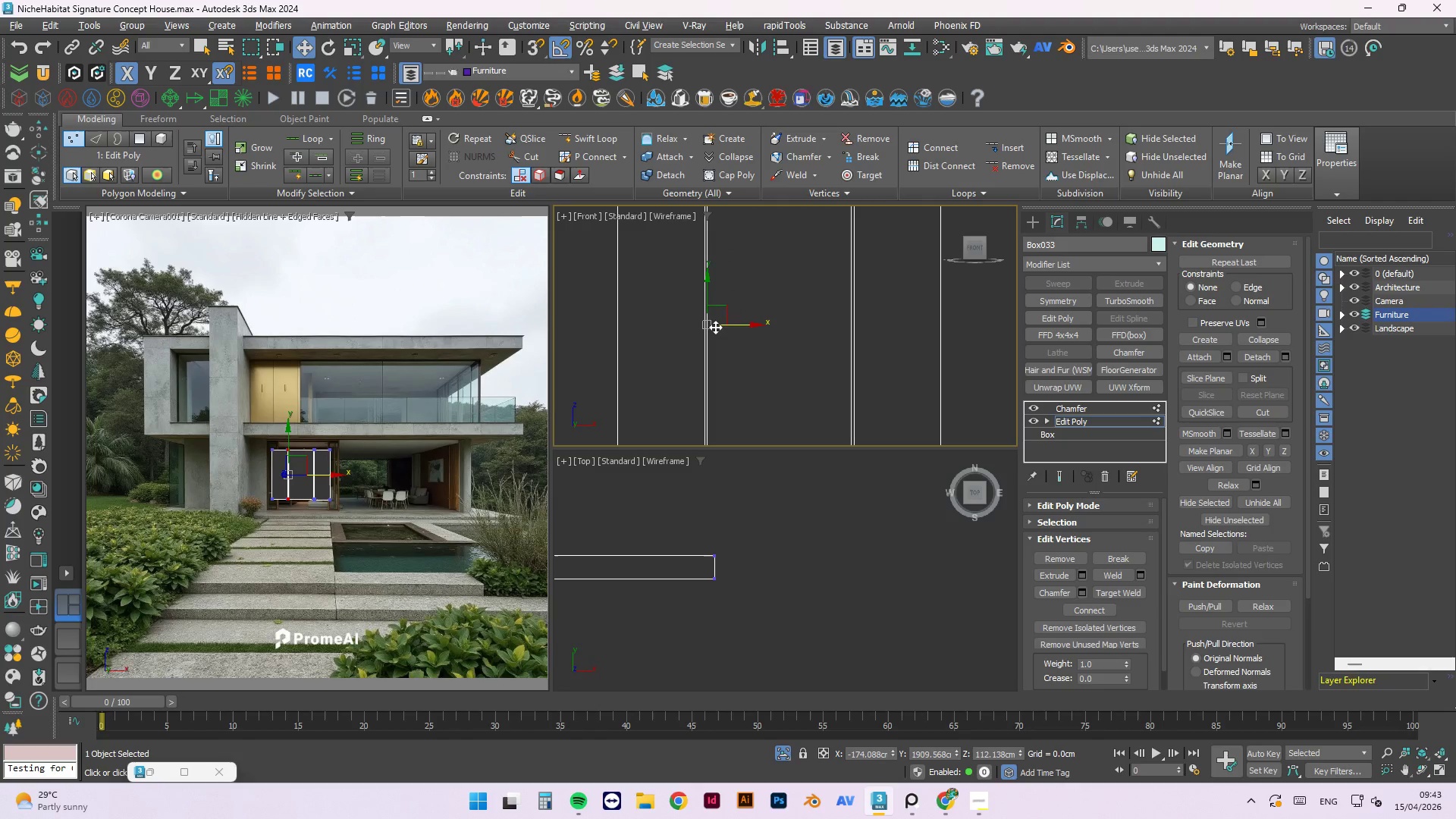 
scroll: coordinate [724, 323], scroll_direction: up, amount: 5.0
 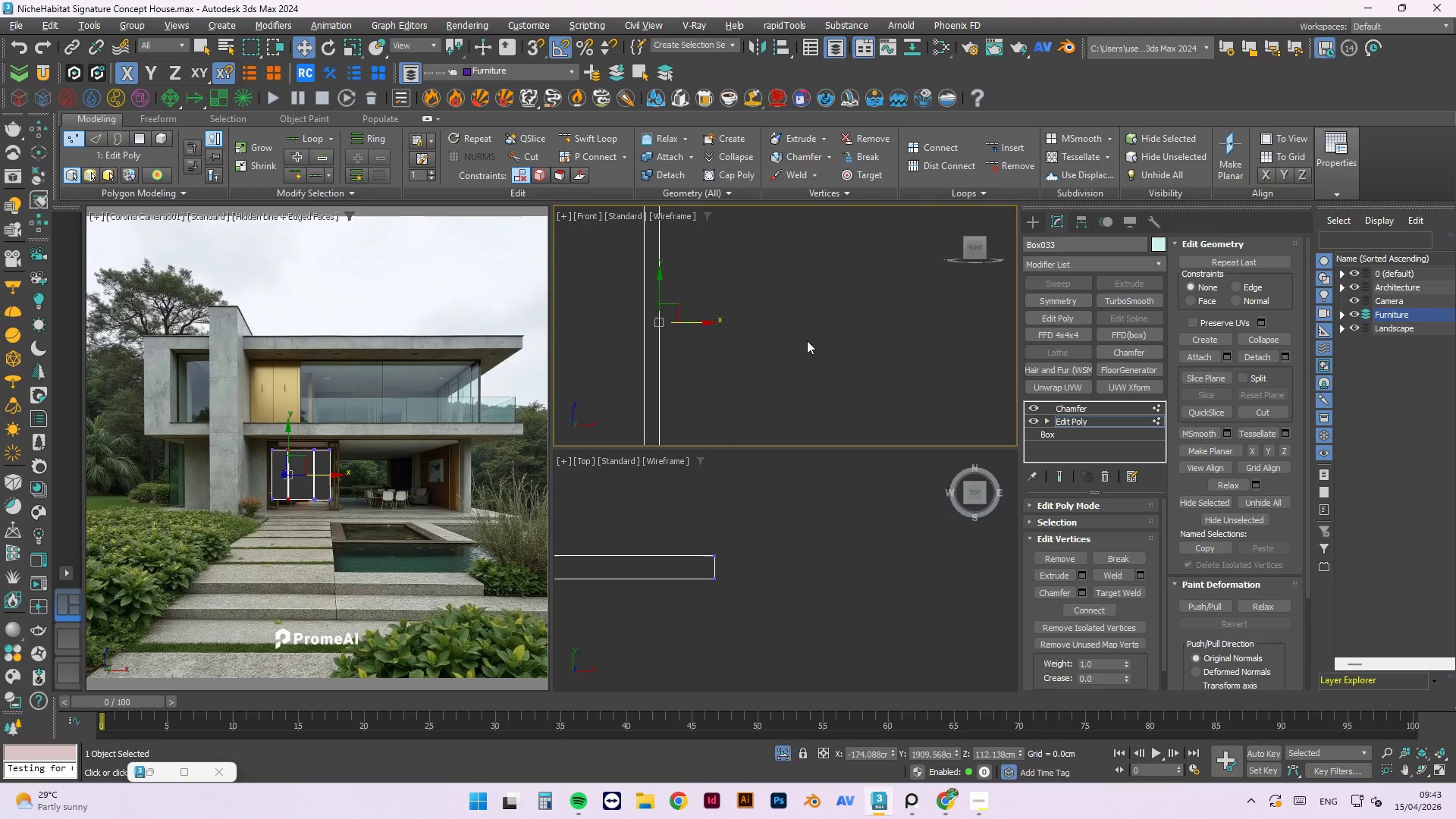 
left_click([815, 341])
 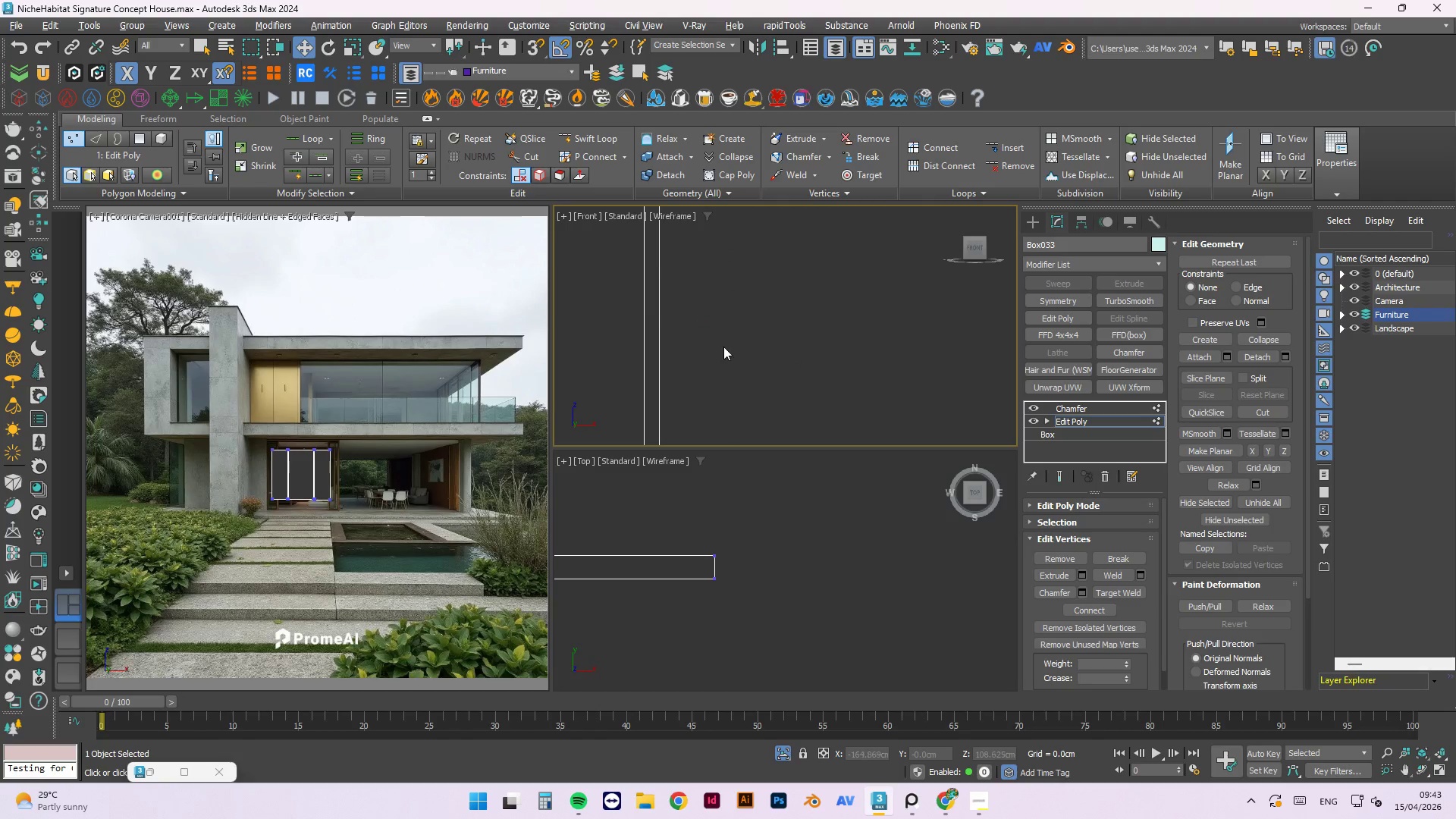 
scroll: coordinate [691, 344], scroll_direction: down, amount: 9.0
 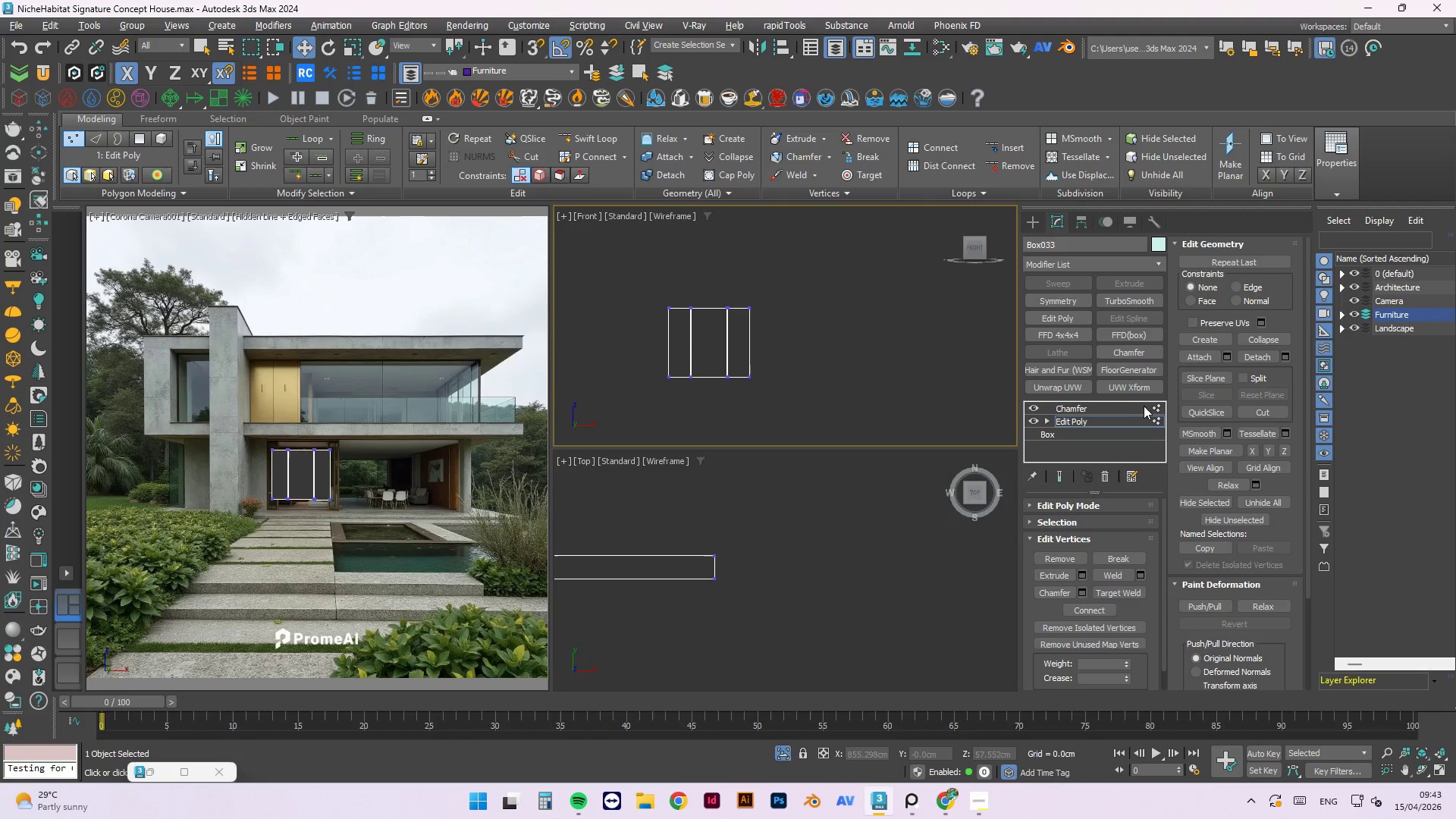 
left_click([1157, 419])
 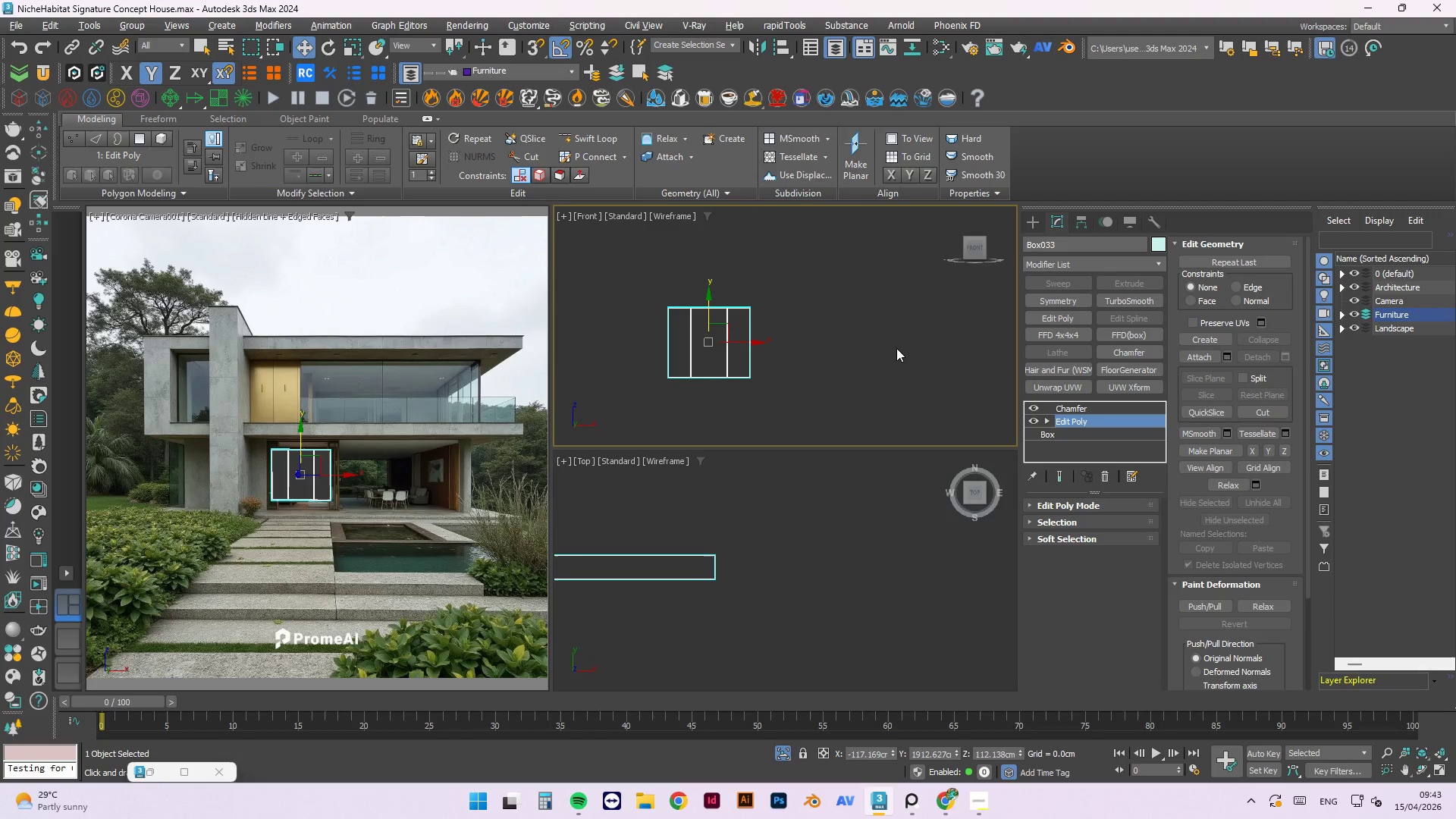 
left_click([871, 318])
 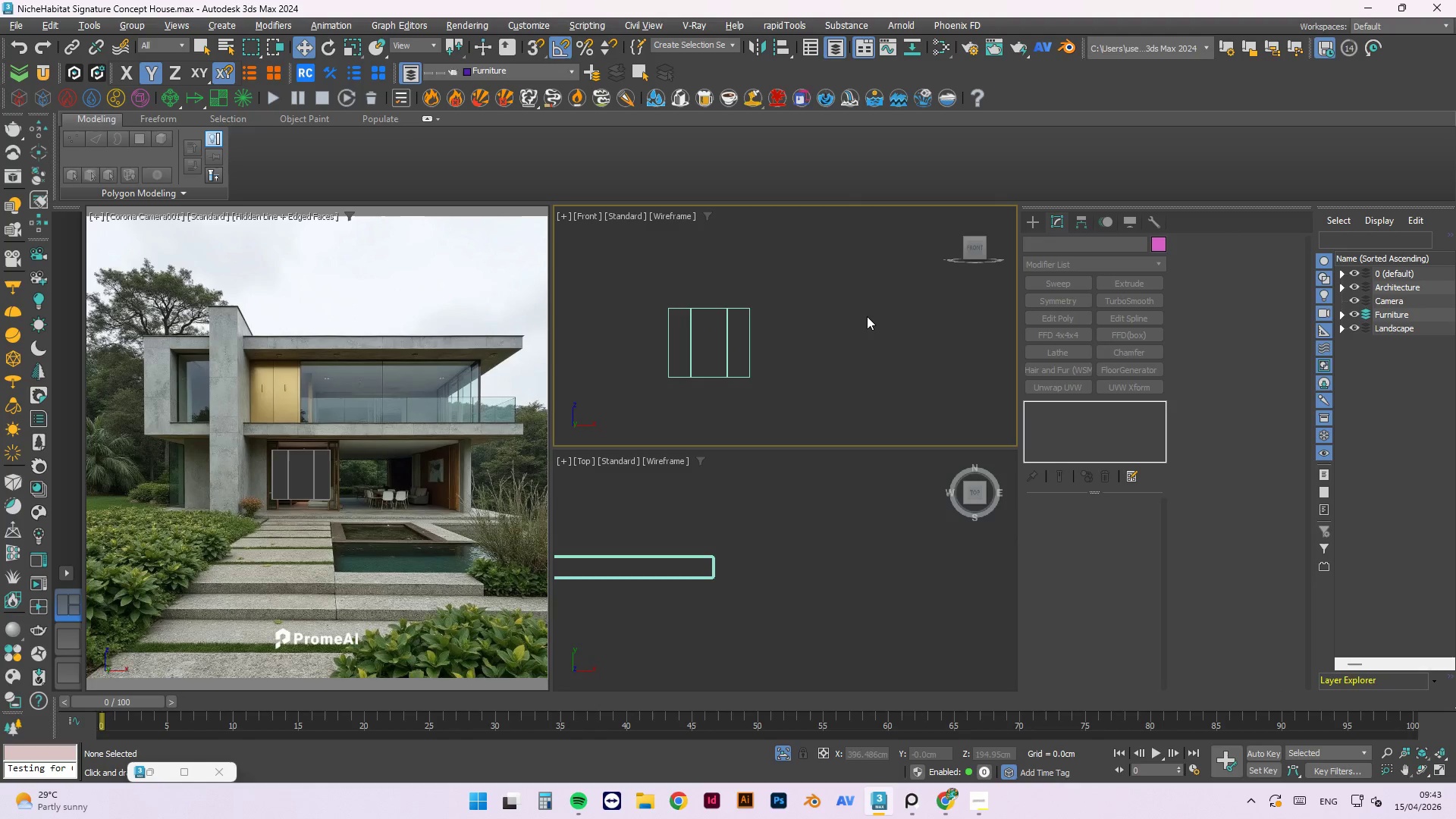 
key(Control+S)
 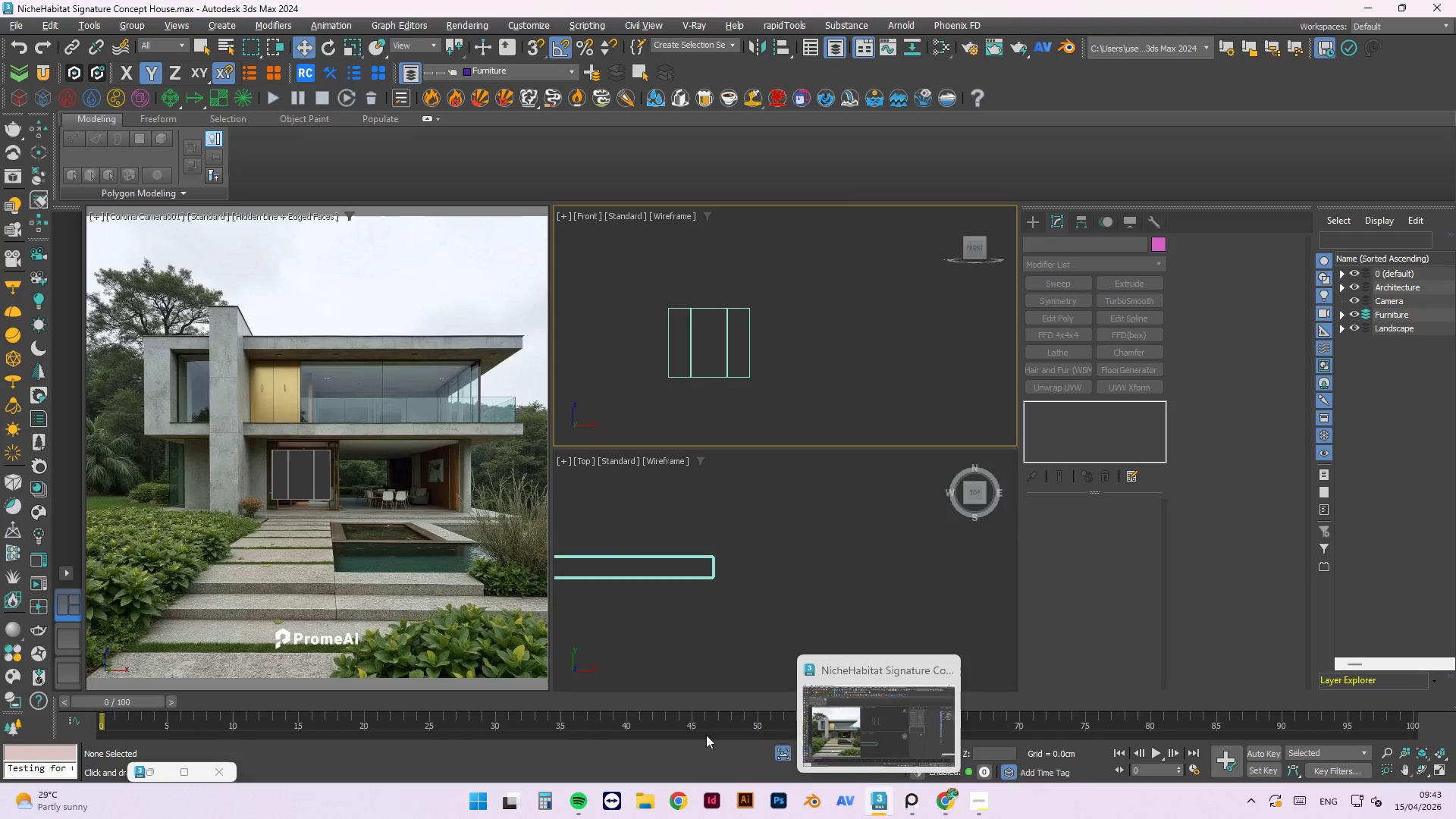 
mouse_move([786, 753])
 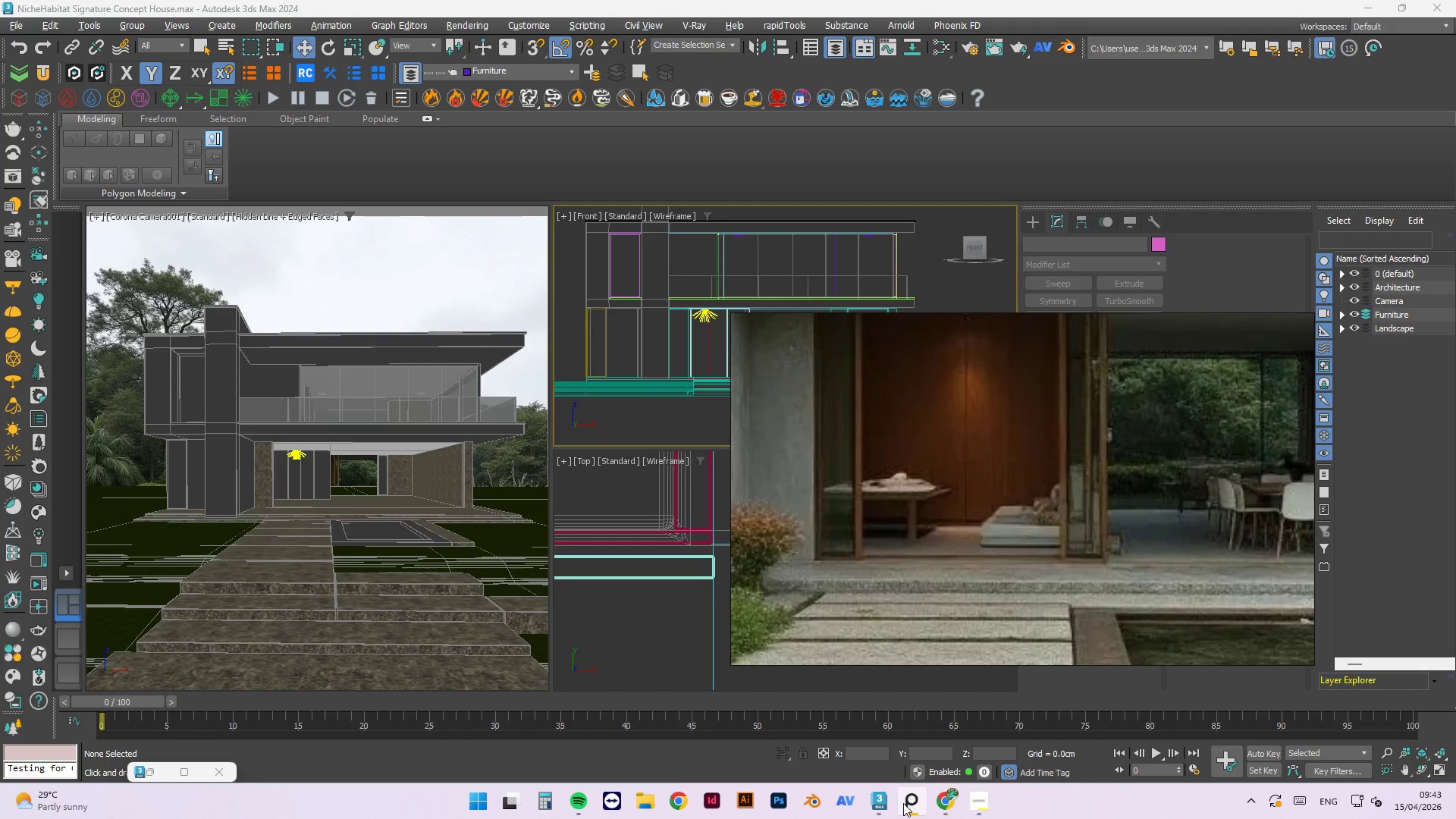 
left_click([903, 803])
 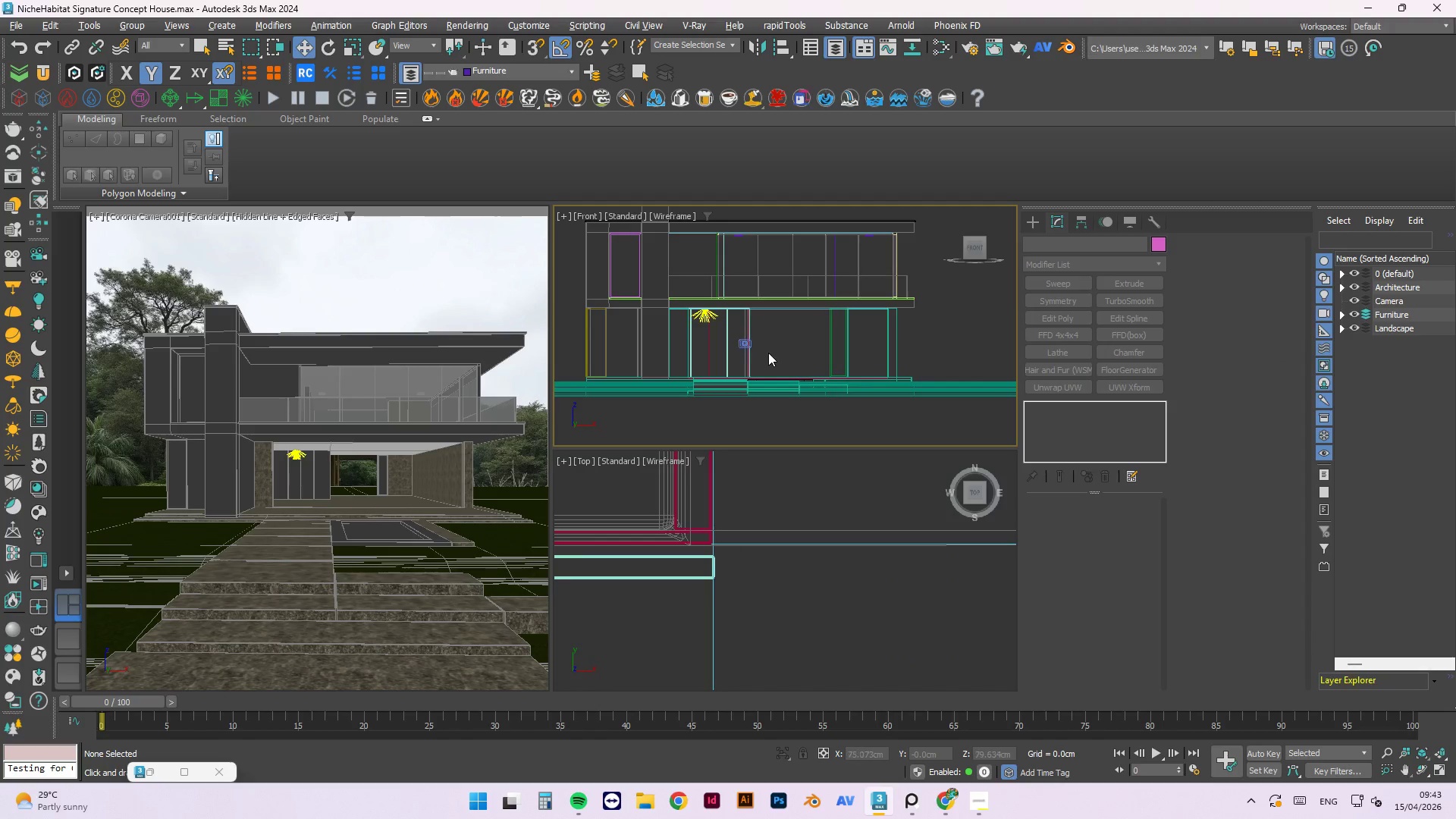 
left_click([772, 349])
 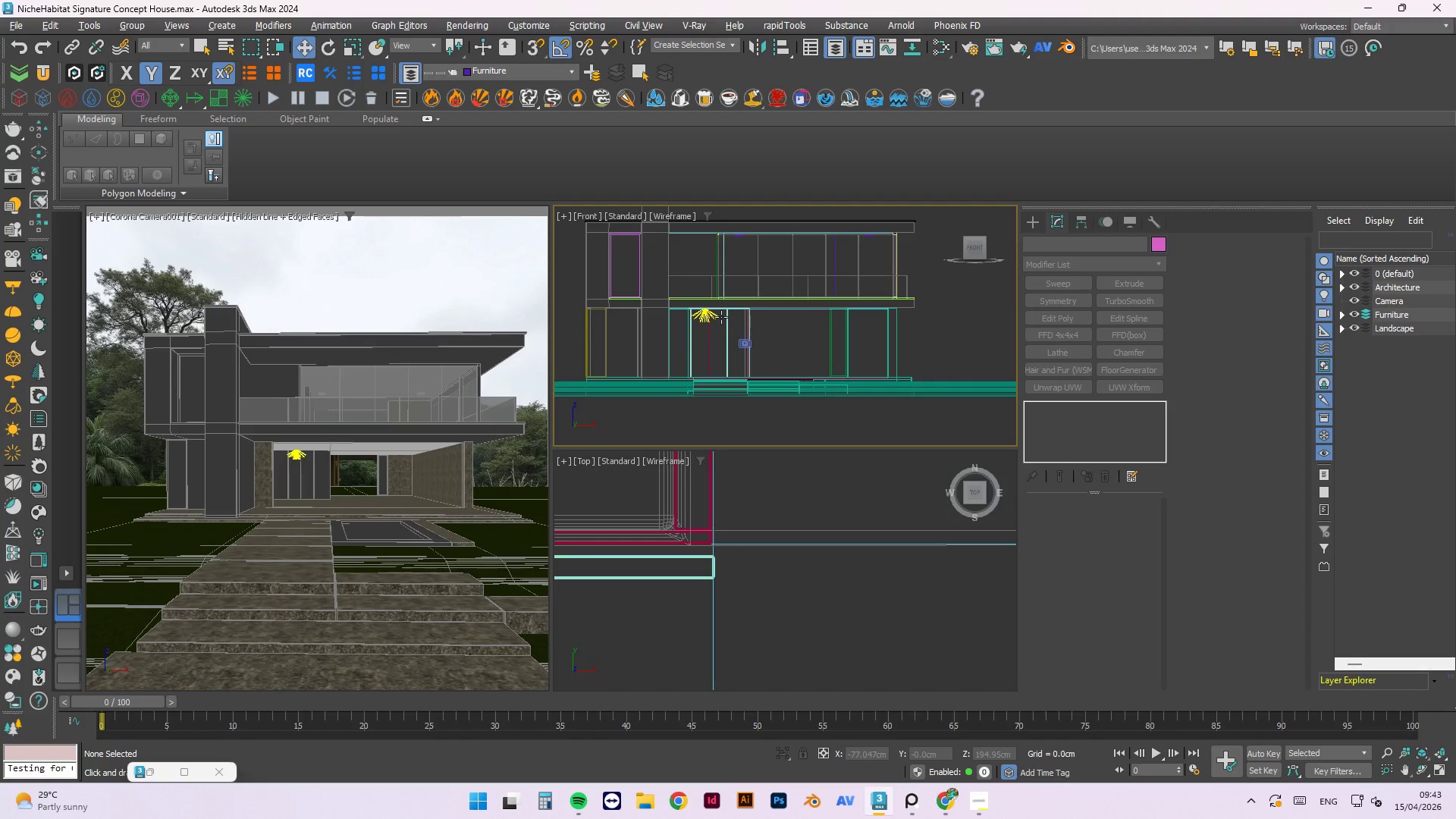 
left_click([726, 325])
 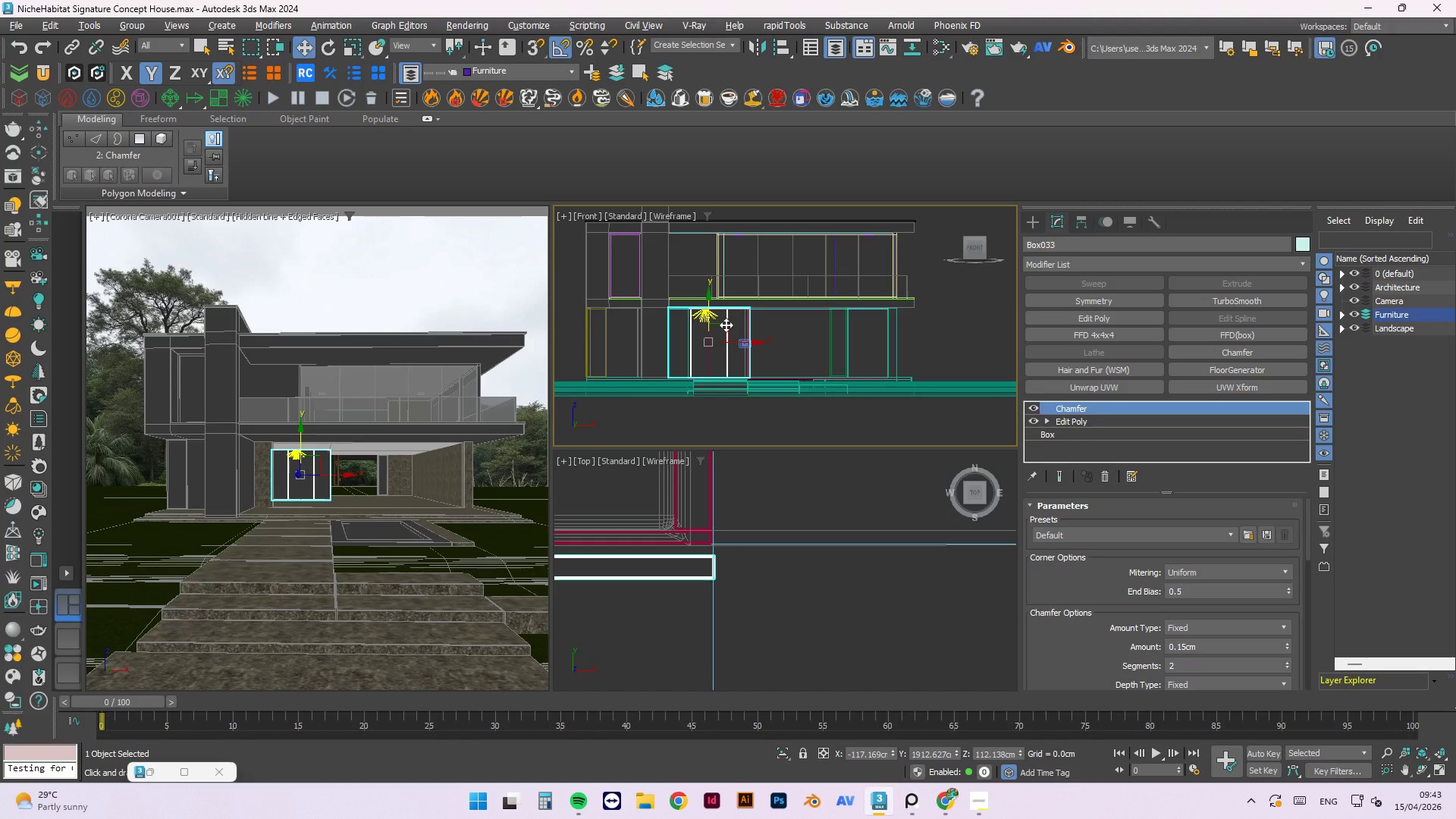 
key(Alt+Q)
 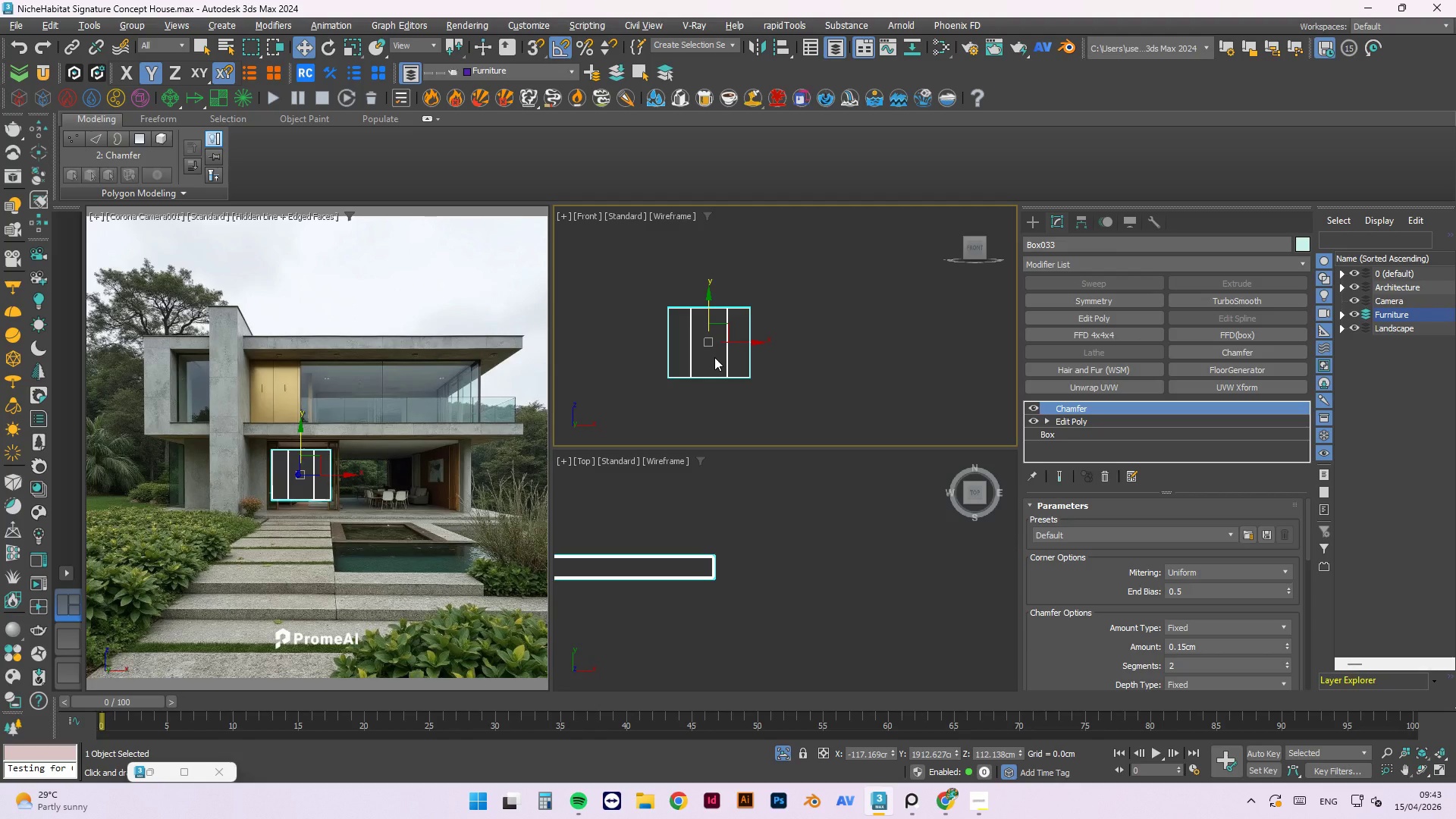 
scroll: coordinate [680, 320], scroll_direction: up, amount: 2.0
 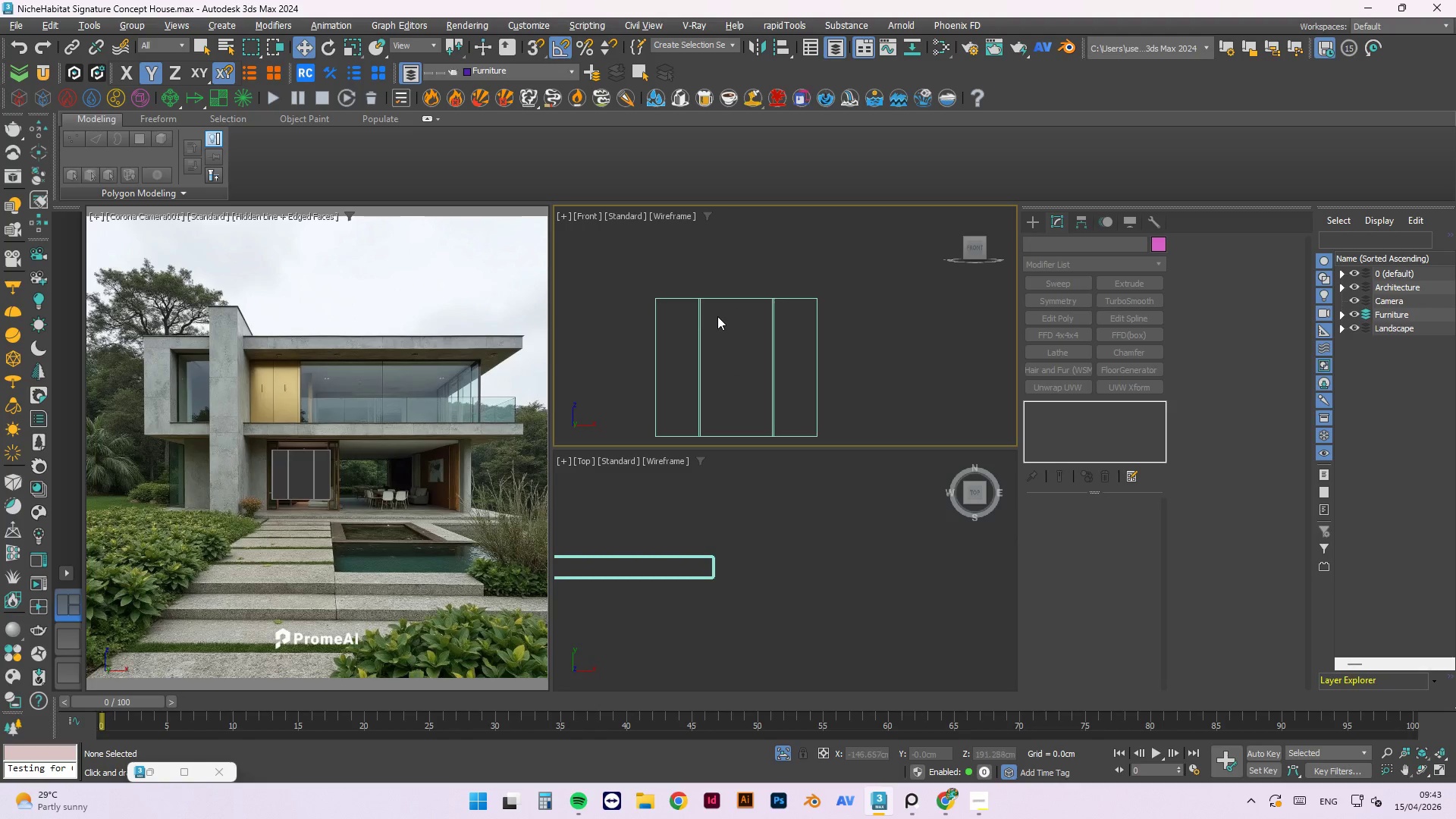 
left_click([717, 300])
 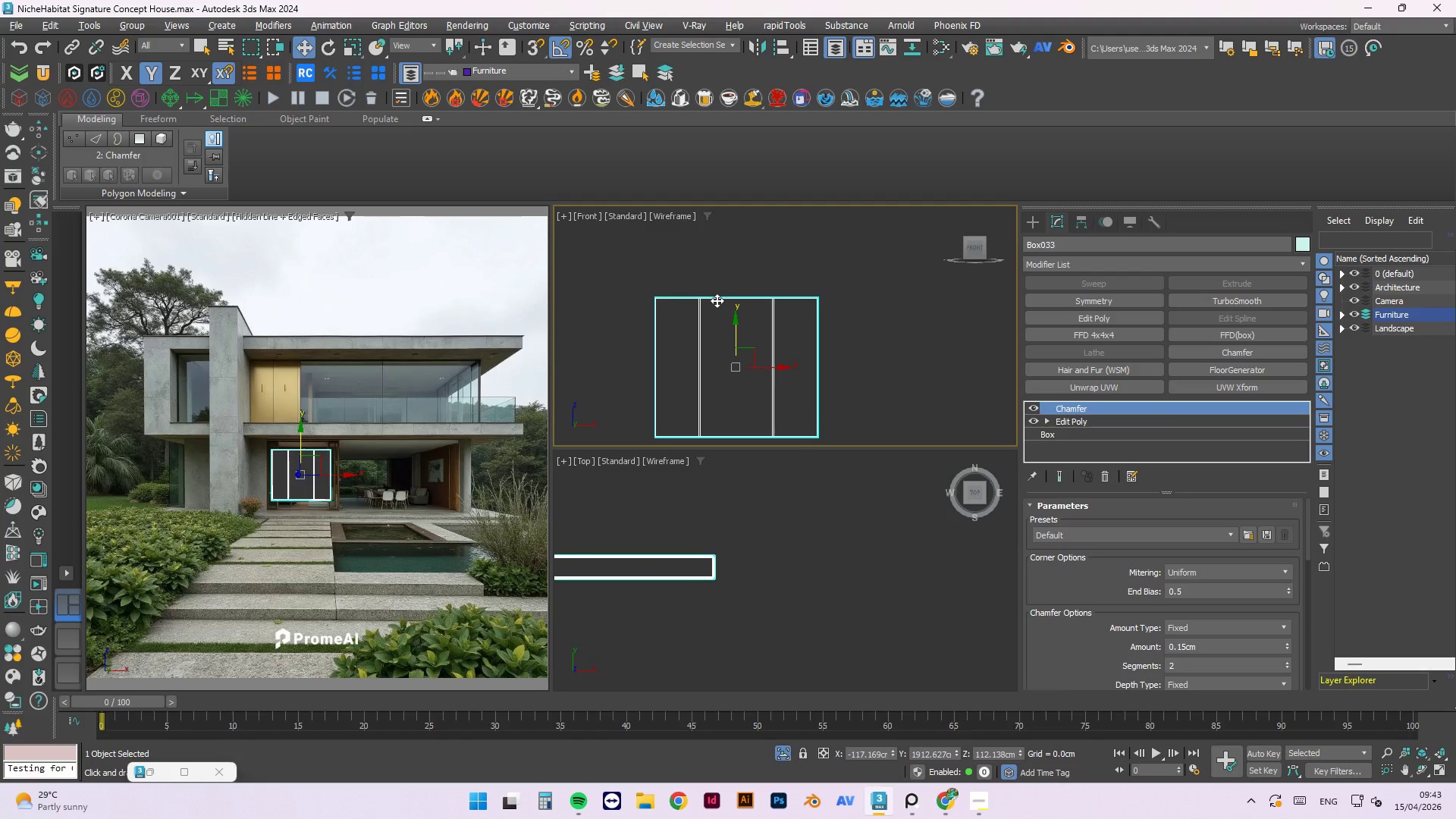 
key(1)
 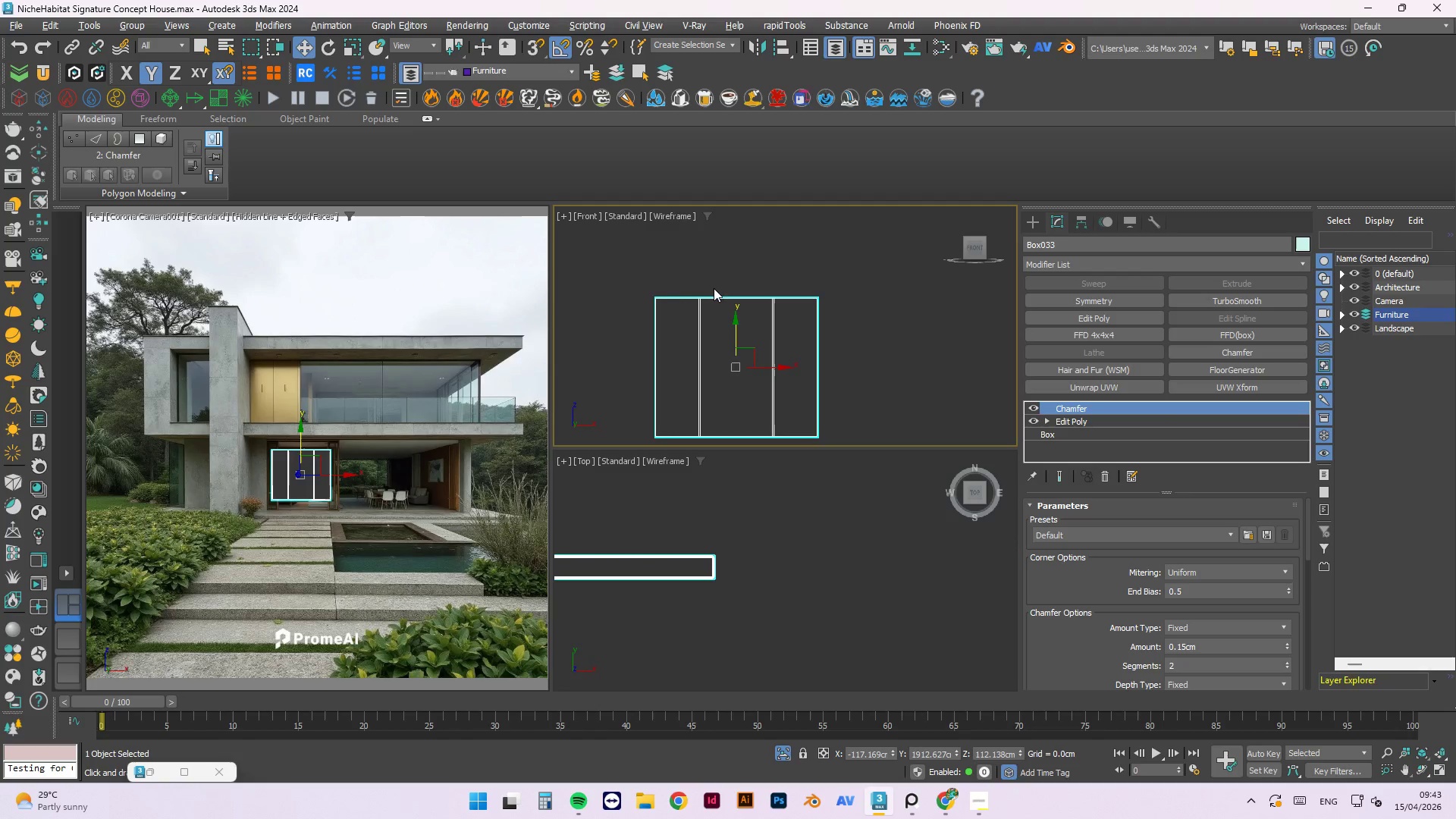 
scroll: coordinate [714, 280], scroll_direction: down, amount: 2.0
 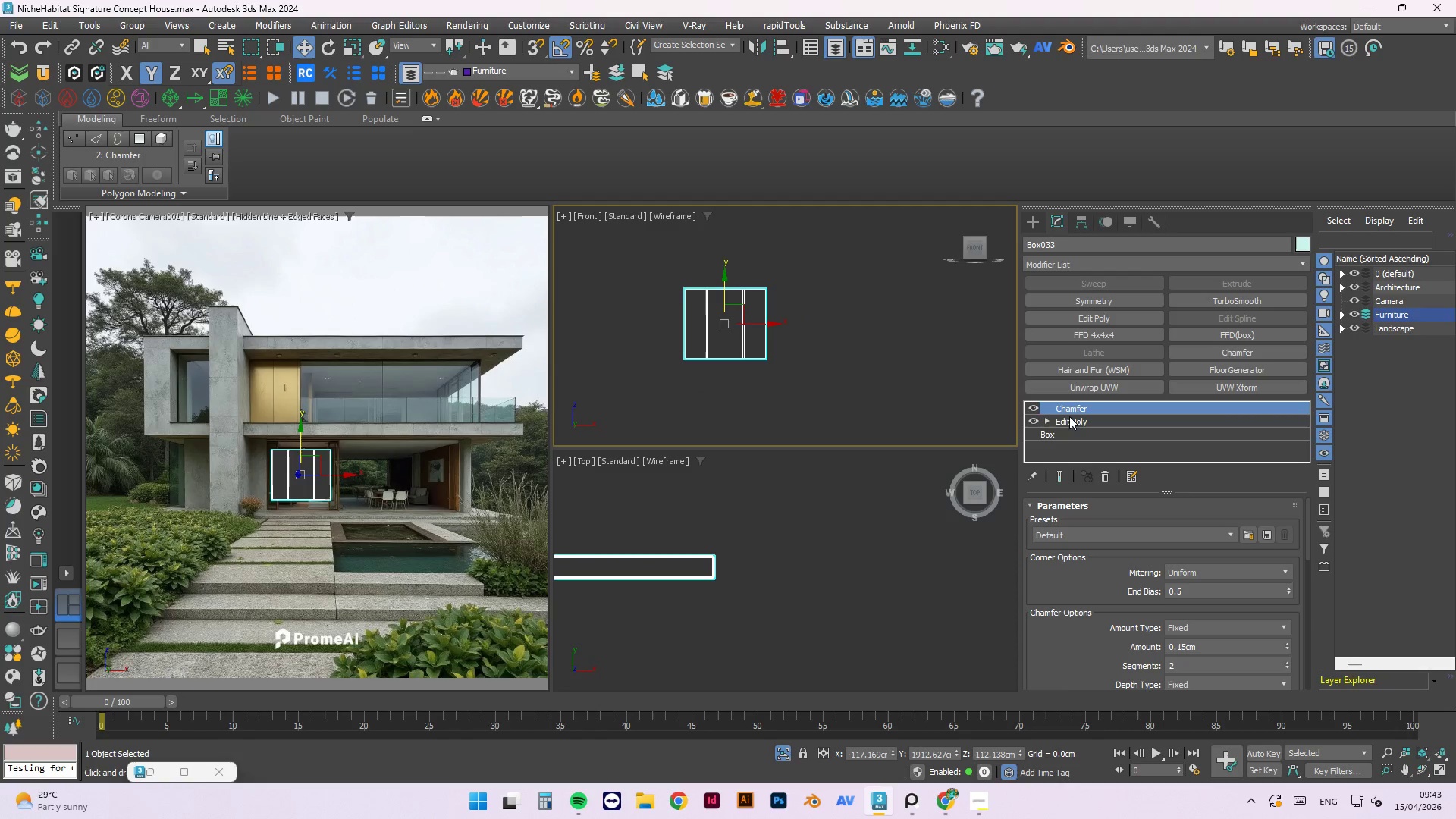 
left_click([1076, 425])
 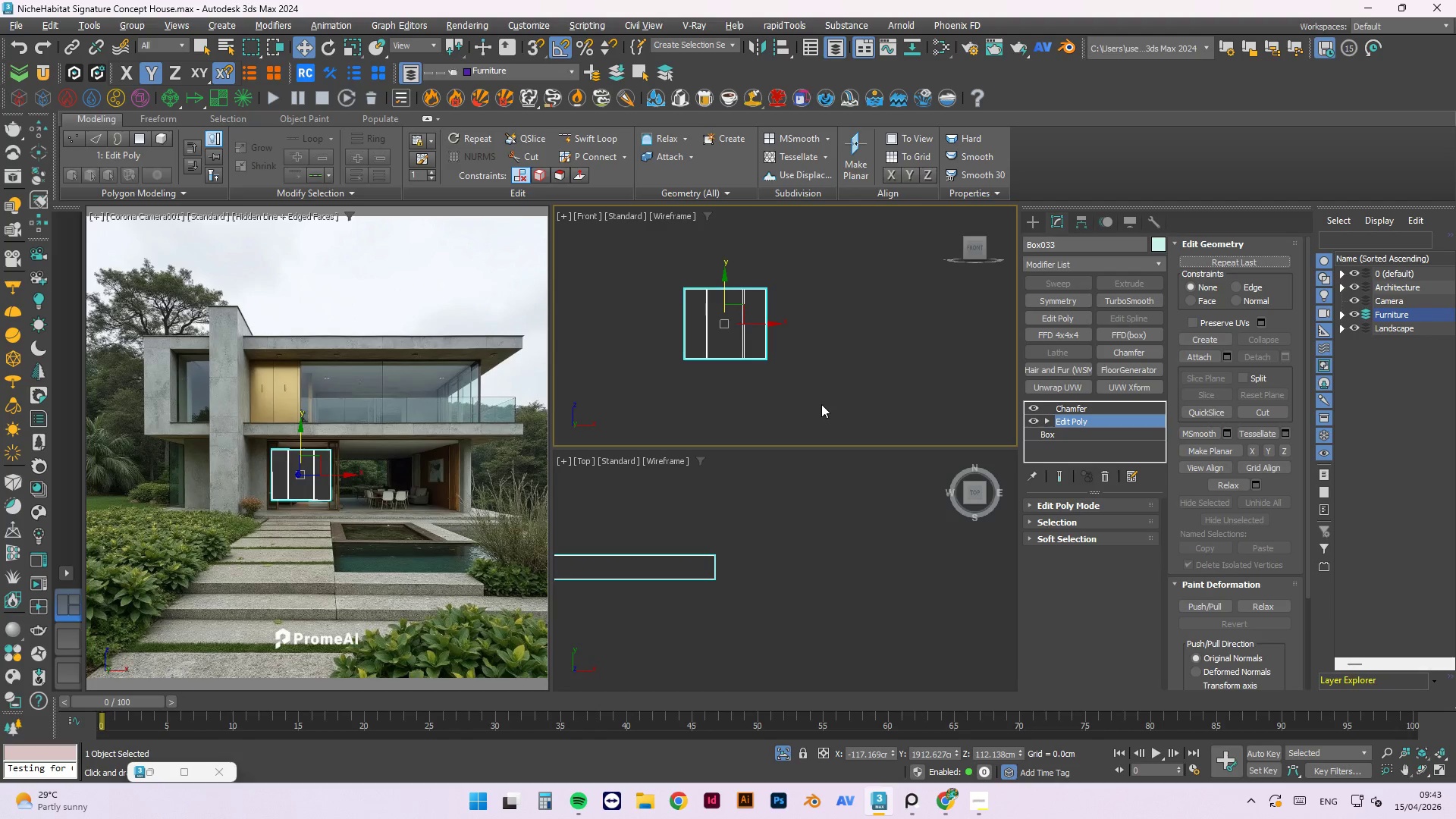 
key(1)
 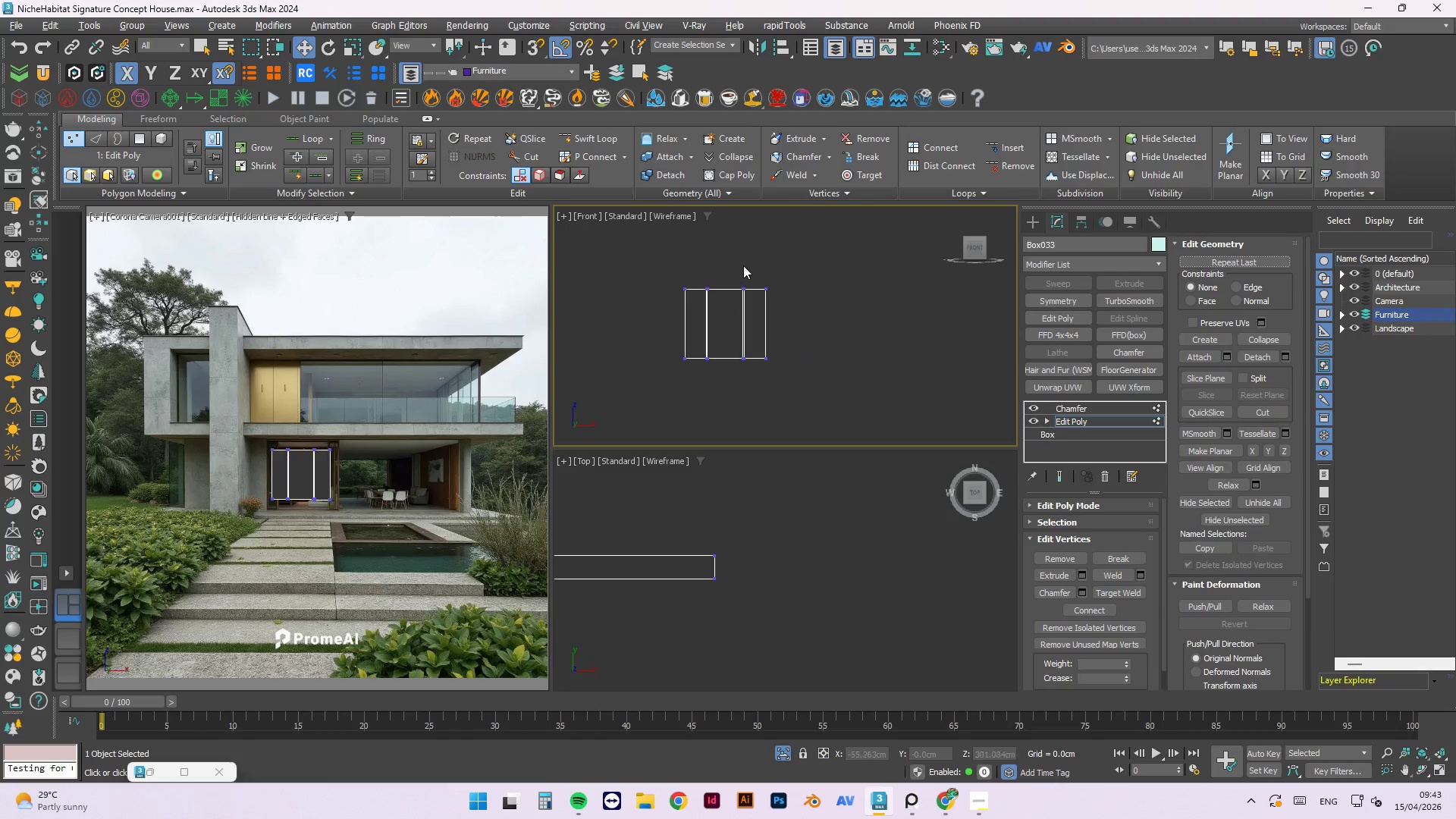 
left_click_drag(start_coordinate=[735, 259], to_coordinate=[702, 394])
 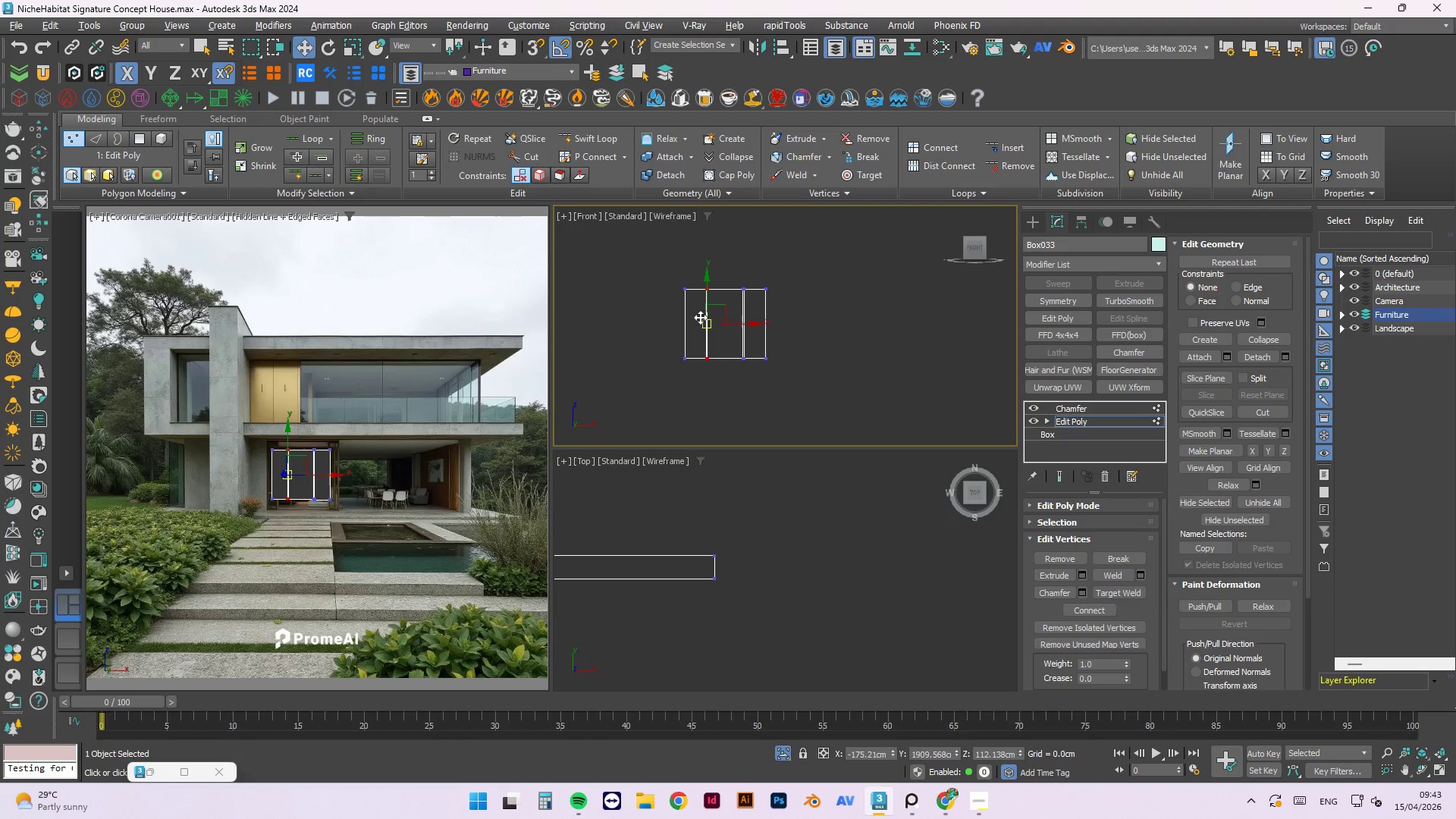 
scroll: coordinate [698, 315], scroll_direction: up, amount: 3.0
 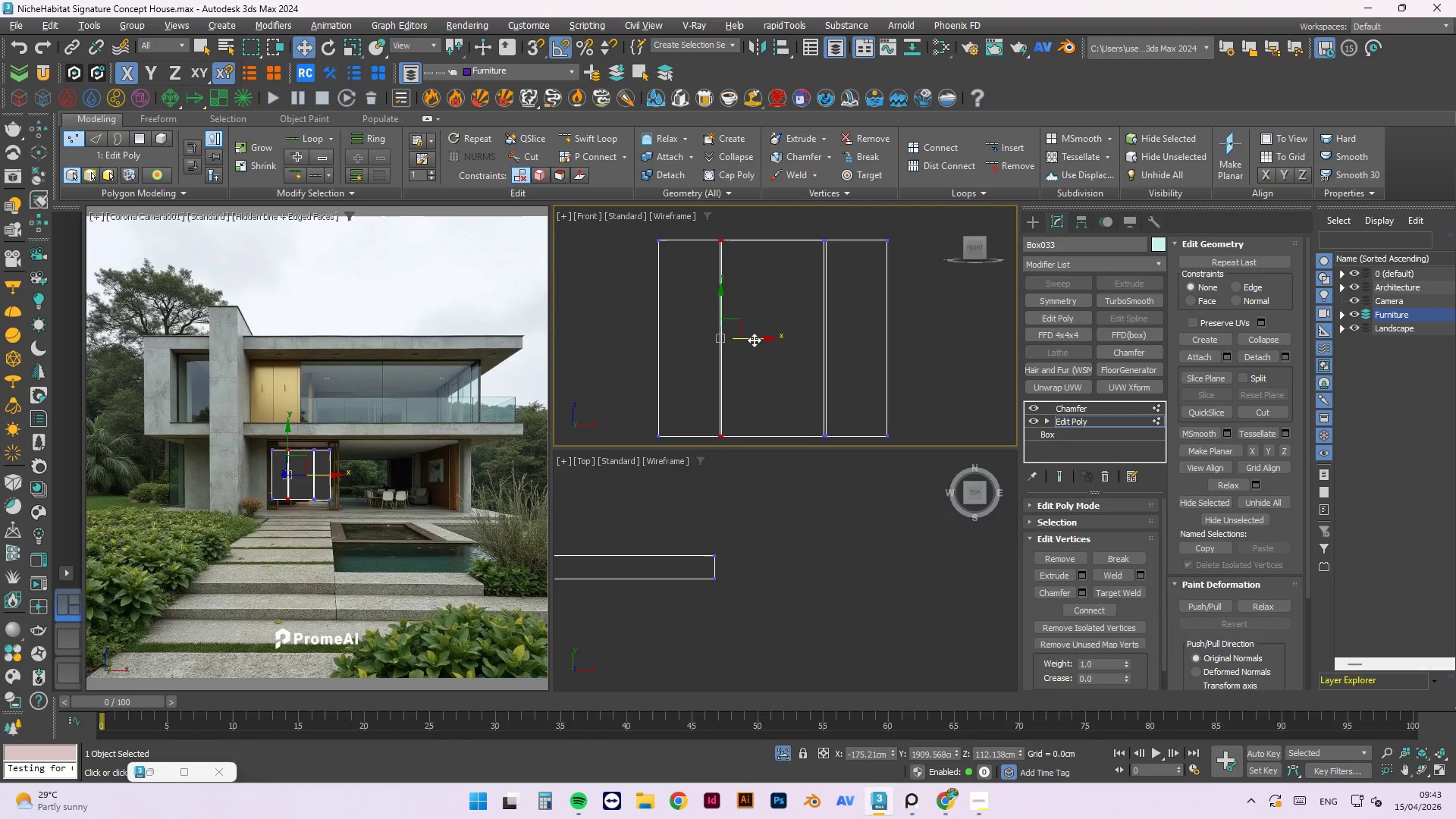 
left_click_drag(start_coordinate=[757, 337], to_coordinate=[808, 291])
 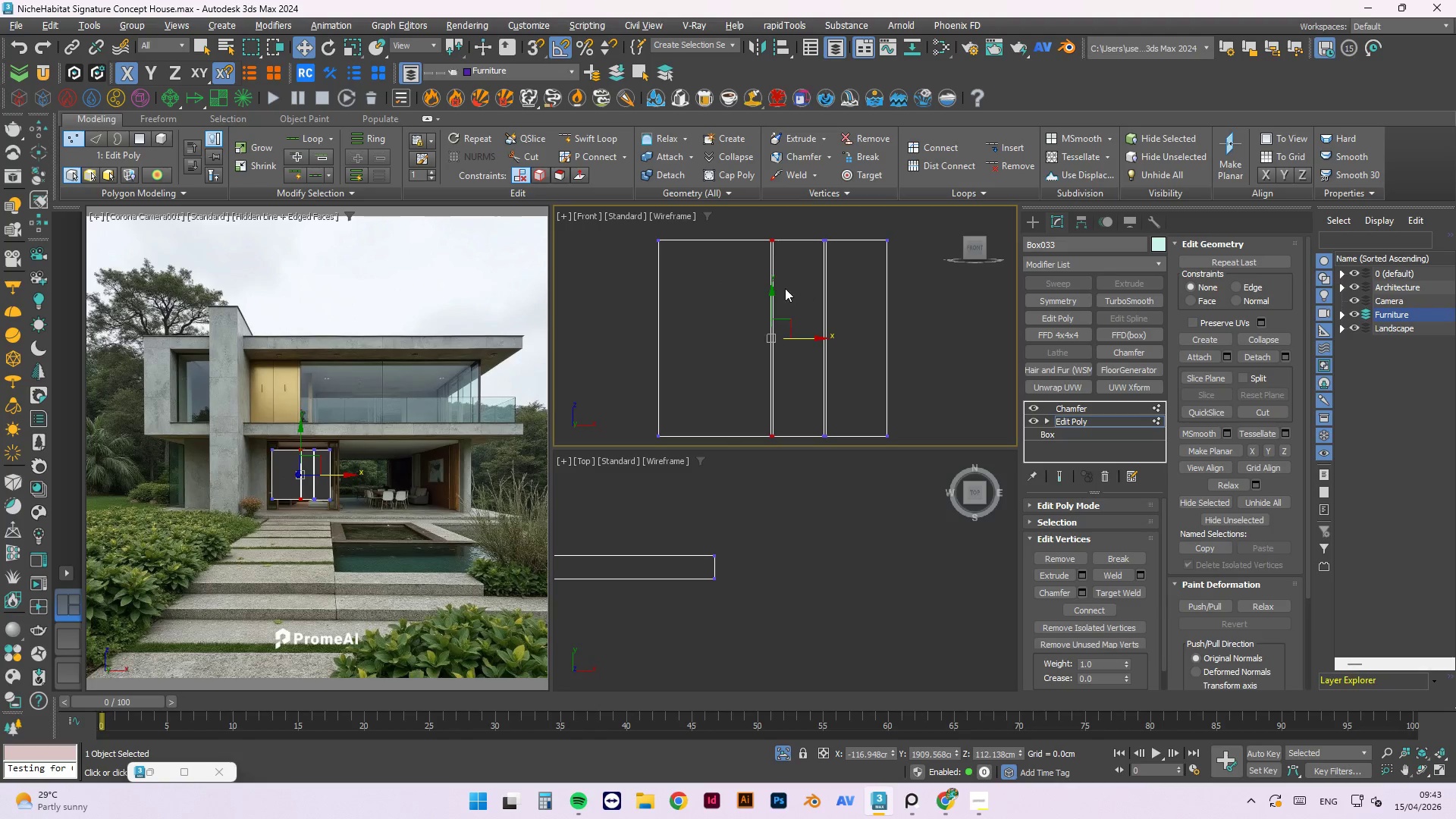 
scroll: coordinate [780, 288], scroll_direction: down, amount: 2.0
 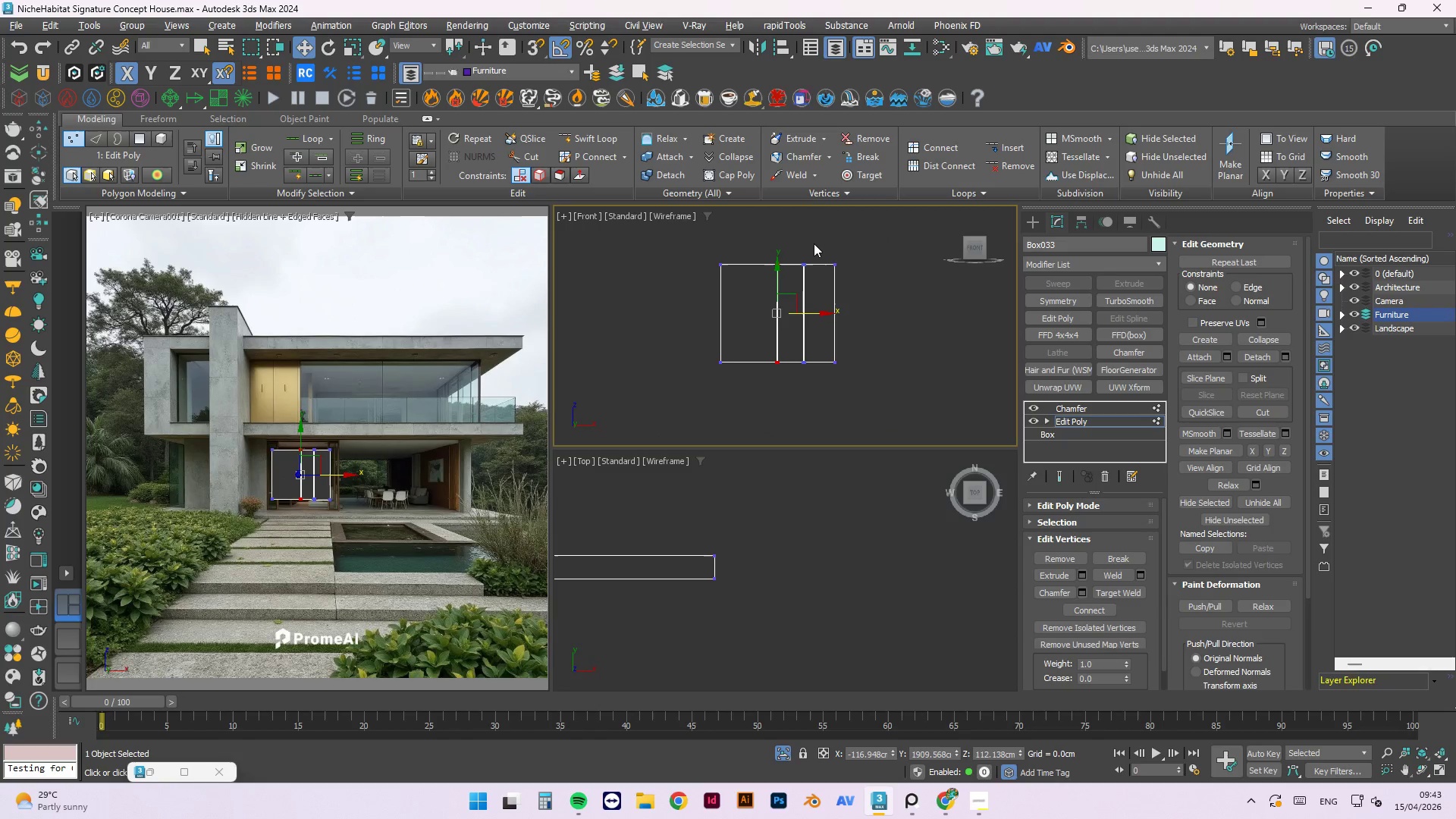 
left_click_drag(start_coordinate=[809, 242], to_coordinate=[797, 384])
 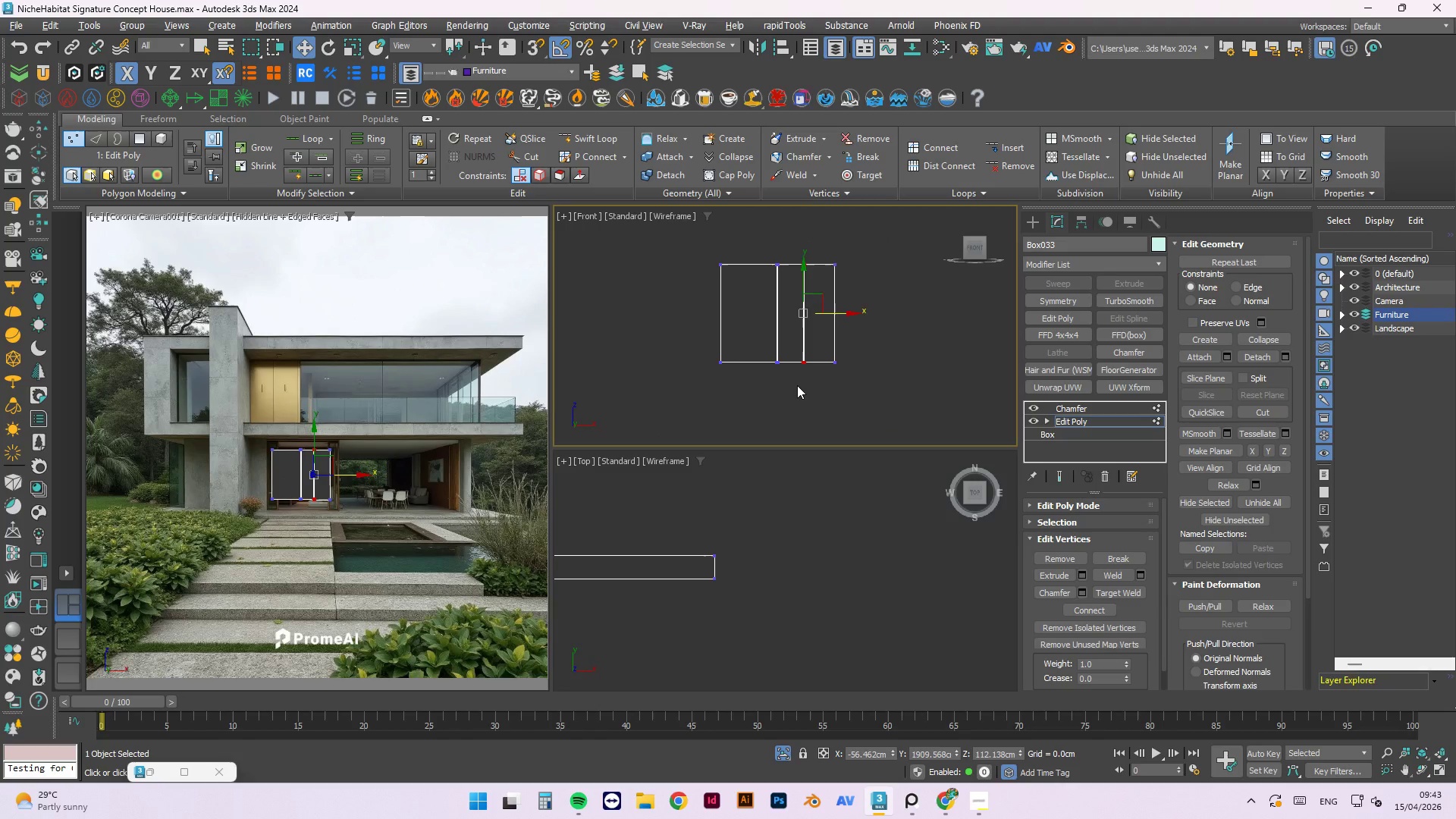 
key(Delete)
 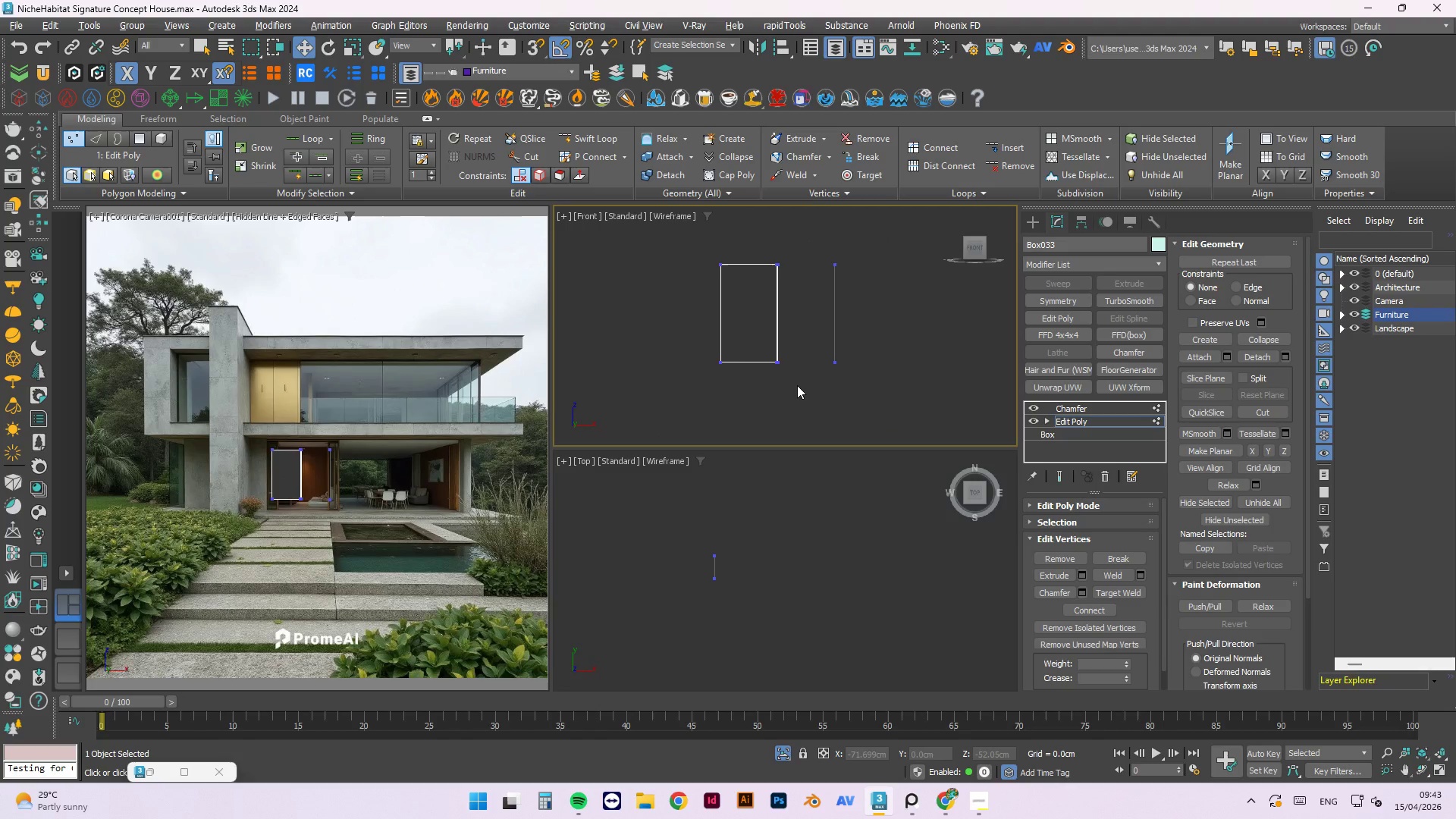 
key(Control+ControlLeft)
 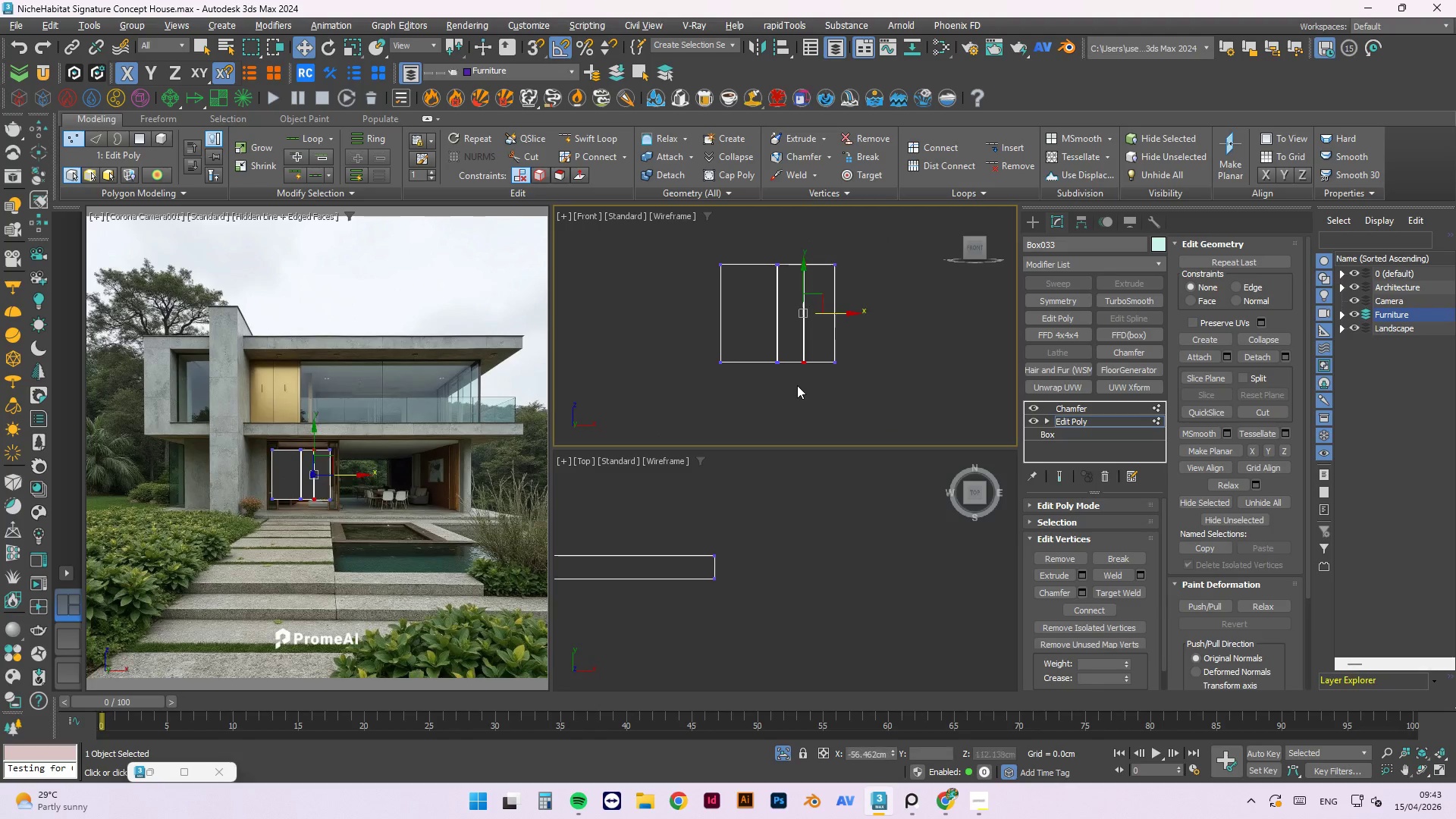 
key(Control+Z)
 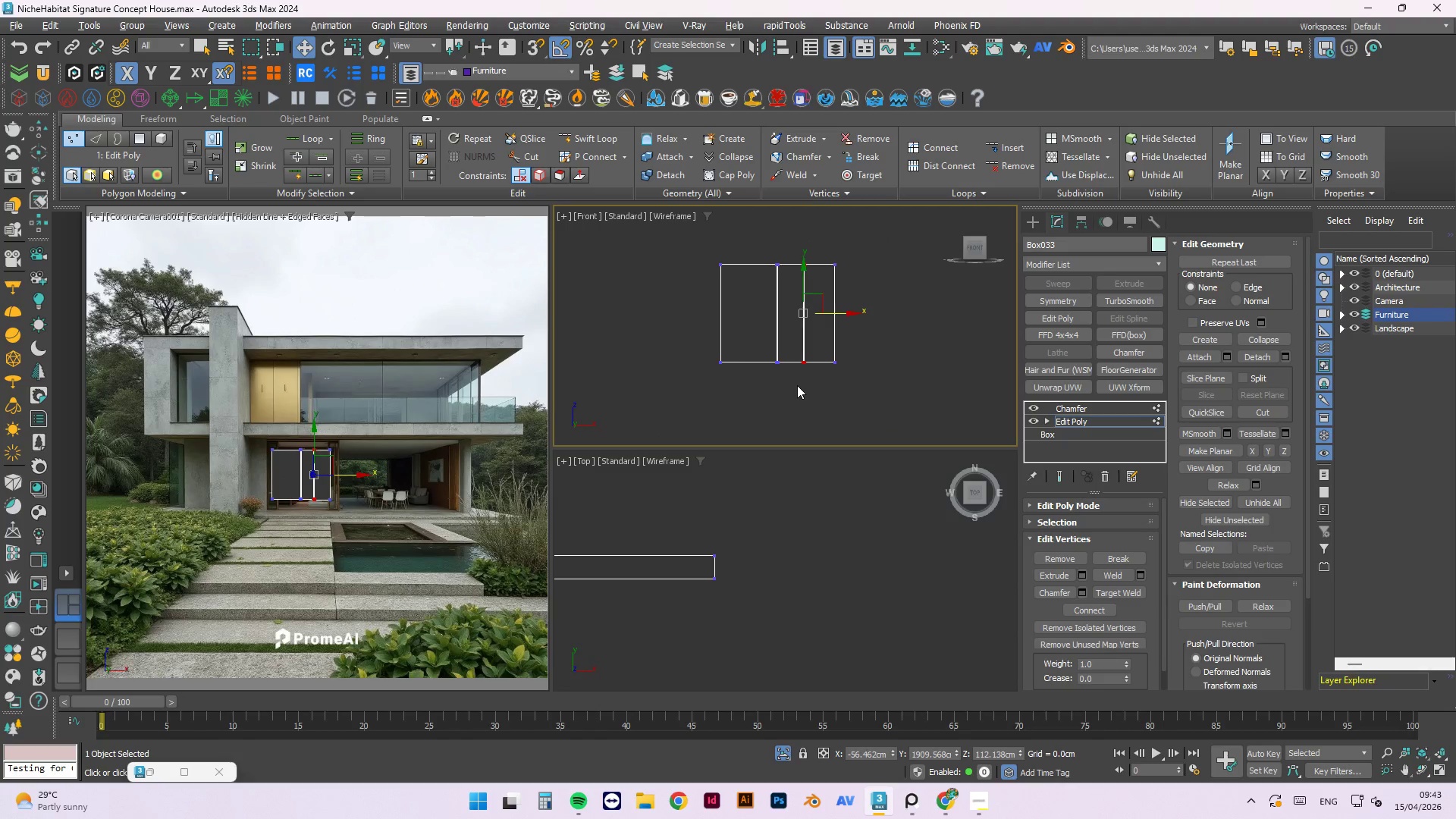 
key(Control+ControlRight)
 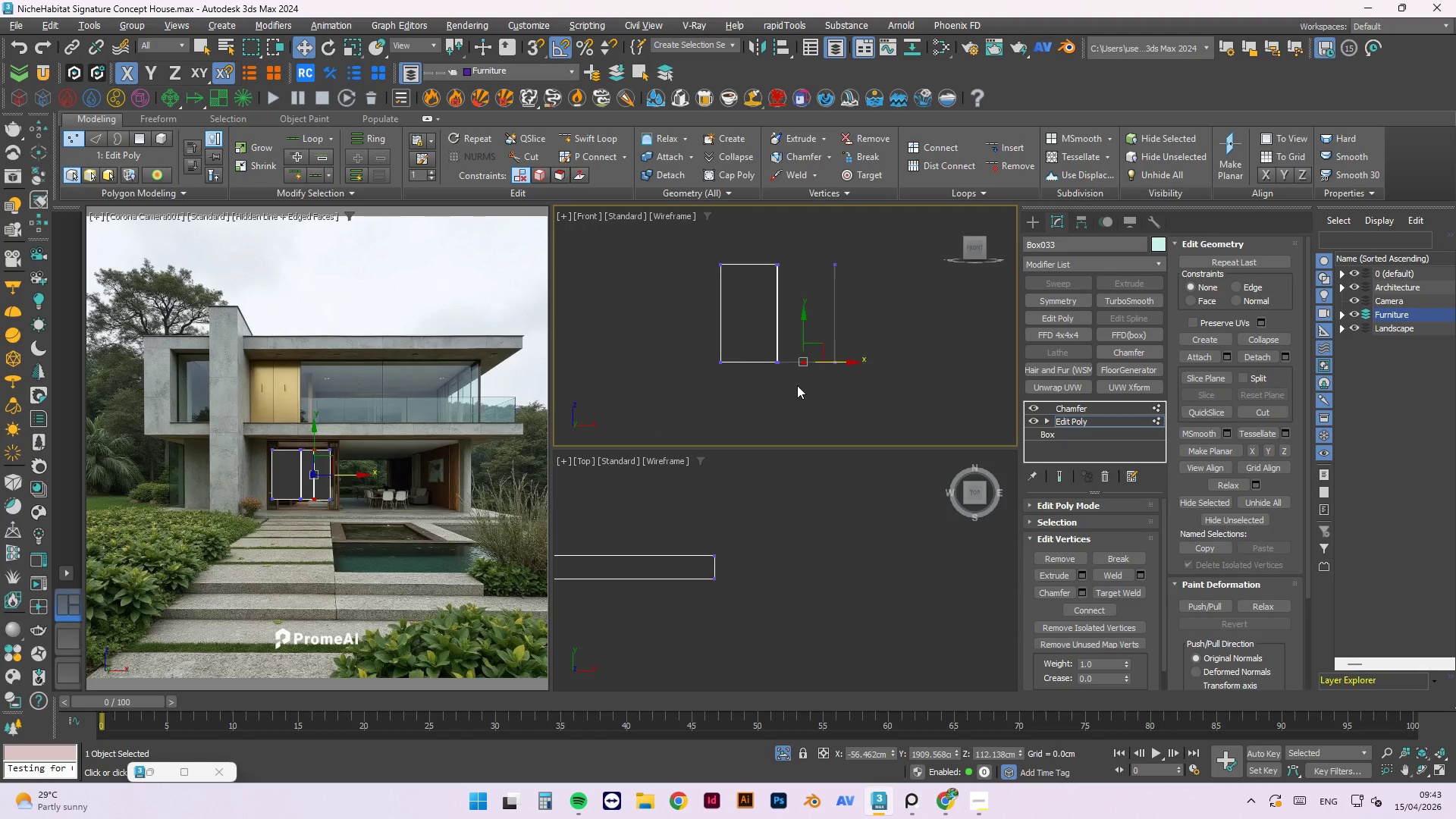 
key(Control+Backspace)
 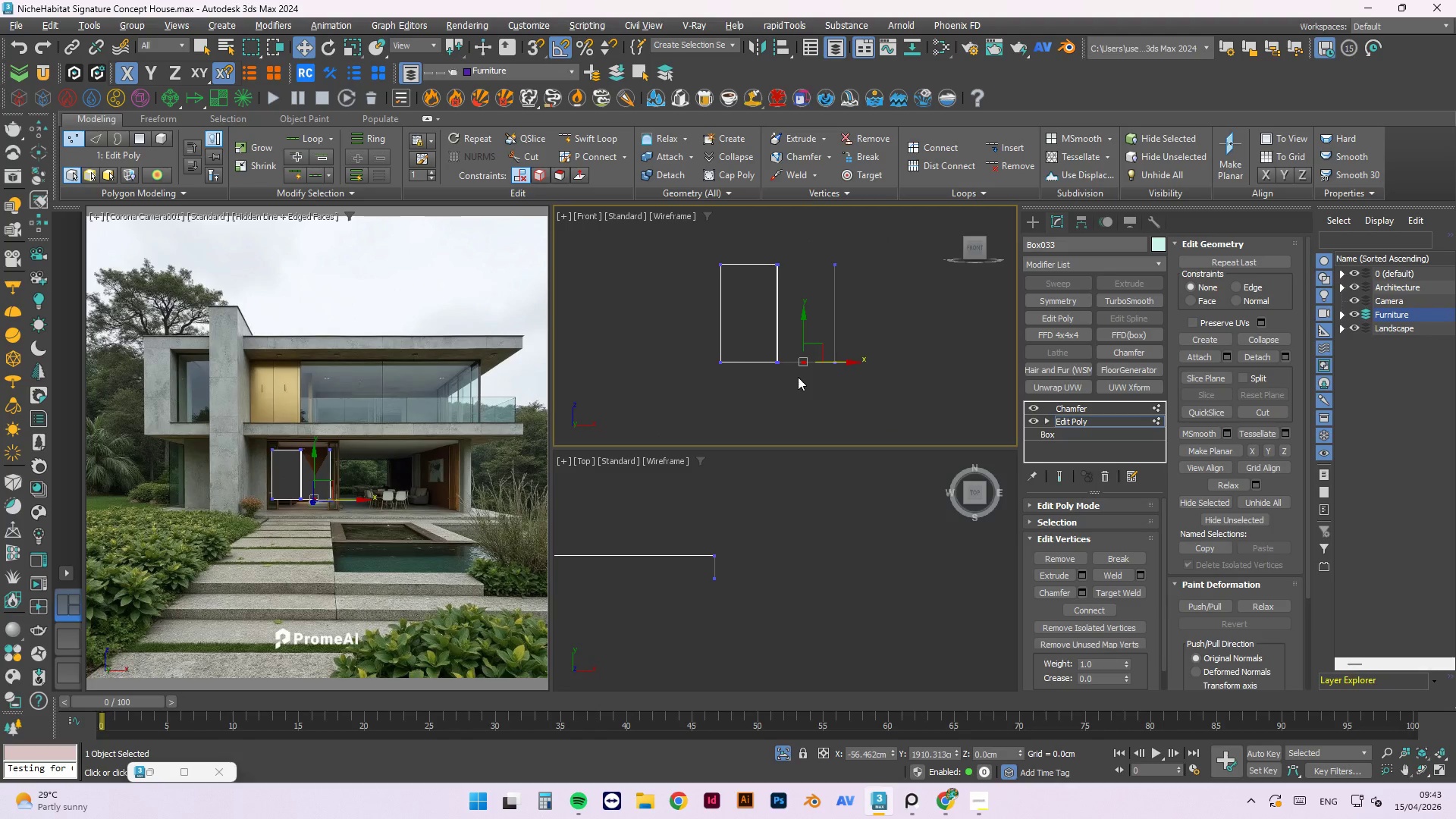 
key(Control+ControlLeft)
 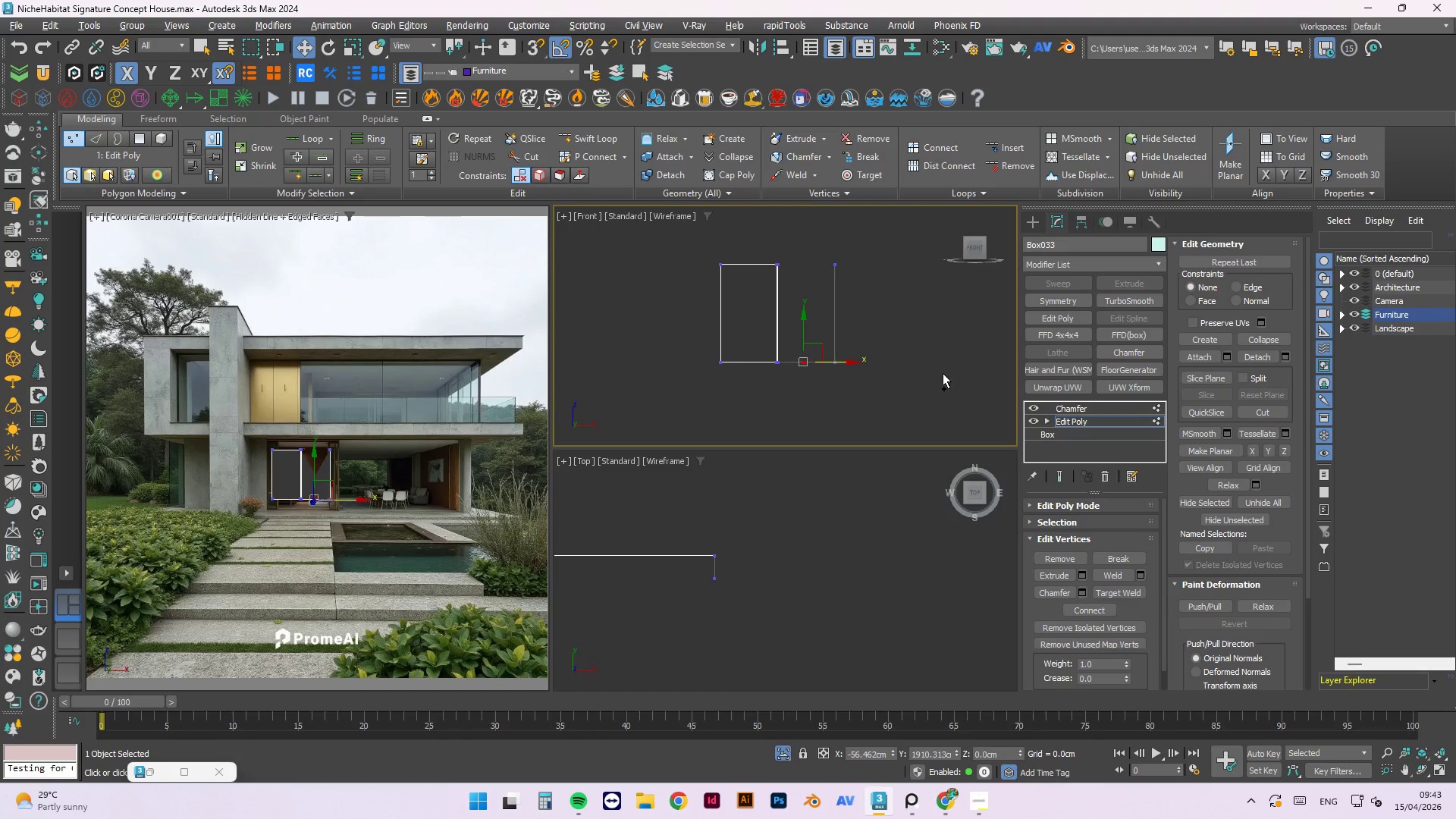 
key(Control+Z)
 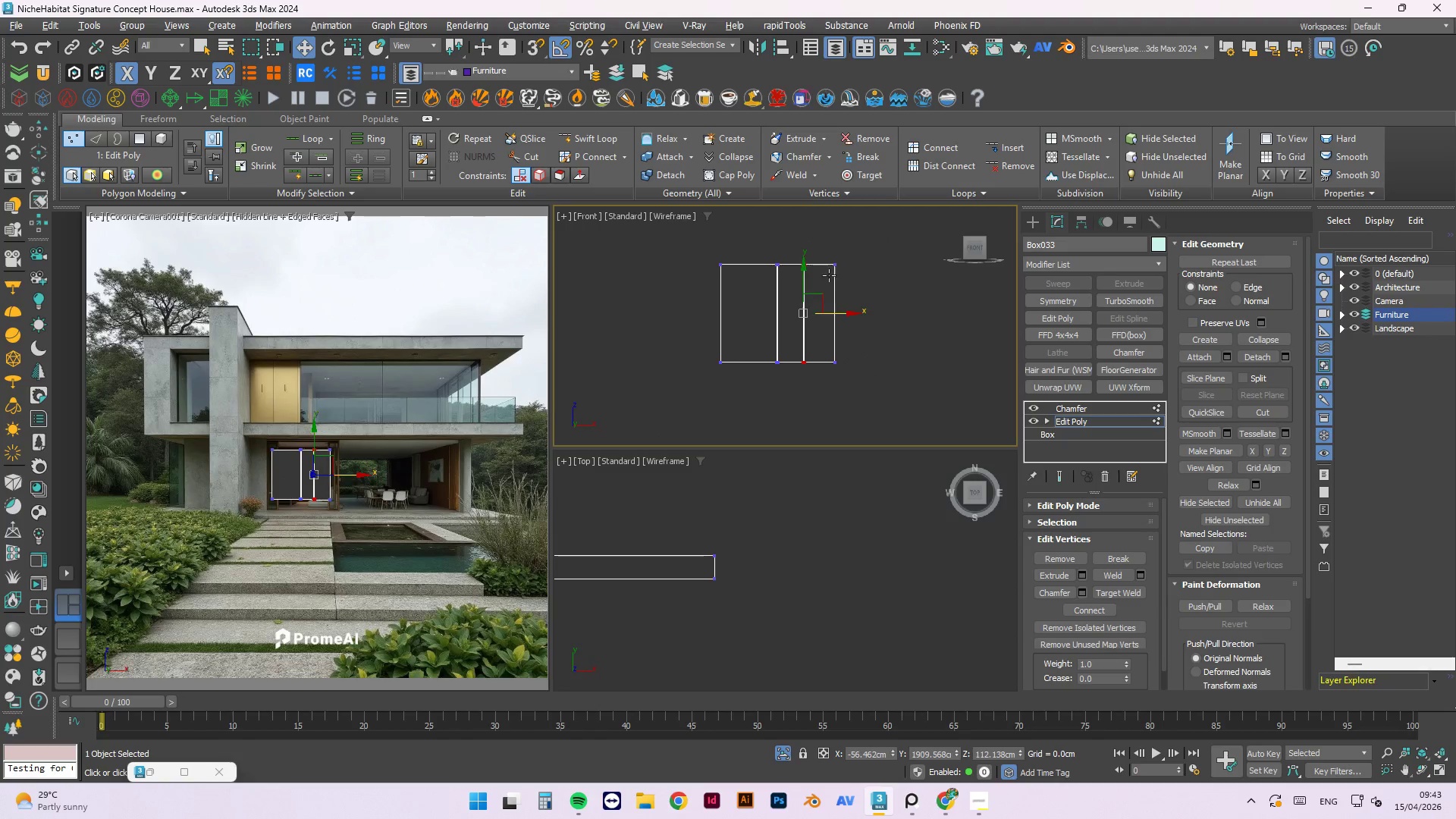 
left_click([871, 289])
 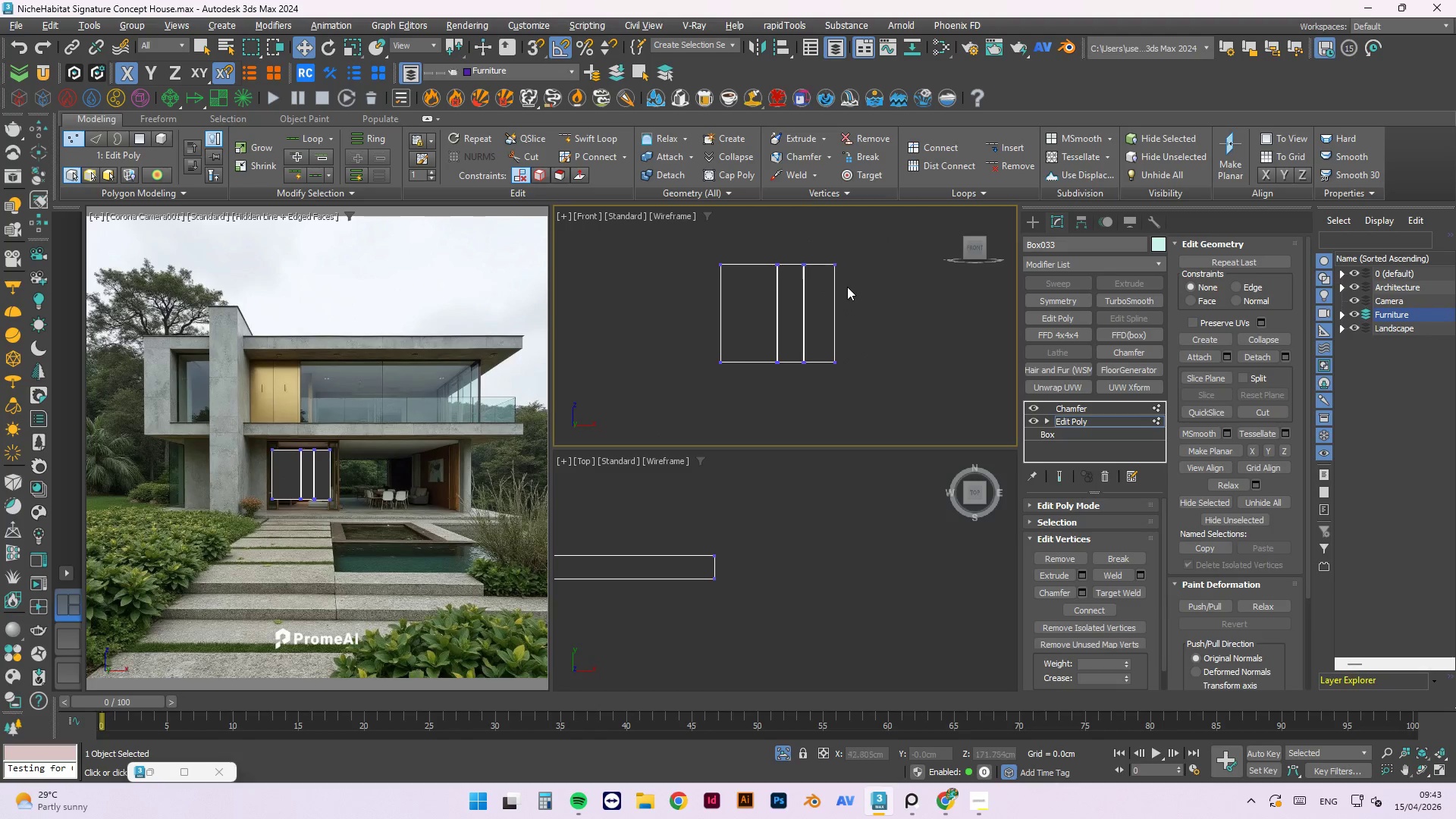 
key(2)
 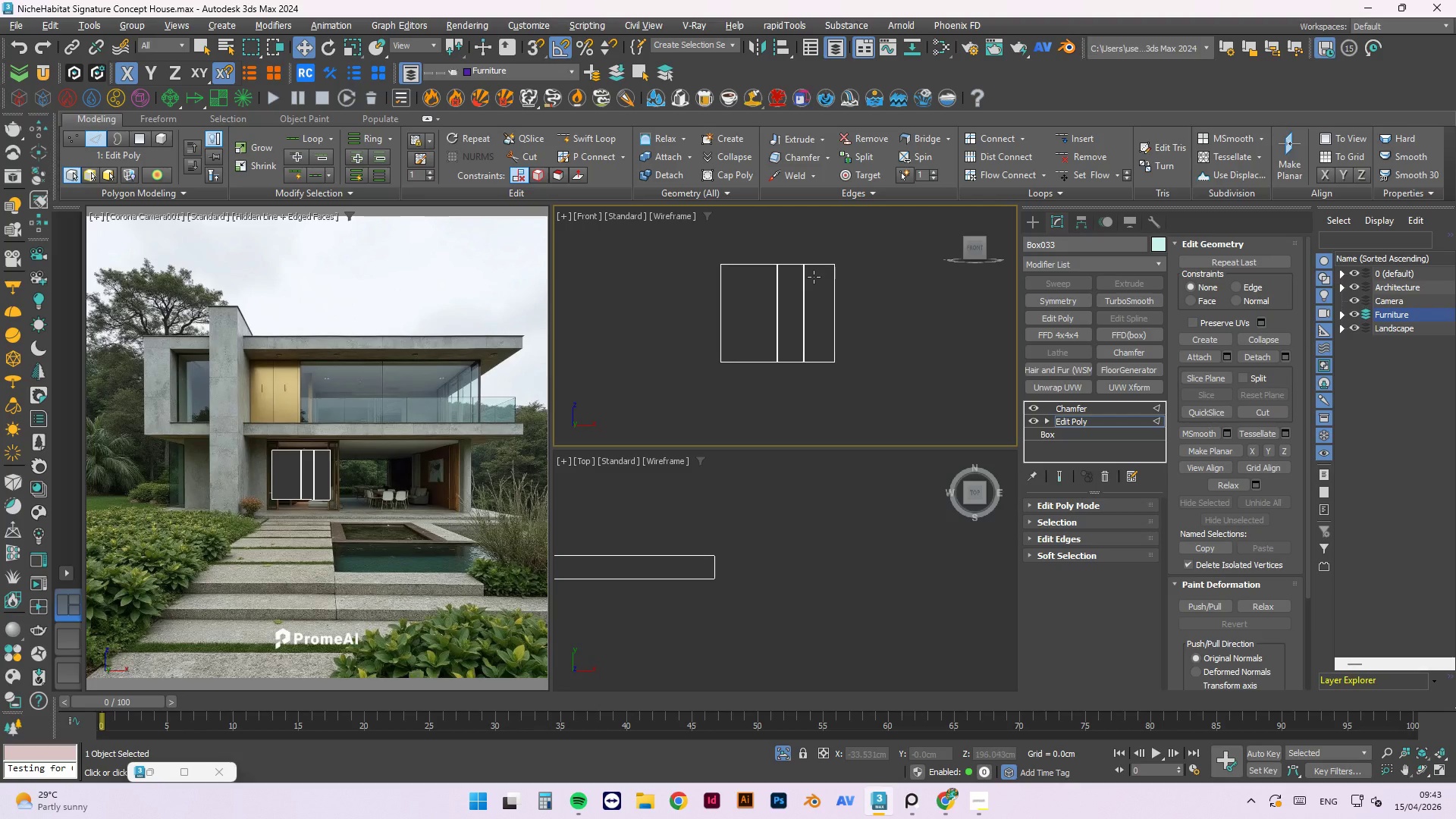 
scroll: coordinate [814, 277], scroll_direction: up, amount: 3.0
 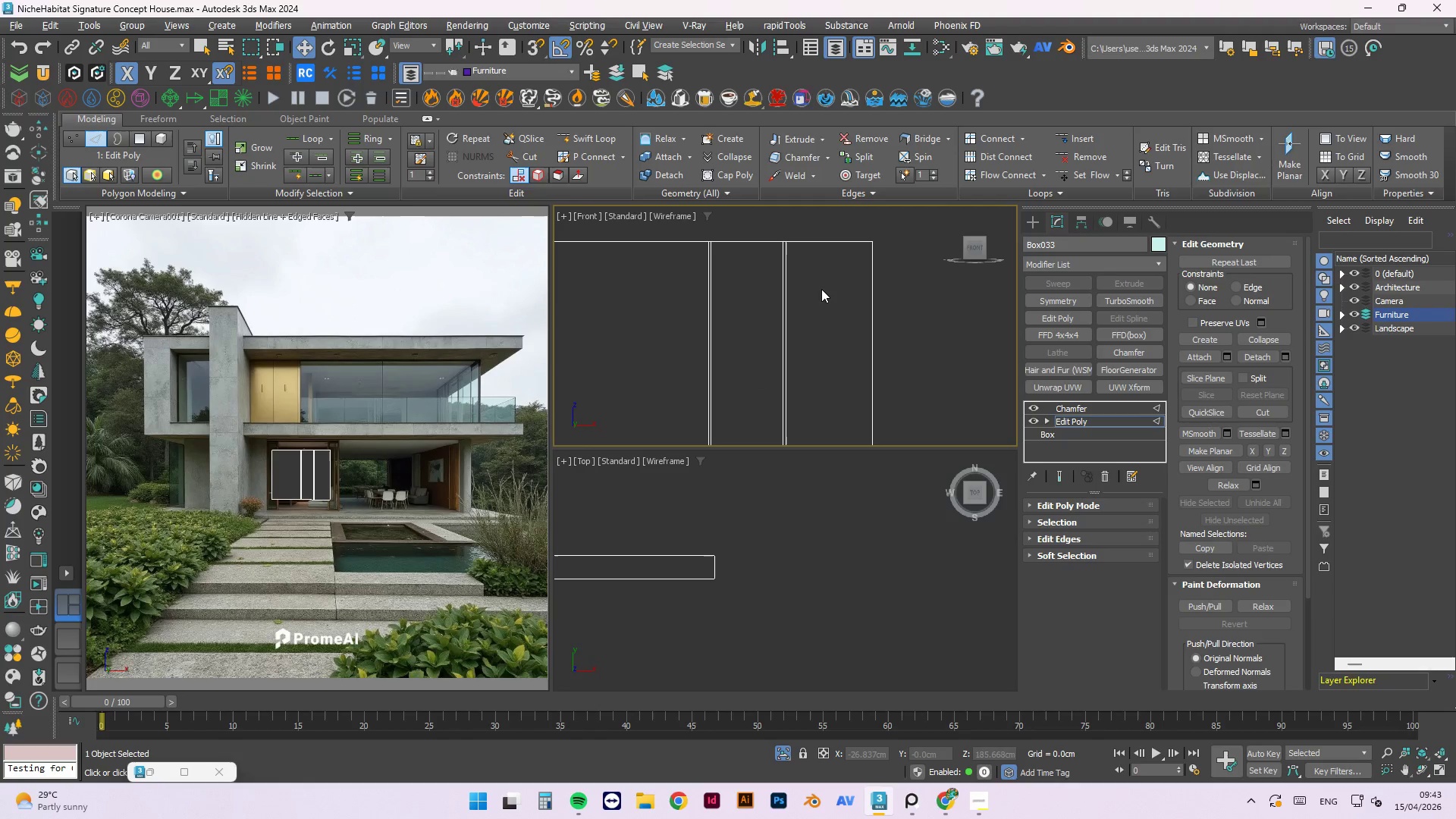 
left_click_drag(start_coordinate=[821, 289], to_coordinate=[765, 337])
 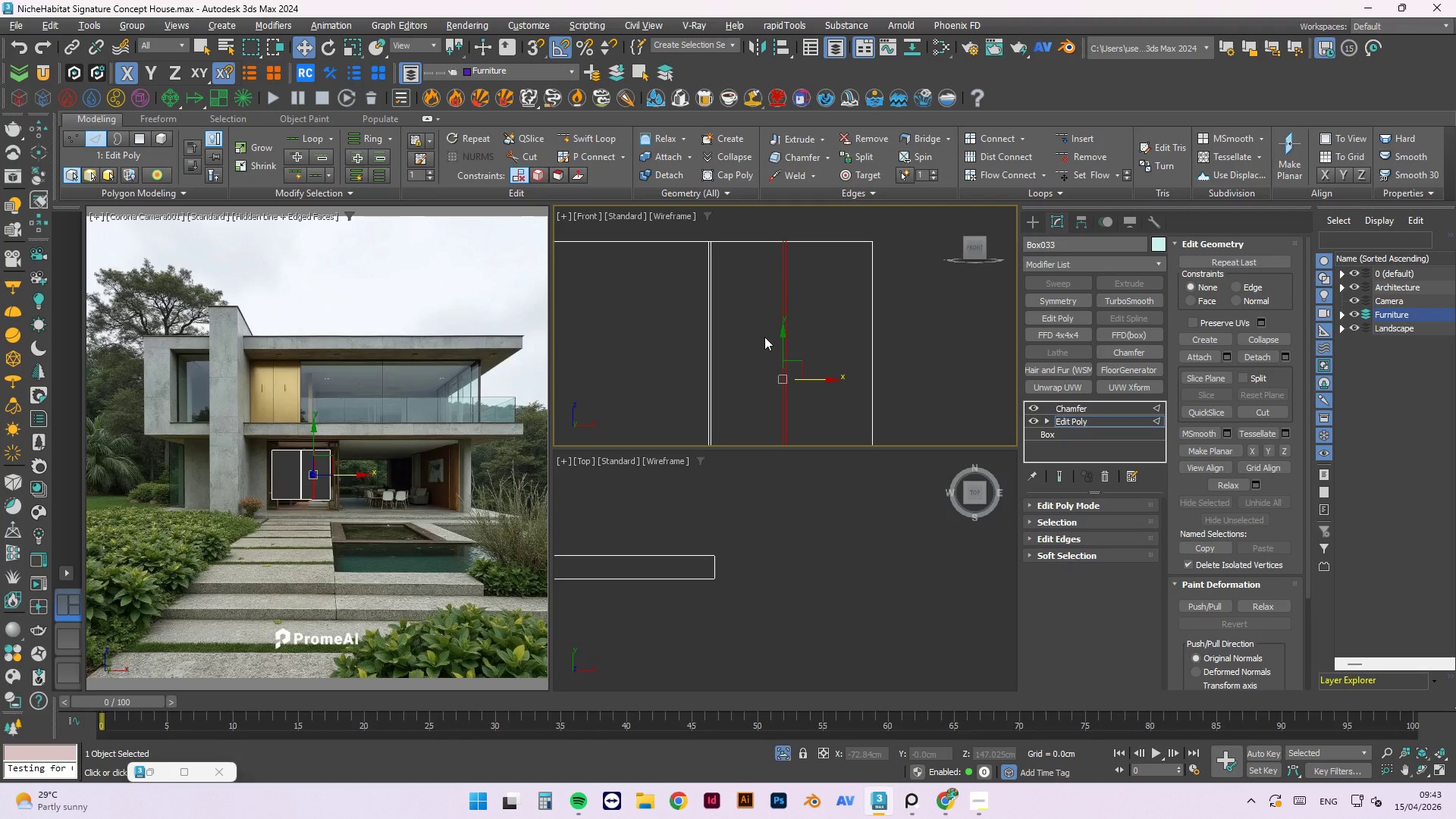 
key(Control+ControlRight)
 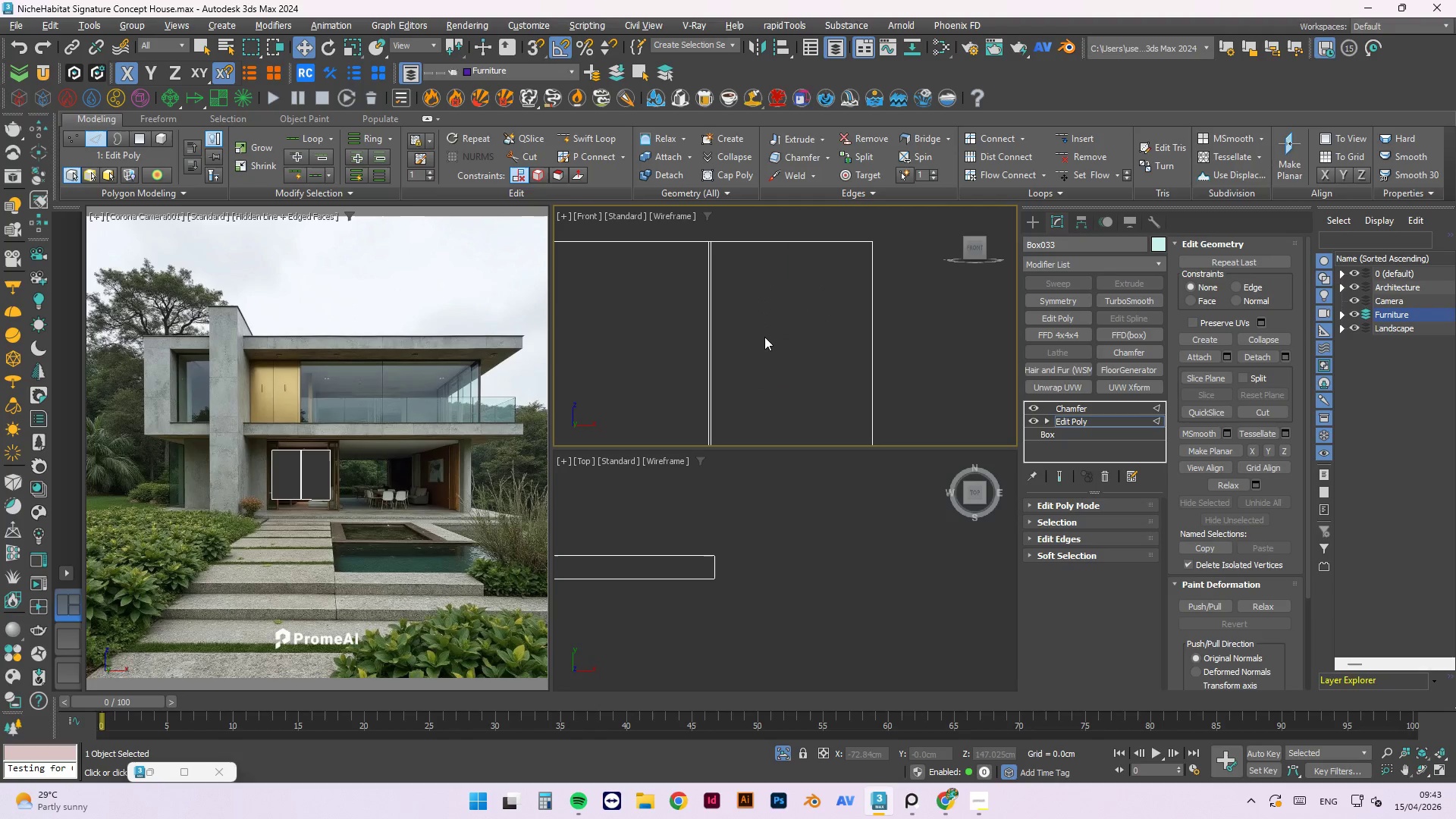 
key(Control+Backspace)
 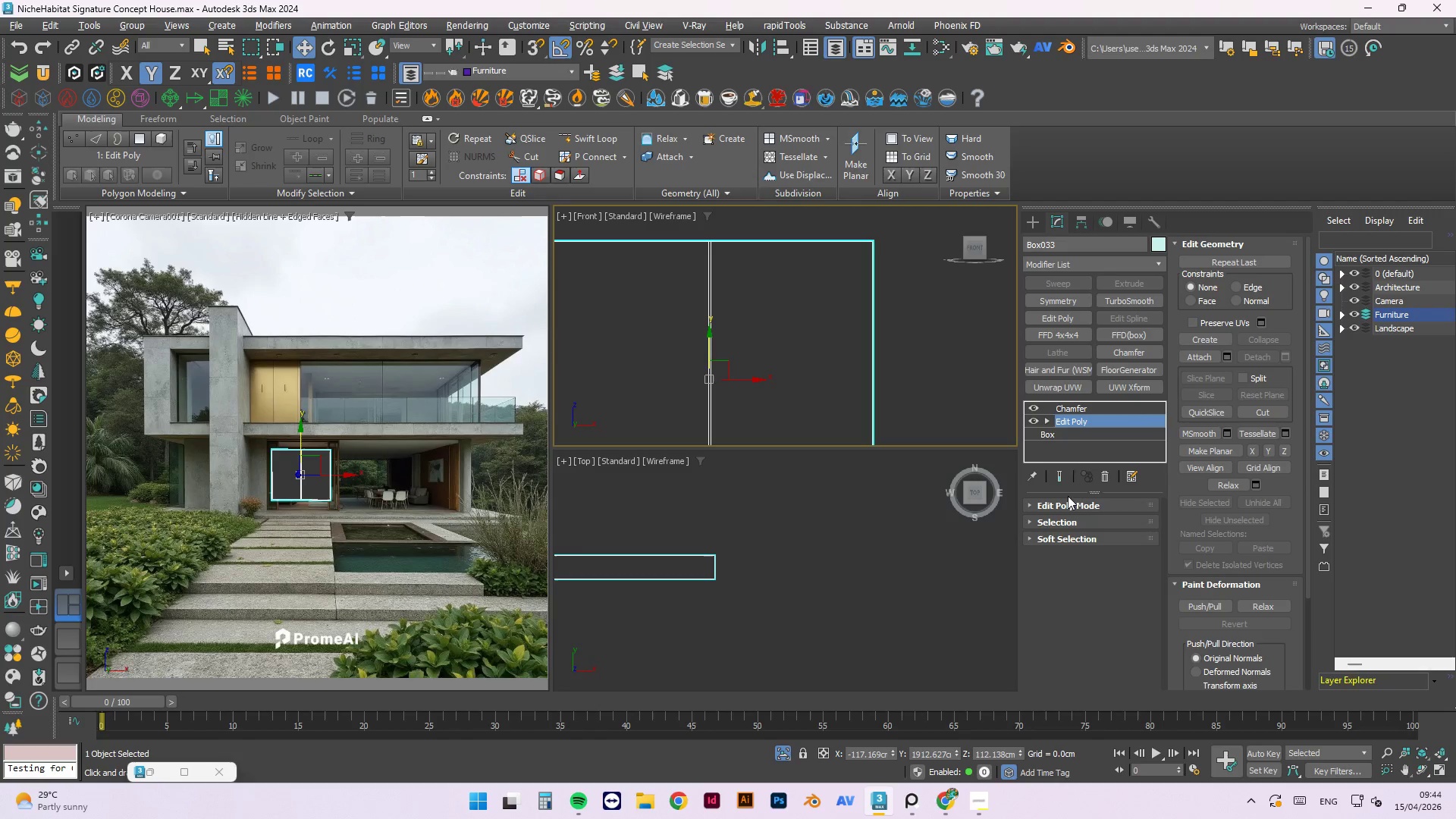 
wait(19.2)
 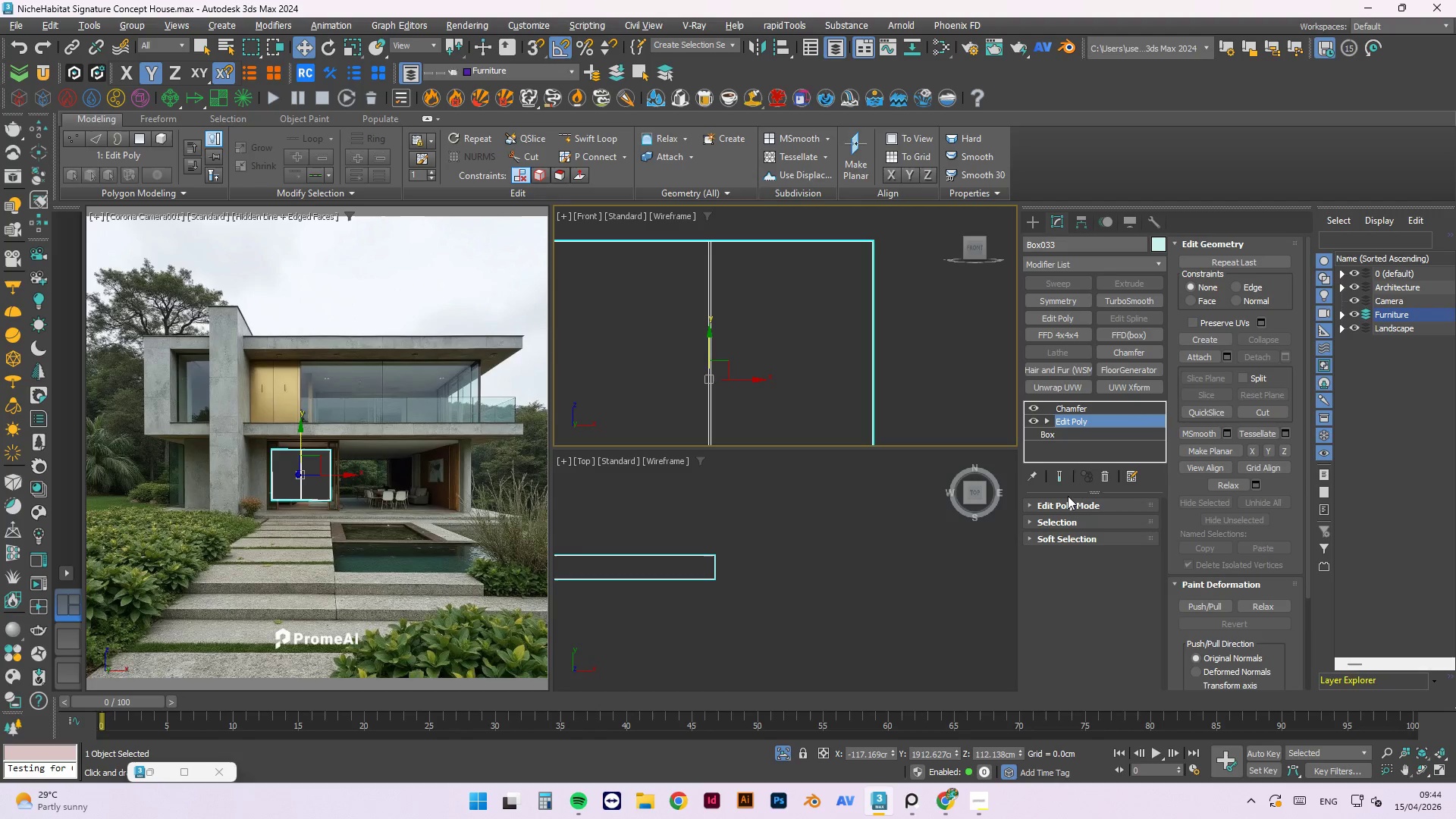 
scroll: coordinate [747, 249], scroll_direction: down, amount: 3.0
 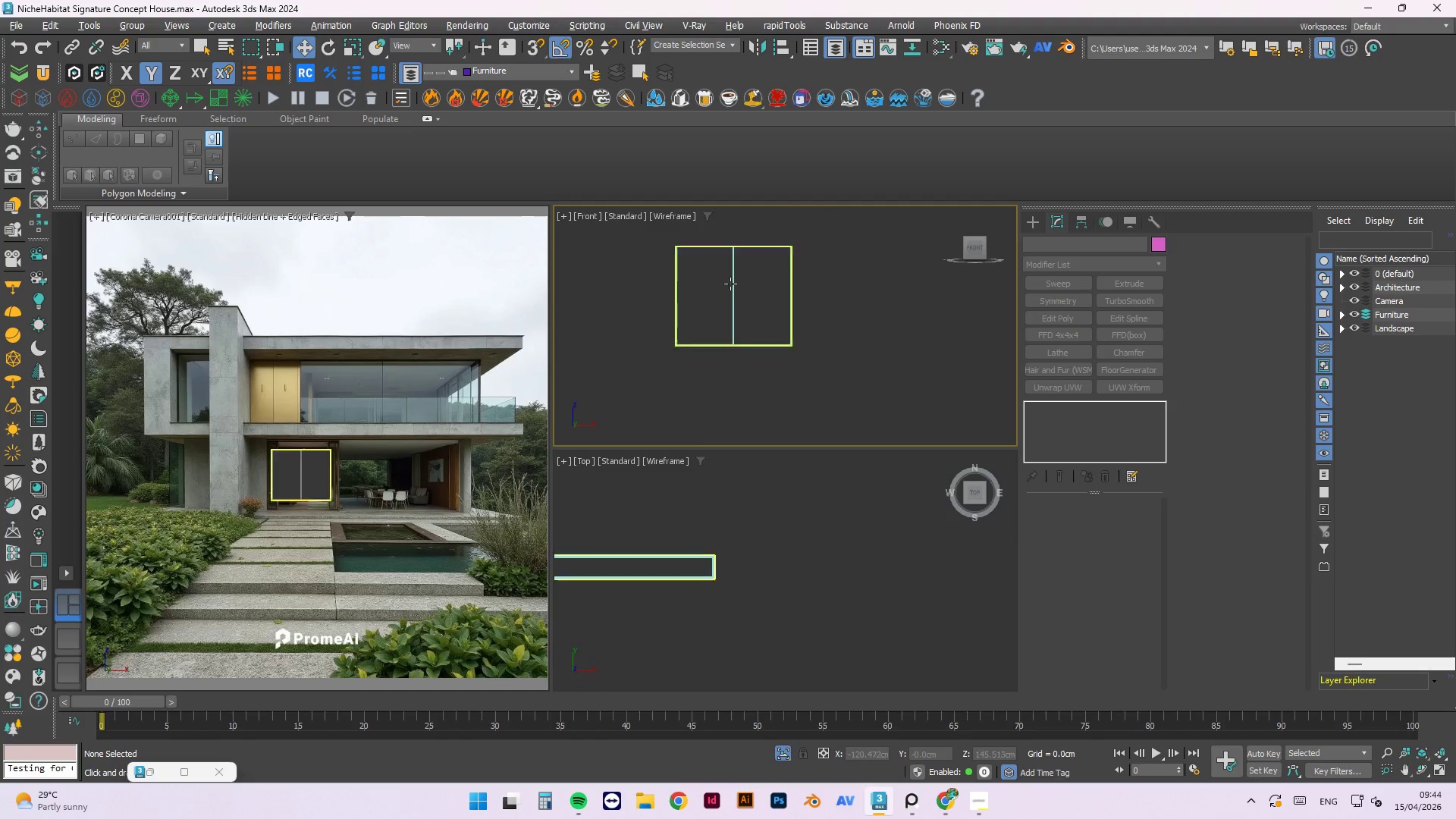 
scroll: coordinate [728, 287], scroll_direction: up, amount: 2.0
 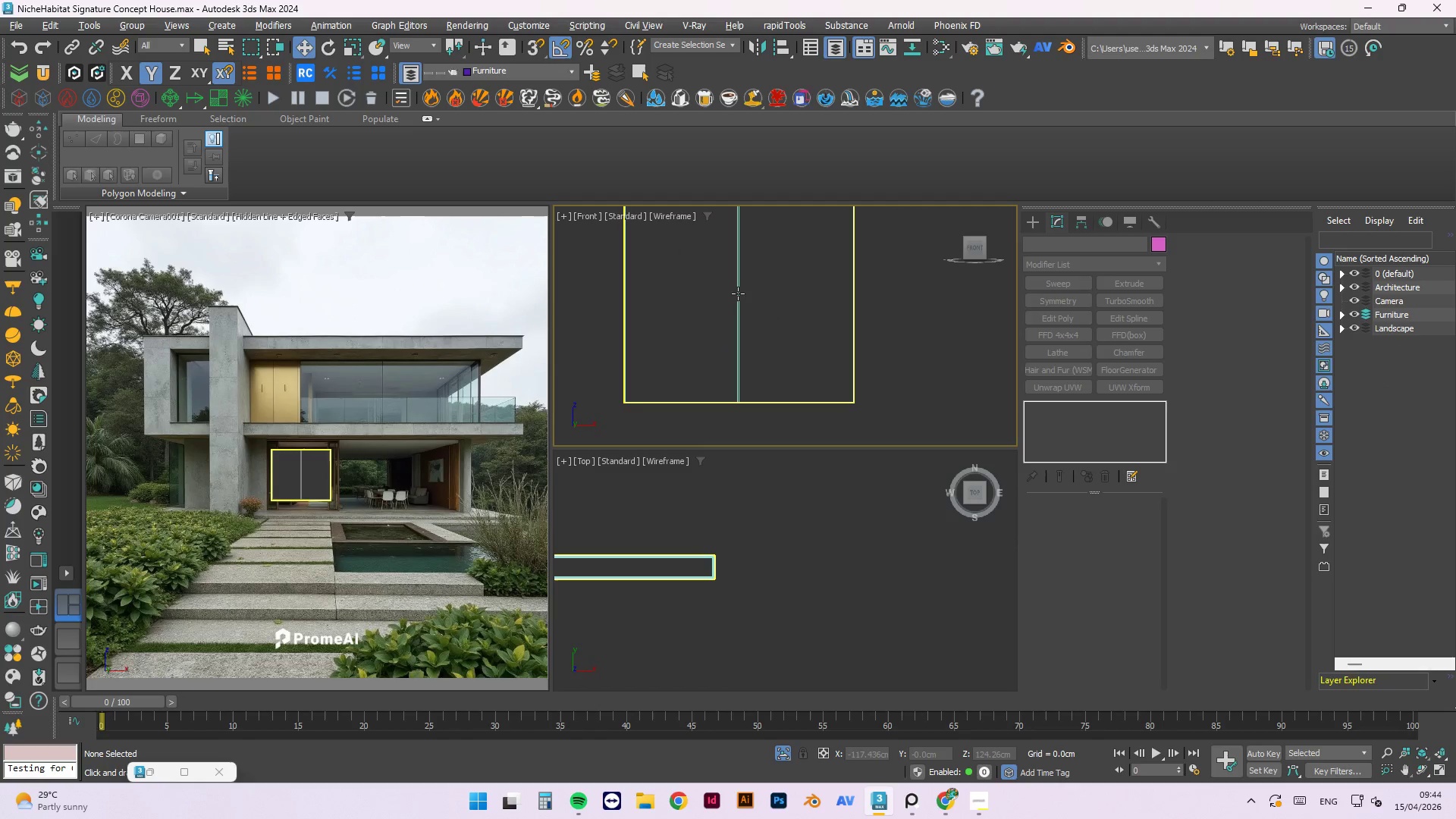 
left_click([738, 293])
 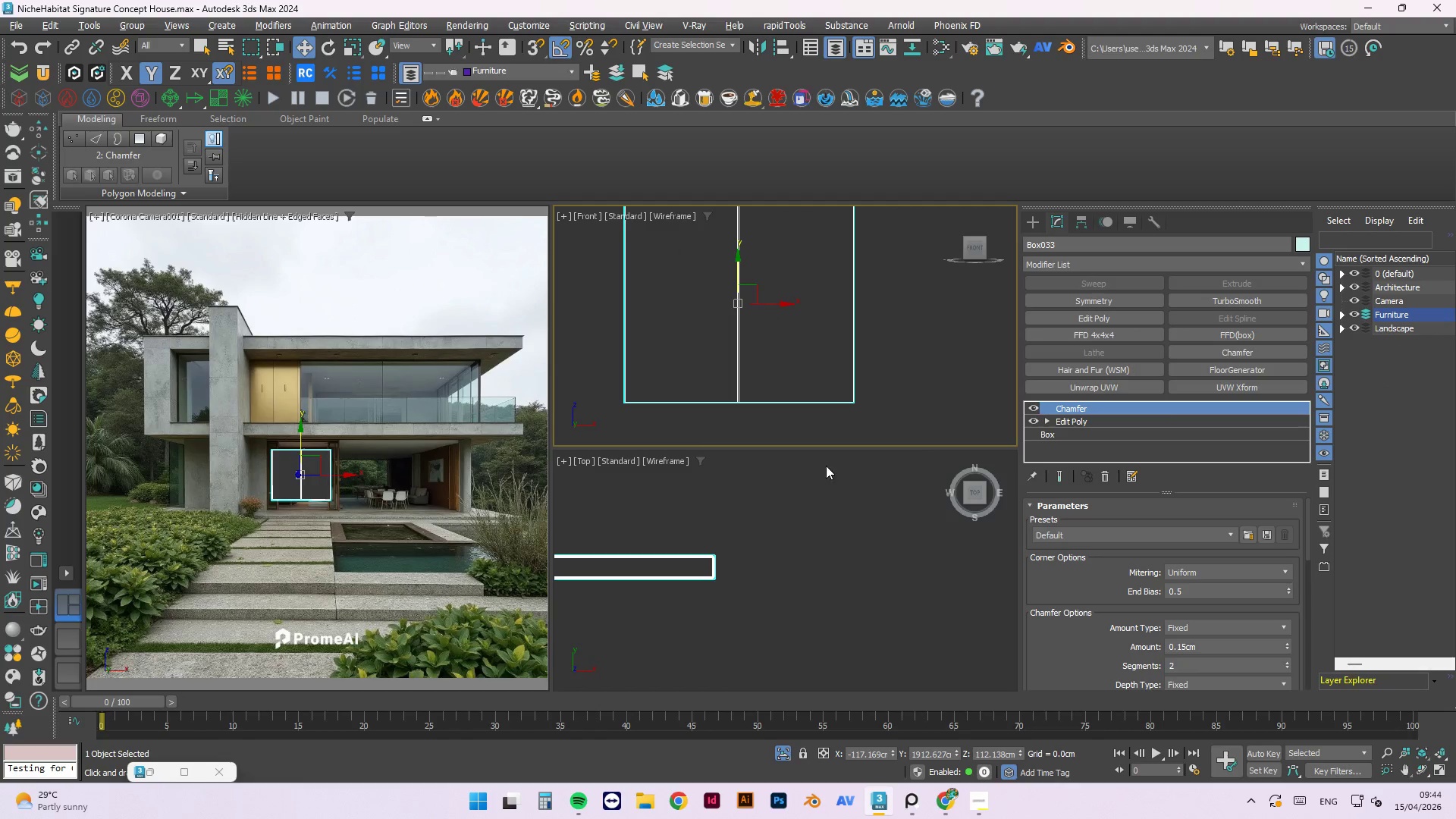 
scroll: coordinate [767, 389], scroll_direction: down, amount: 3.0
 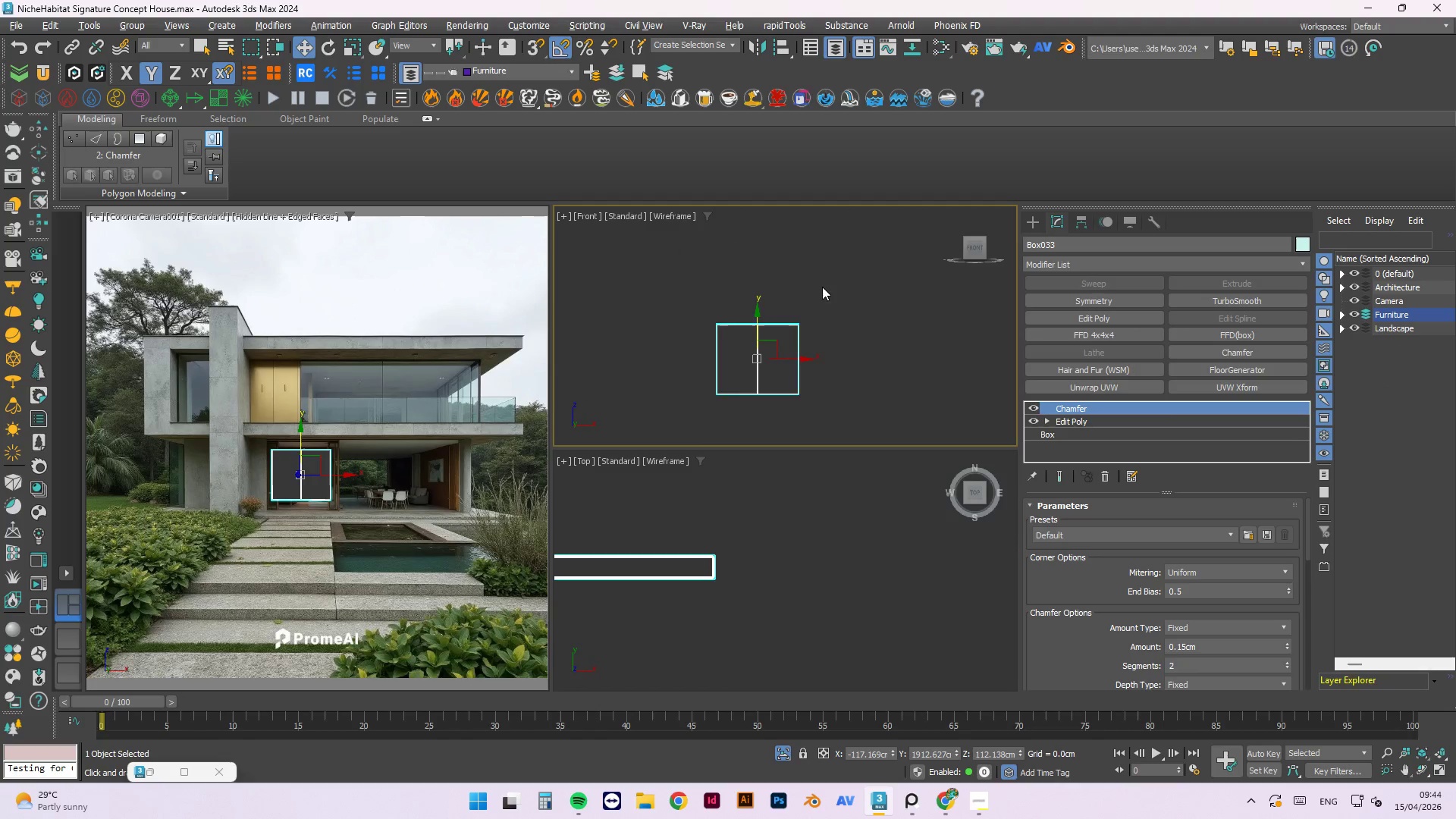 
scroll: coordinate [845, 303], scroll_direction: up, amount: 3.0
 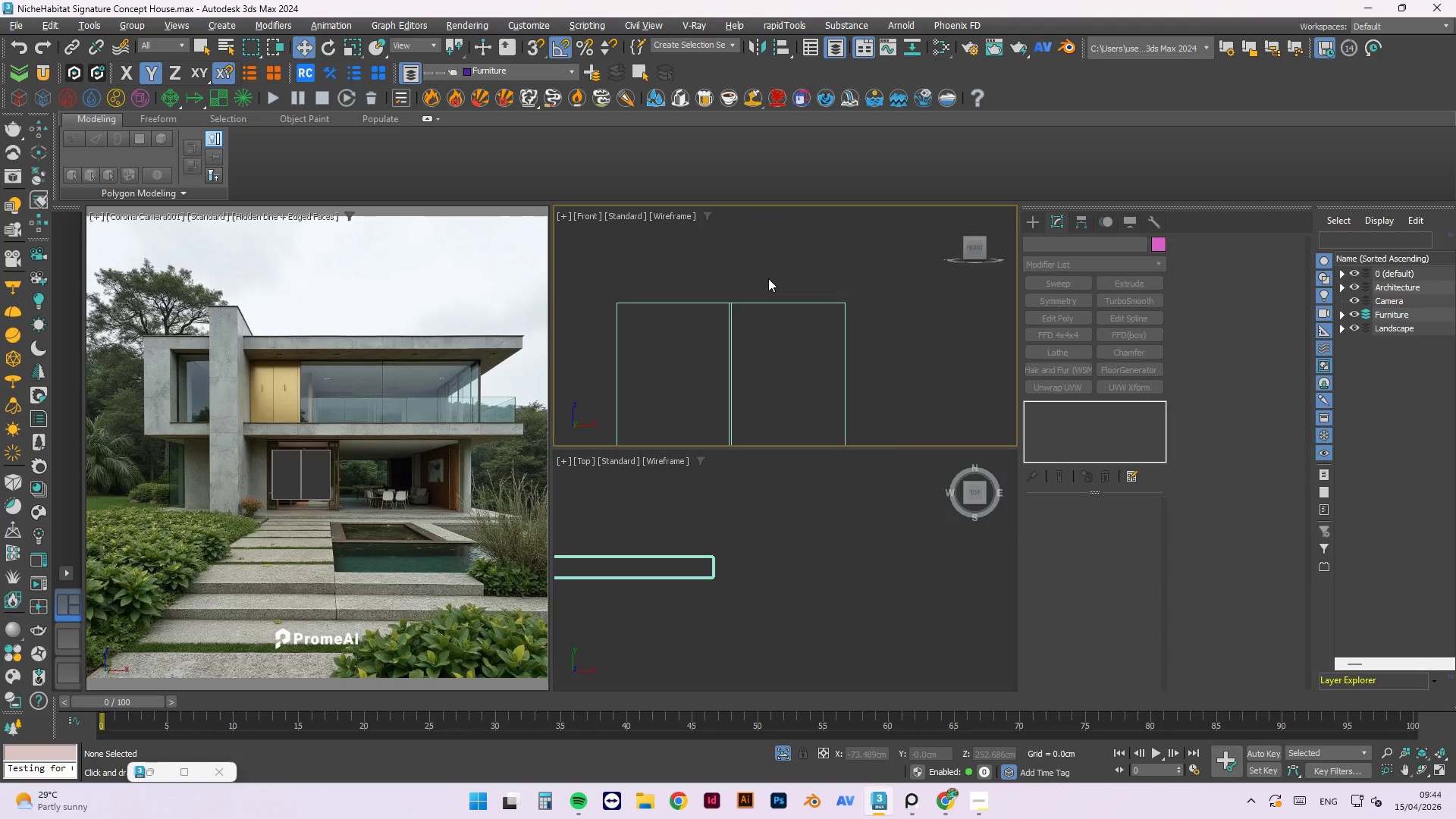 
scroll: coordinate [768, 280], scroll_direction: down, amount: 4.0
 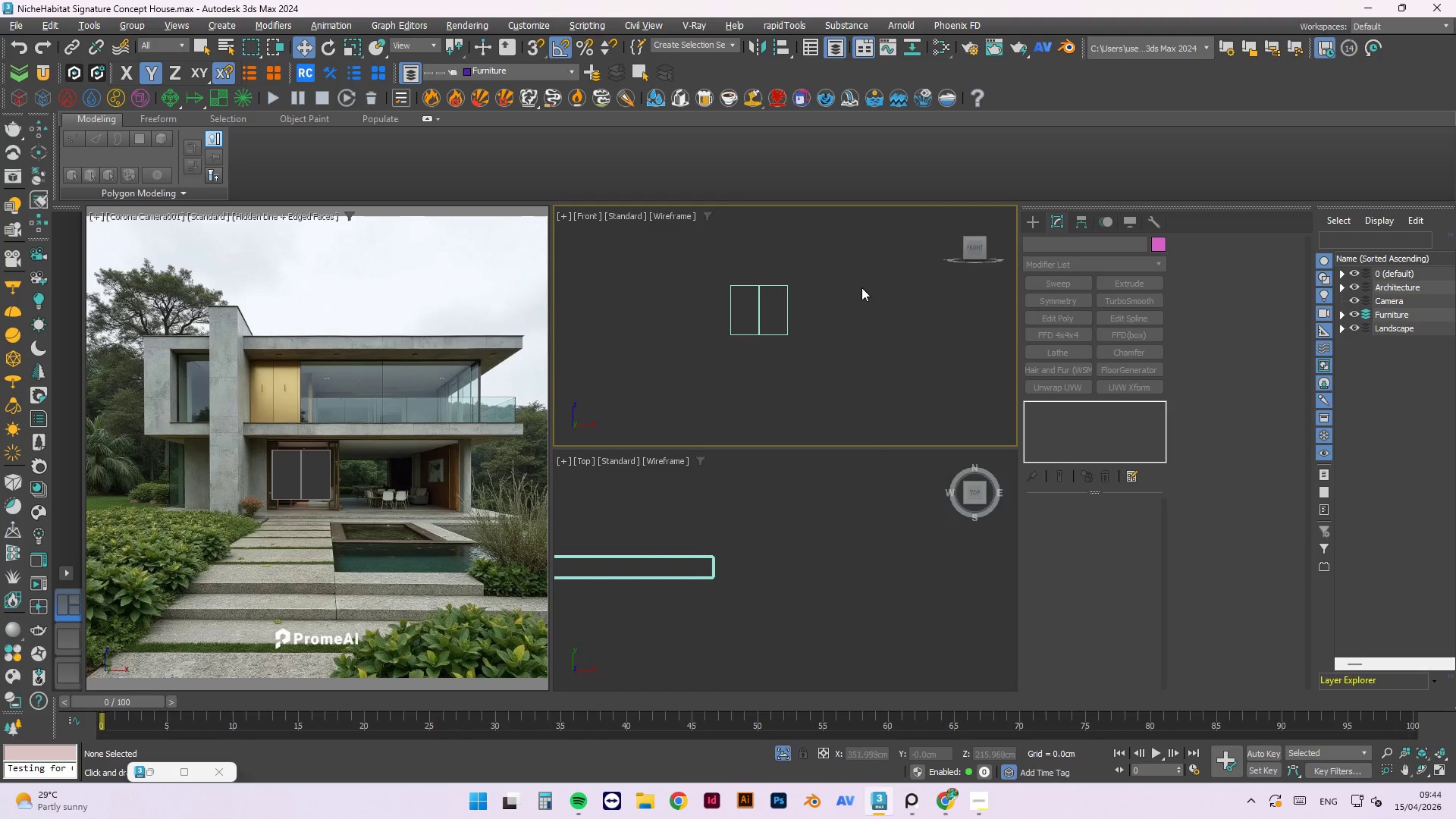 
hold_key(key=AltLeft, duration=0.53)
 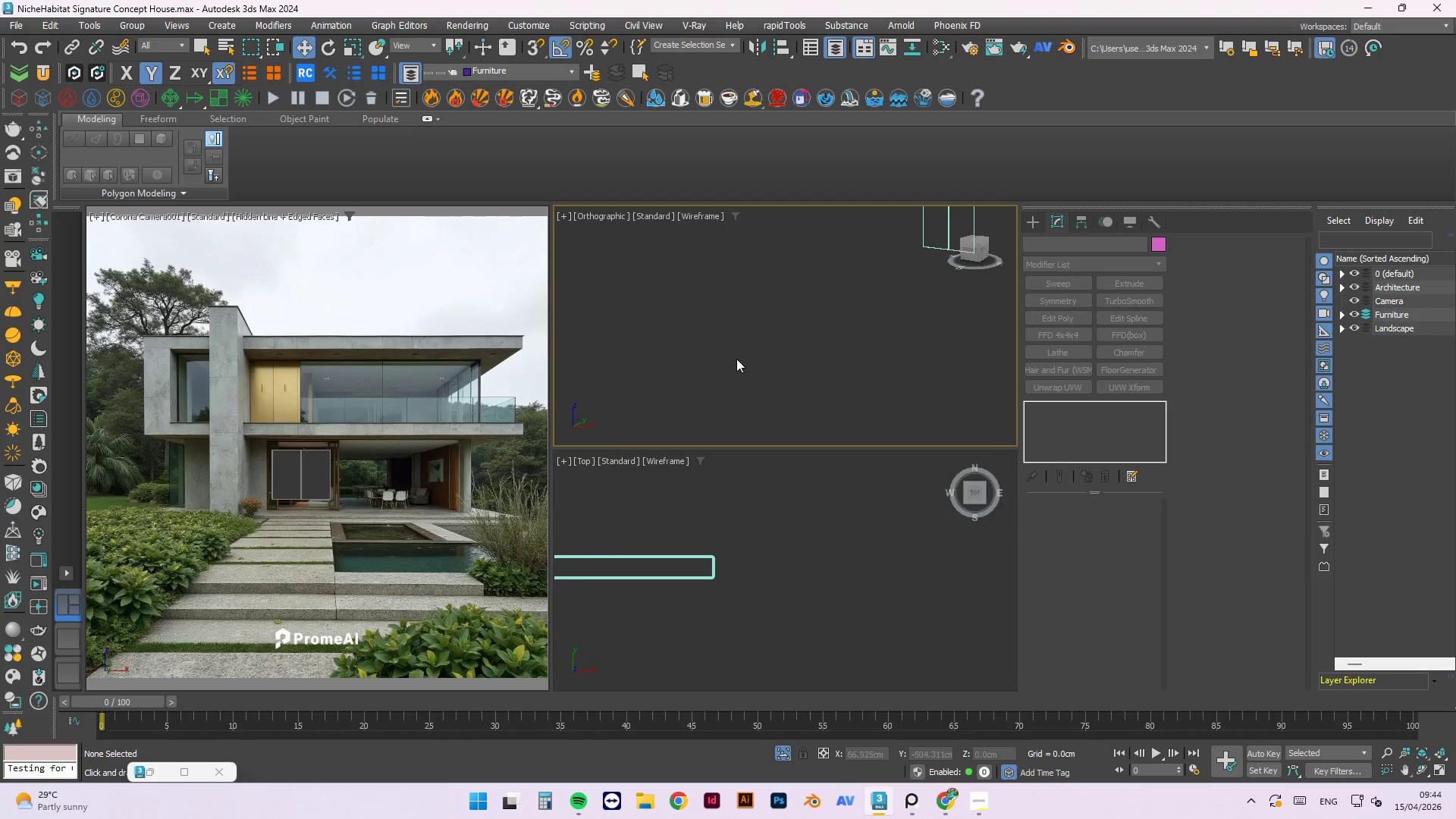 
scroll: coordinate [716, 328], scroll_direction: up, amount: 13.0
 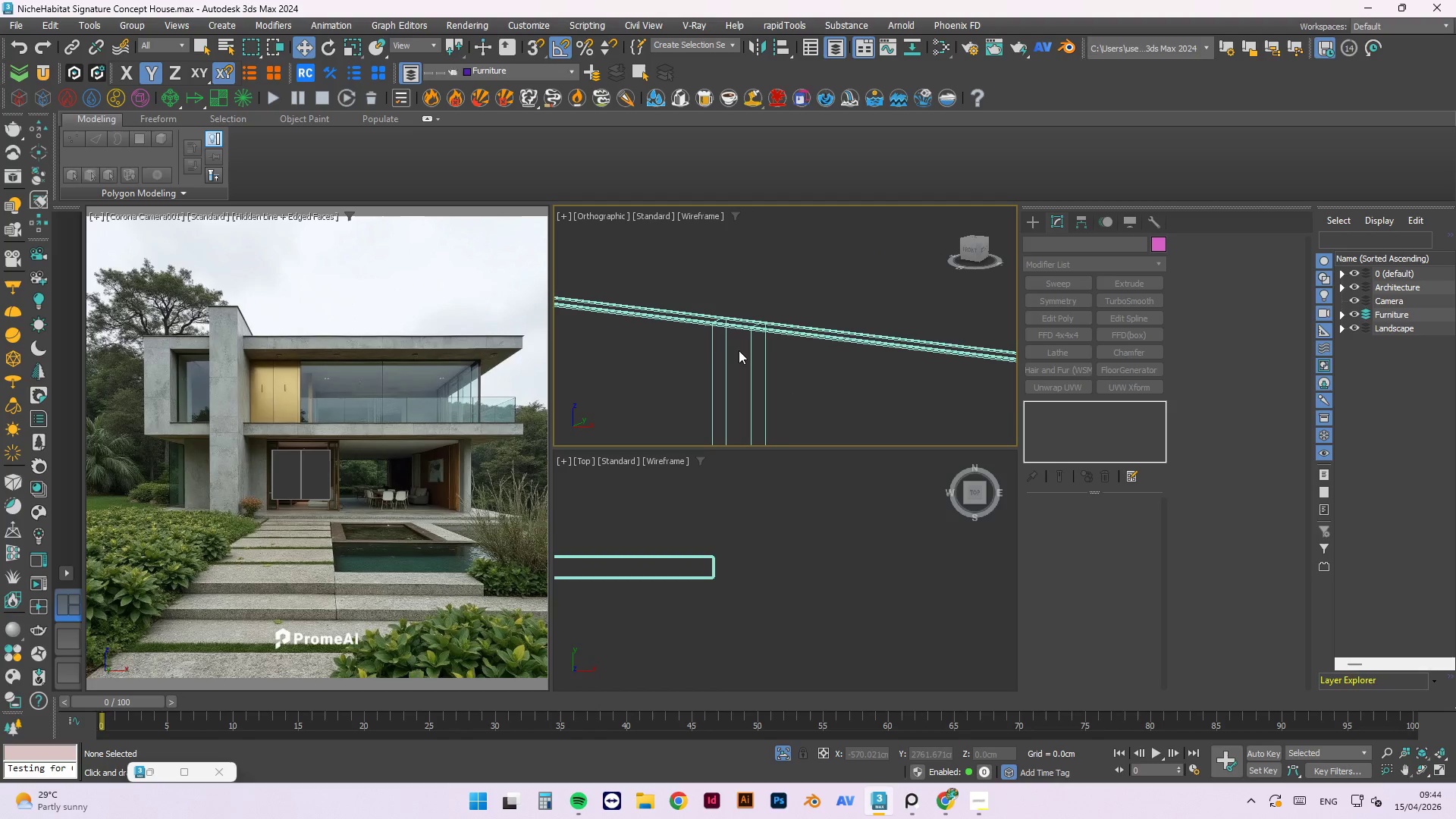 
left_click([739, 350])
 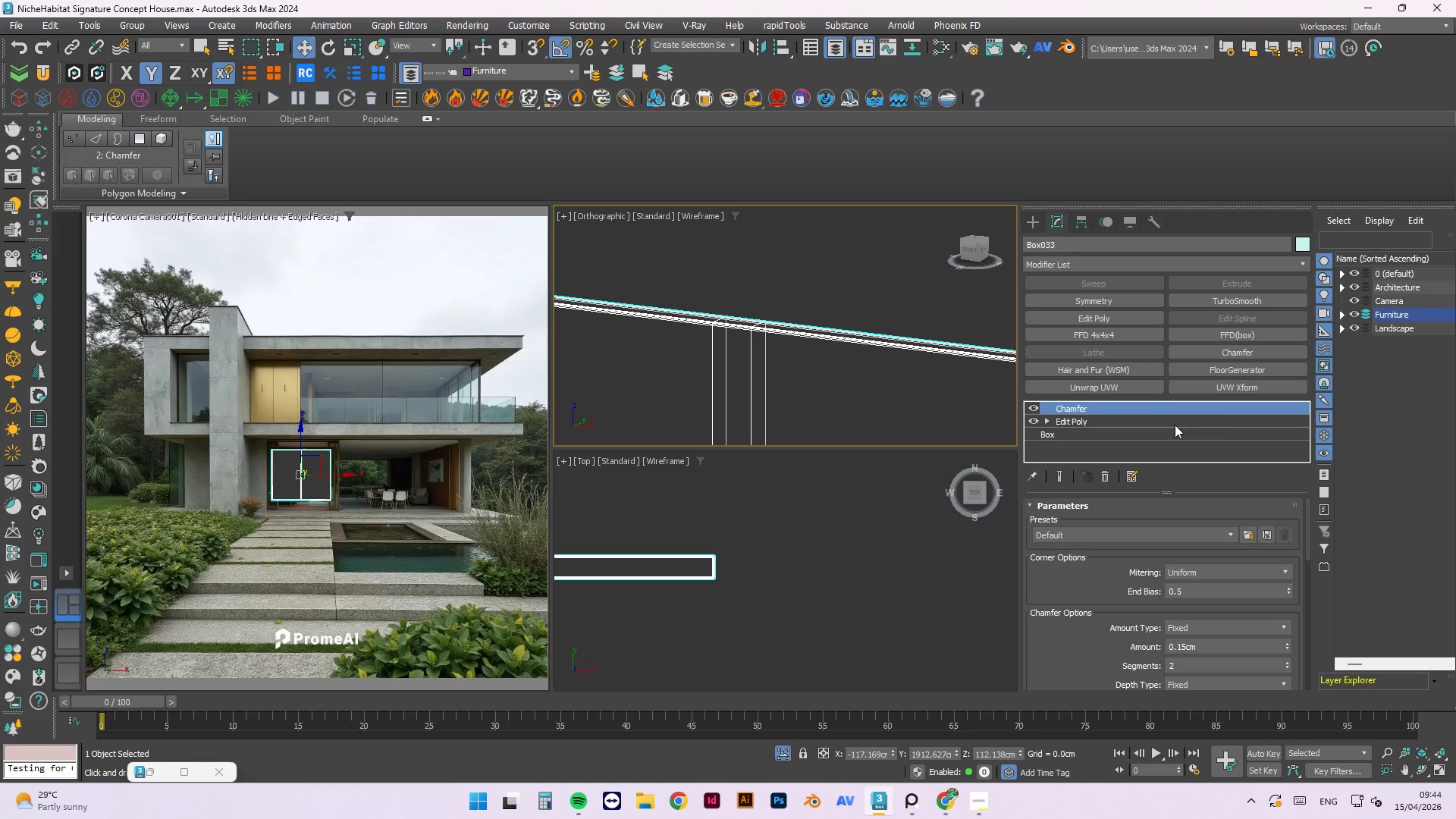 
left_click([1069, 418])
 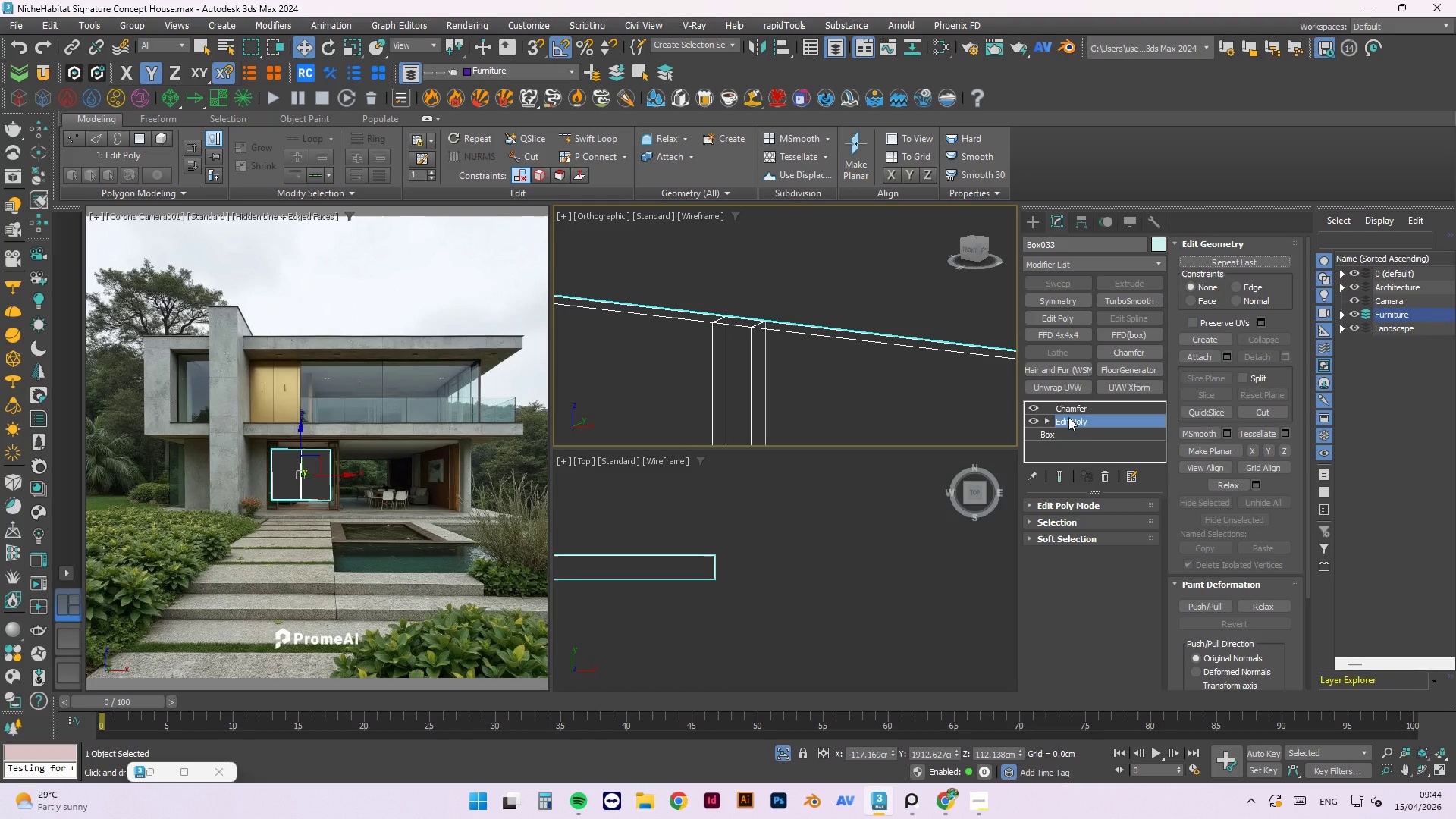 
key(4)
 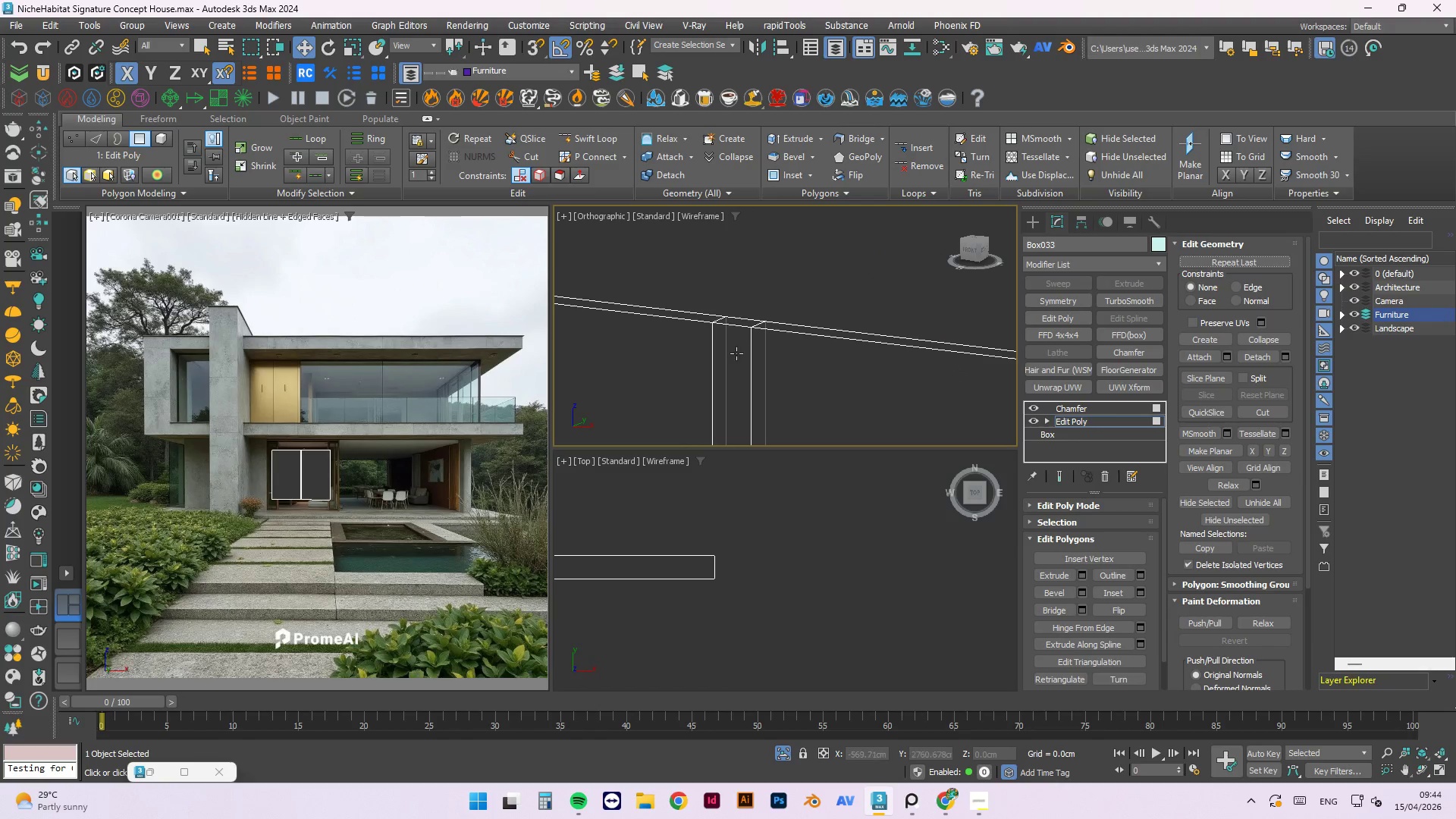 
left_click([743, 350])
 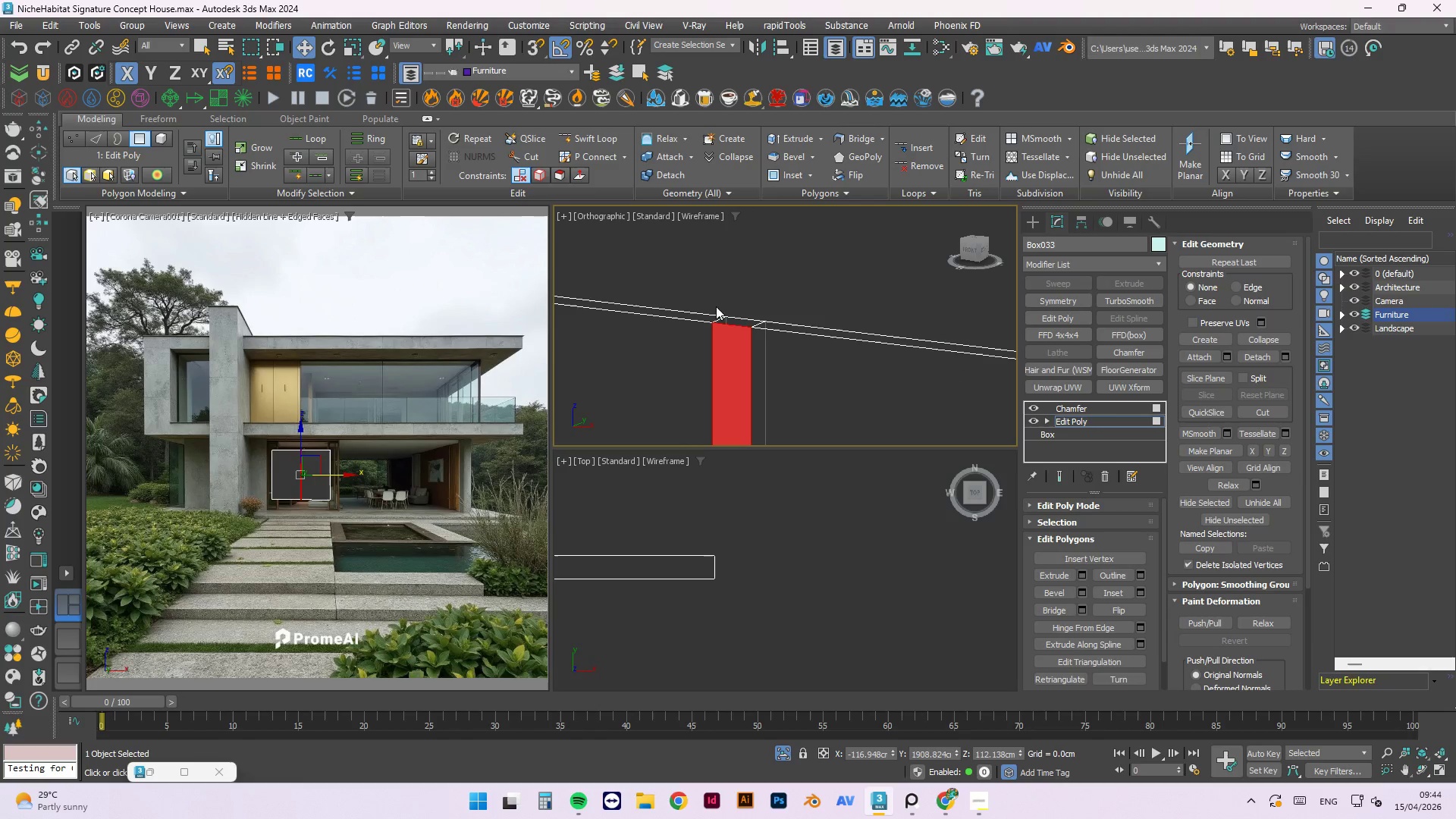 
scroll: coordinate [740, 289], scroll_direction: down, amount: 9.0
 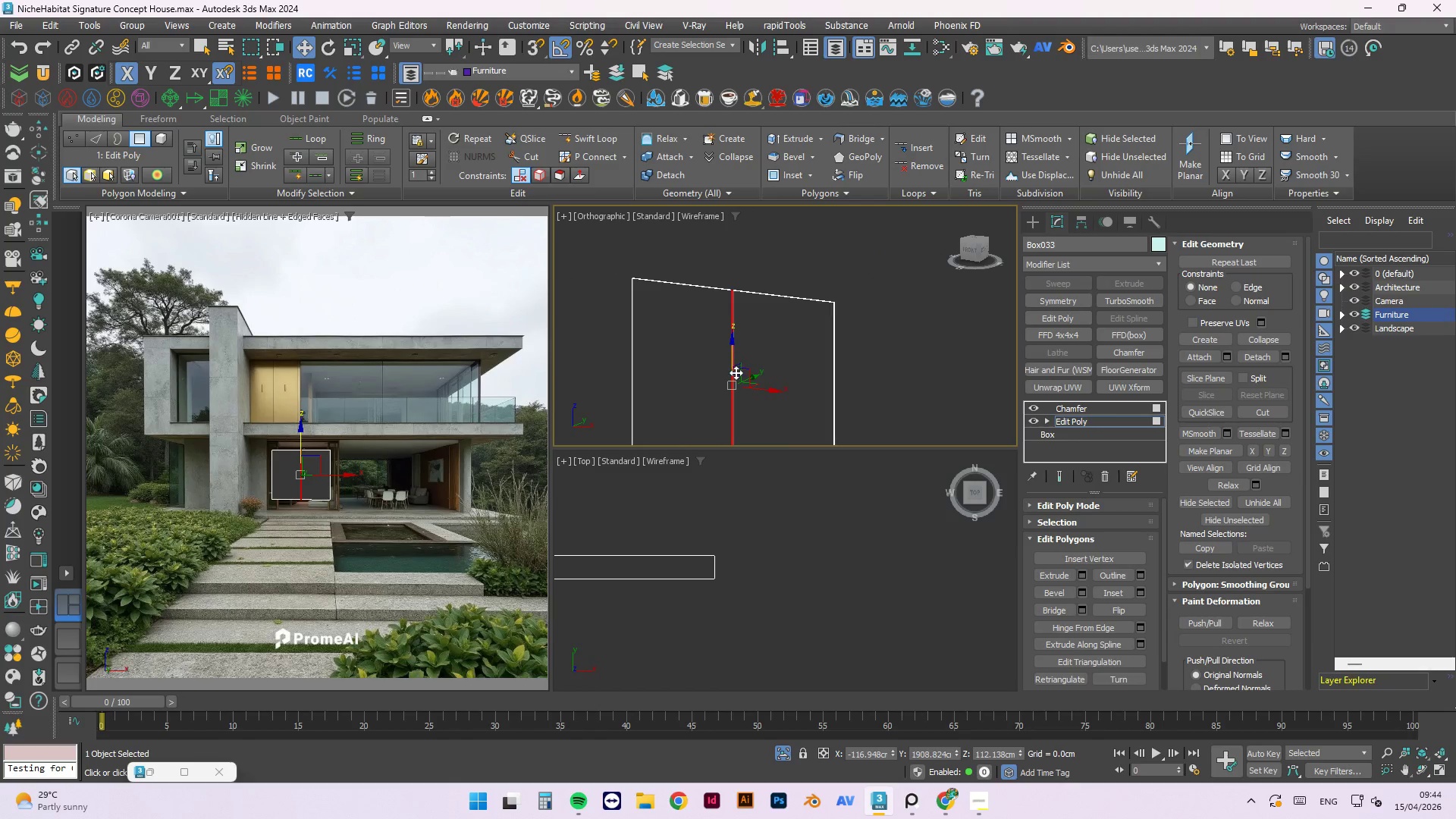 
scroll: coordinate [736, 376], scroll_direction: up, amount: 2.0
 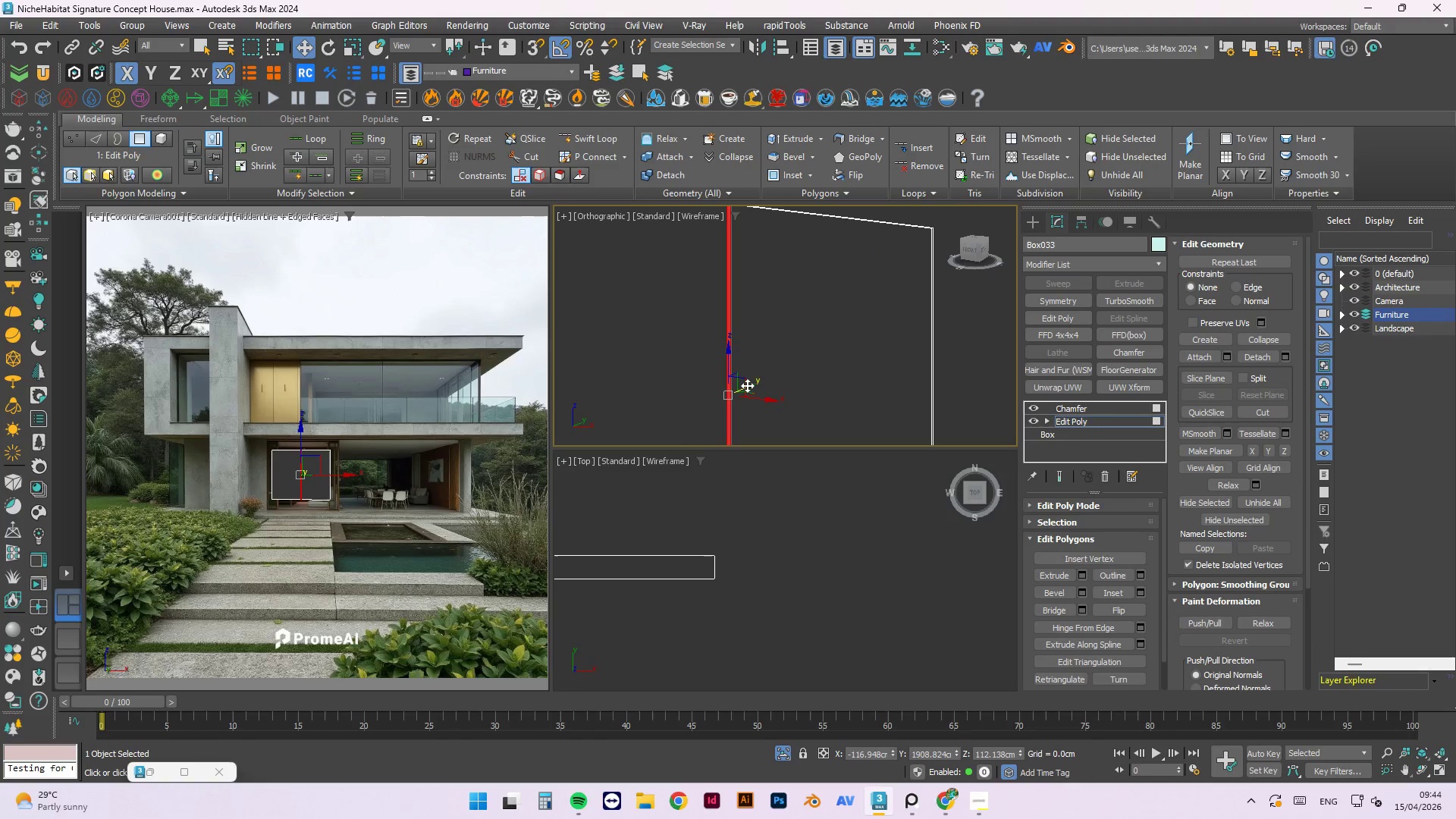 
hold_key(key=ShiftLeft, duration=1.17)
left_click_drag(start_coordinate=[747, 386], to_coordinate=[774, 366])
 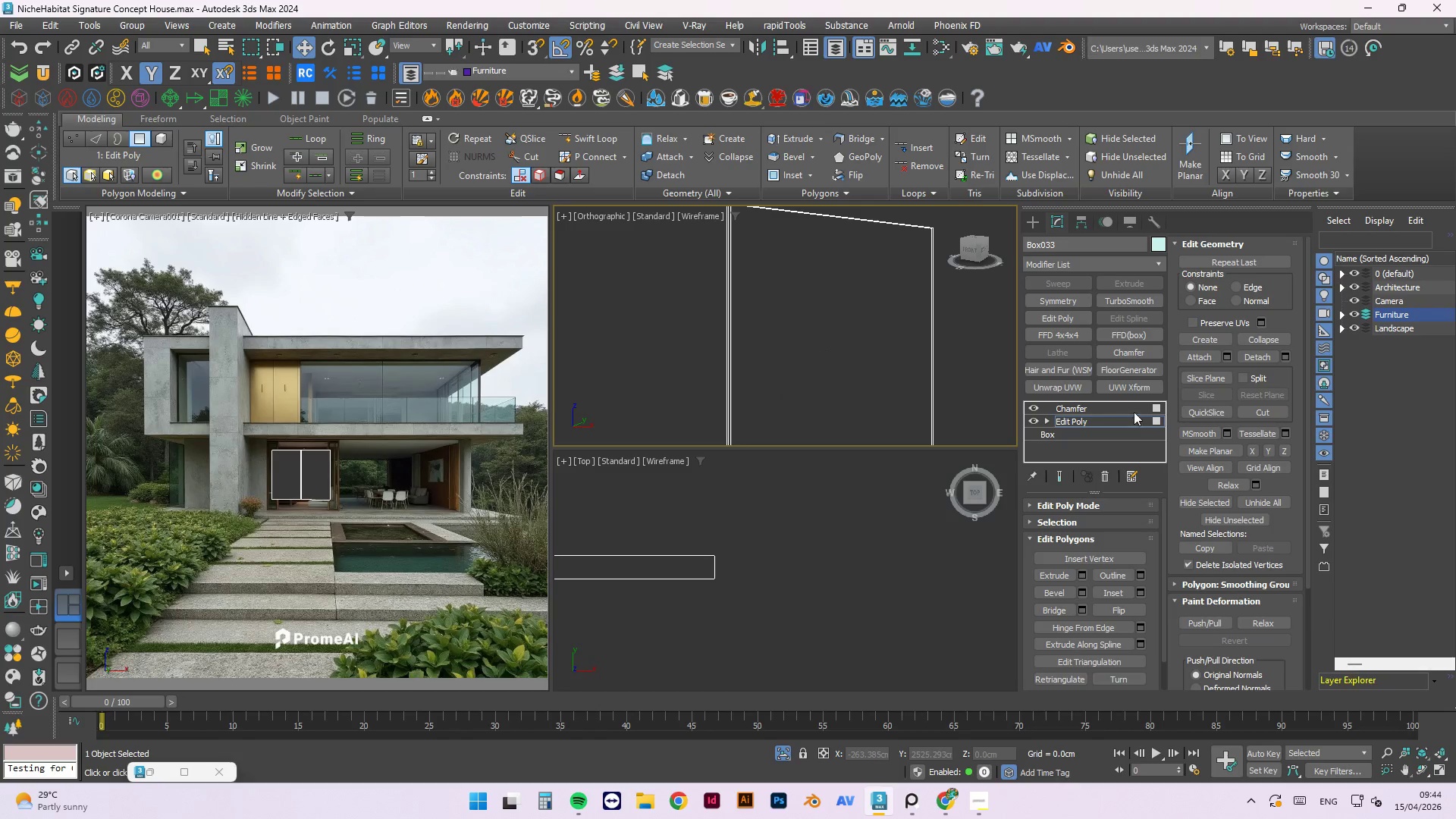 
left_click([1158, 421])
 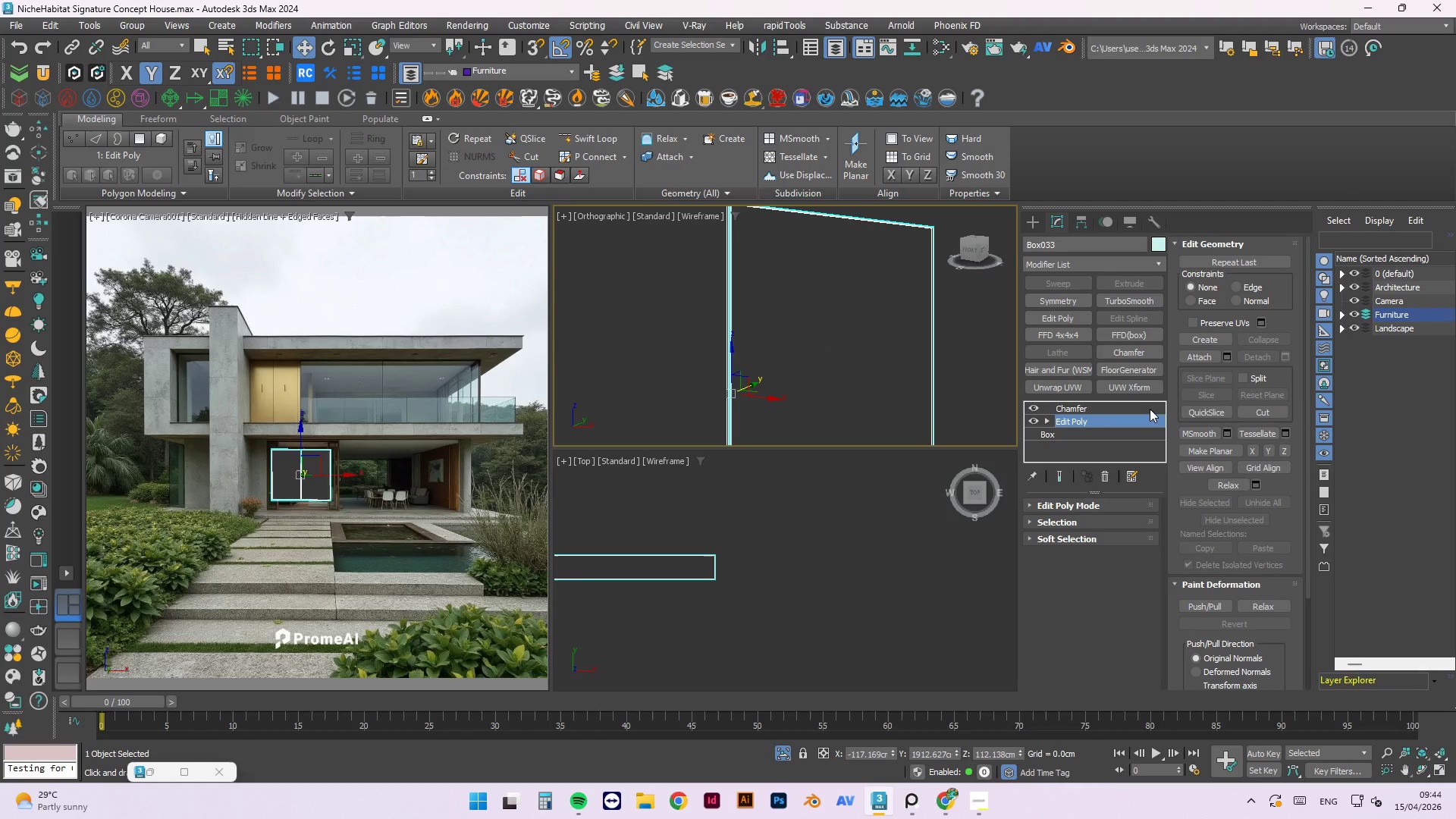 
left_click([1138, 406])
 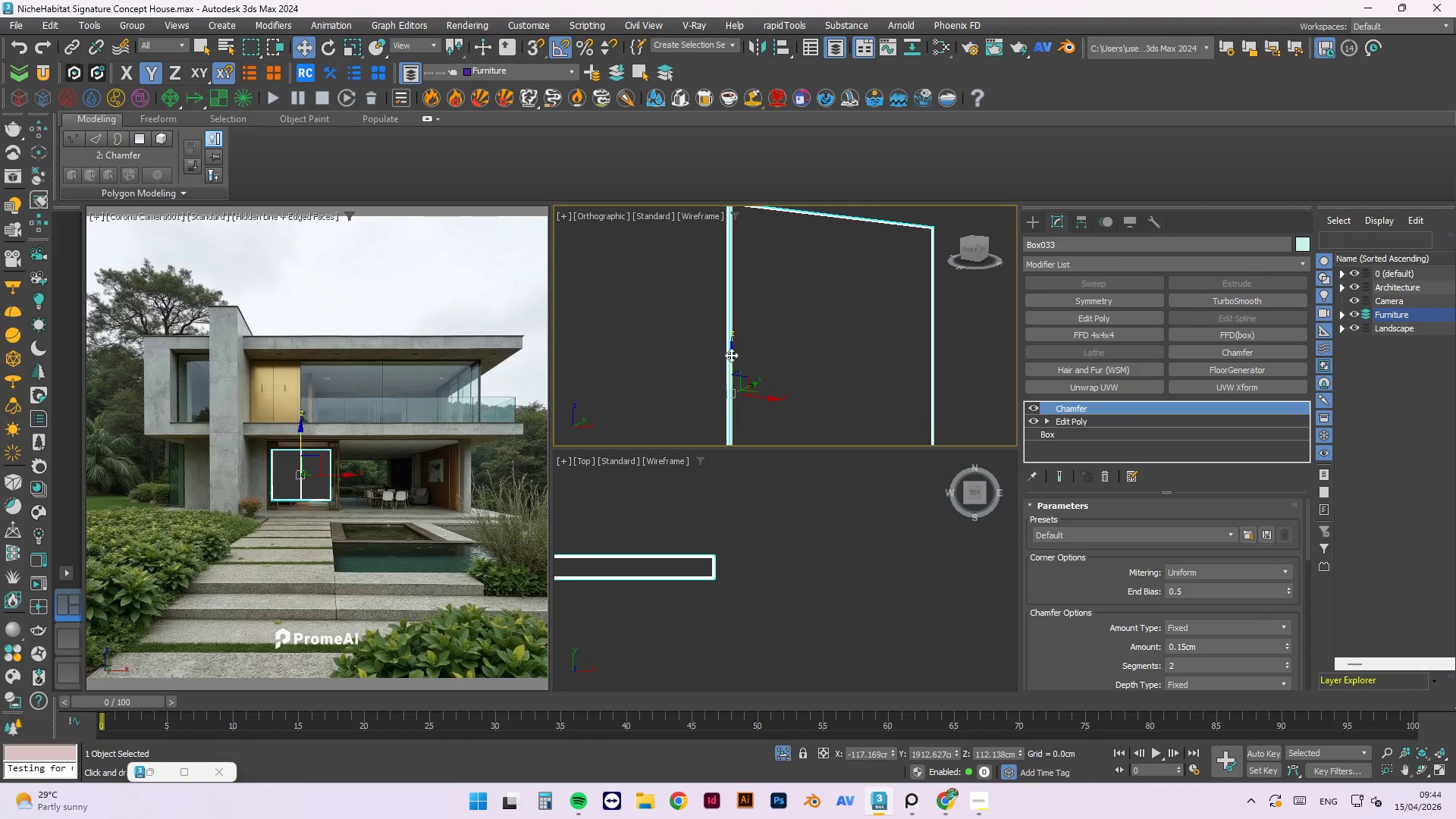 
left_click([777, 253])
 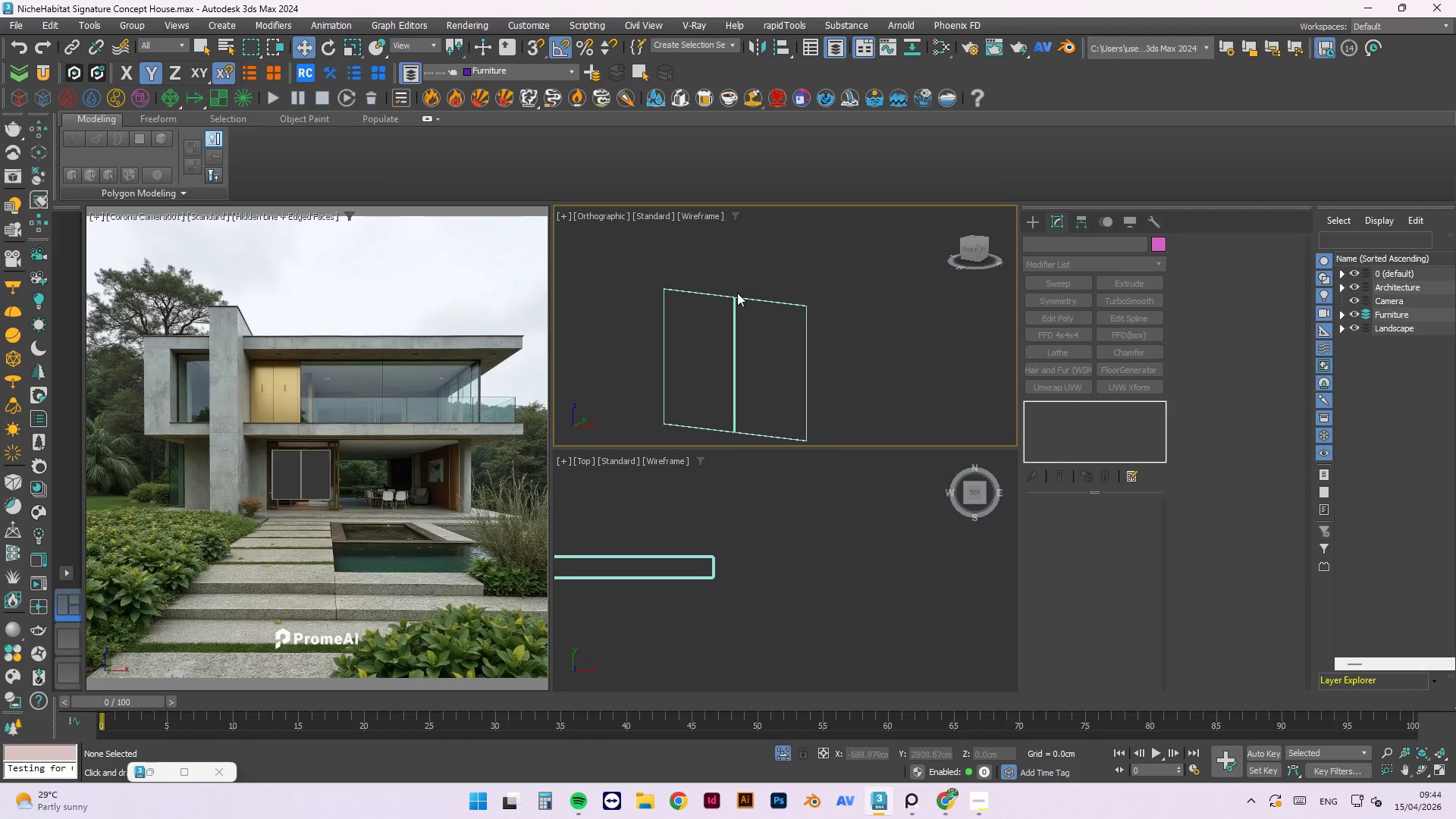 
scroll: coordinate [737, 348], scroll_direction: down, amount: 3.0
 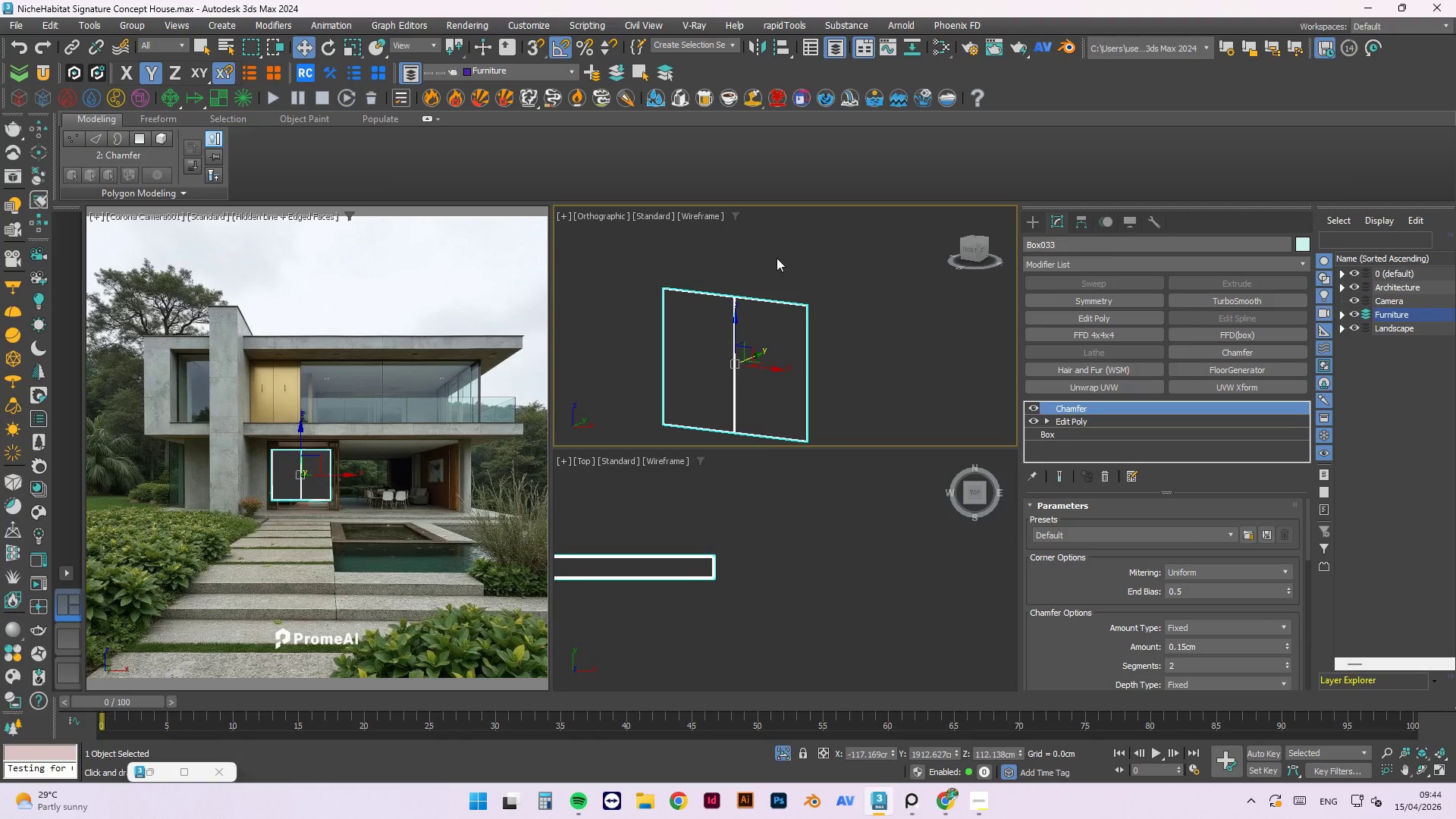 
scroll: coordinate [741, 261], scroll_direction: up, amount: 10.0
 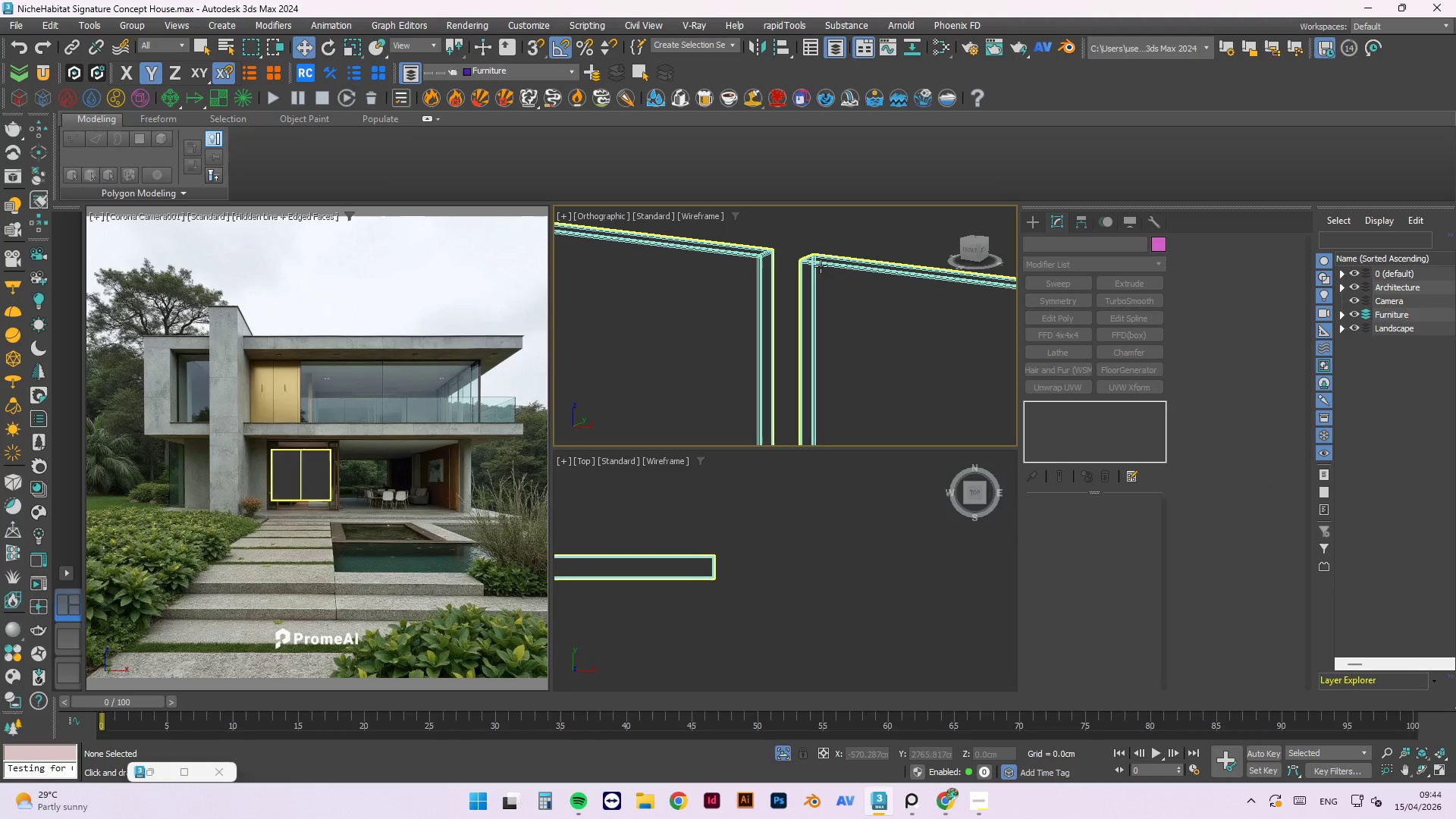 
scroll: coordinate [797, 262], scroll_direction: down, amount: 11.0
 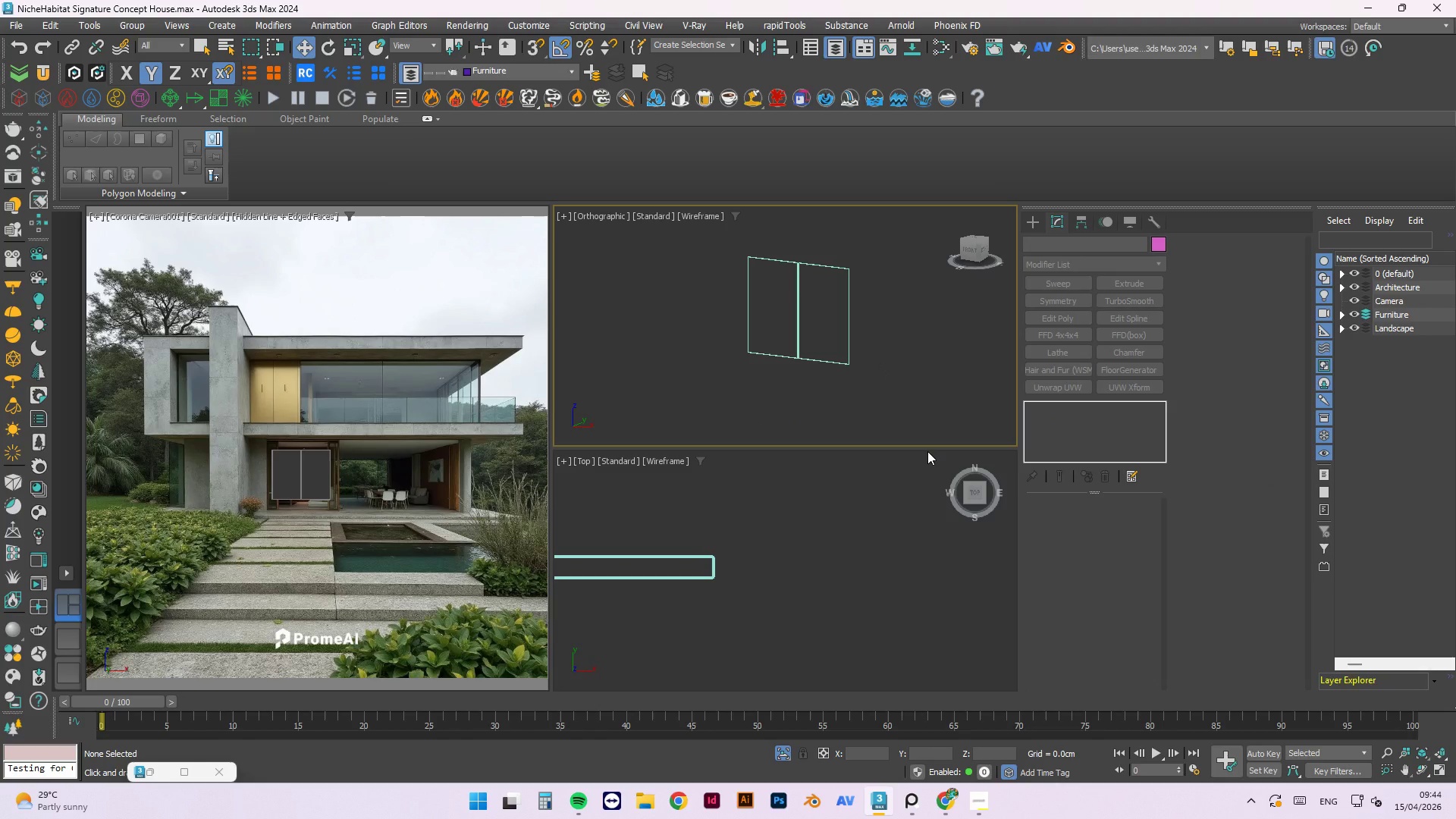 
key(Control+S)
 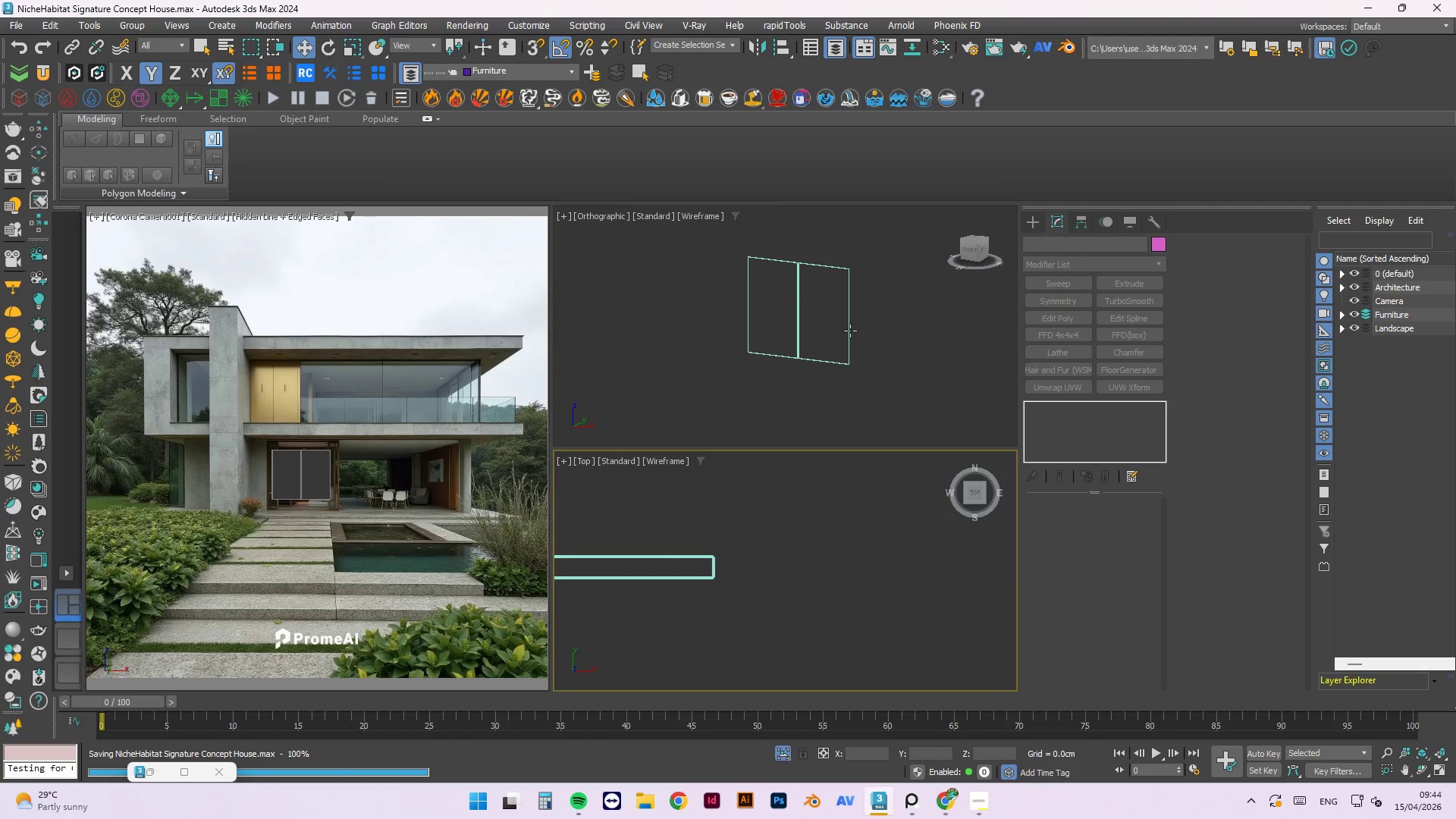 
left_click([850, 330])
 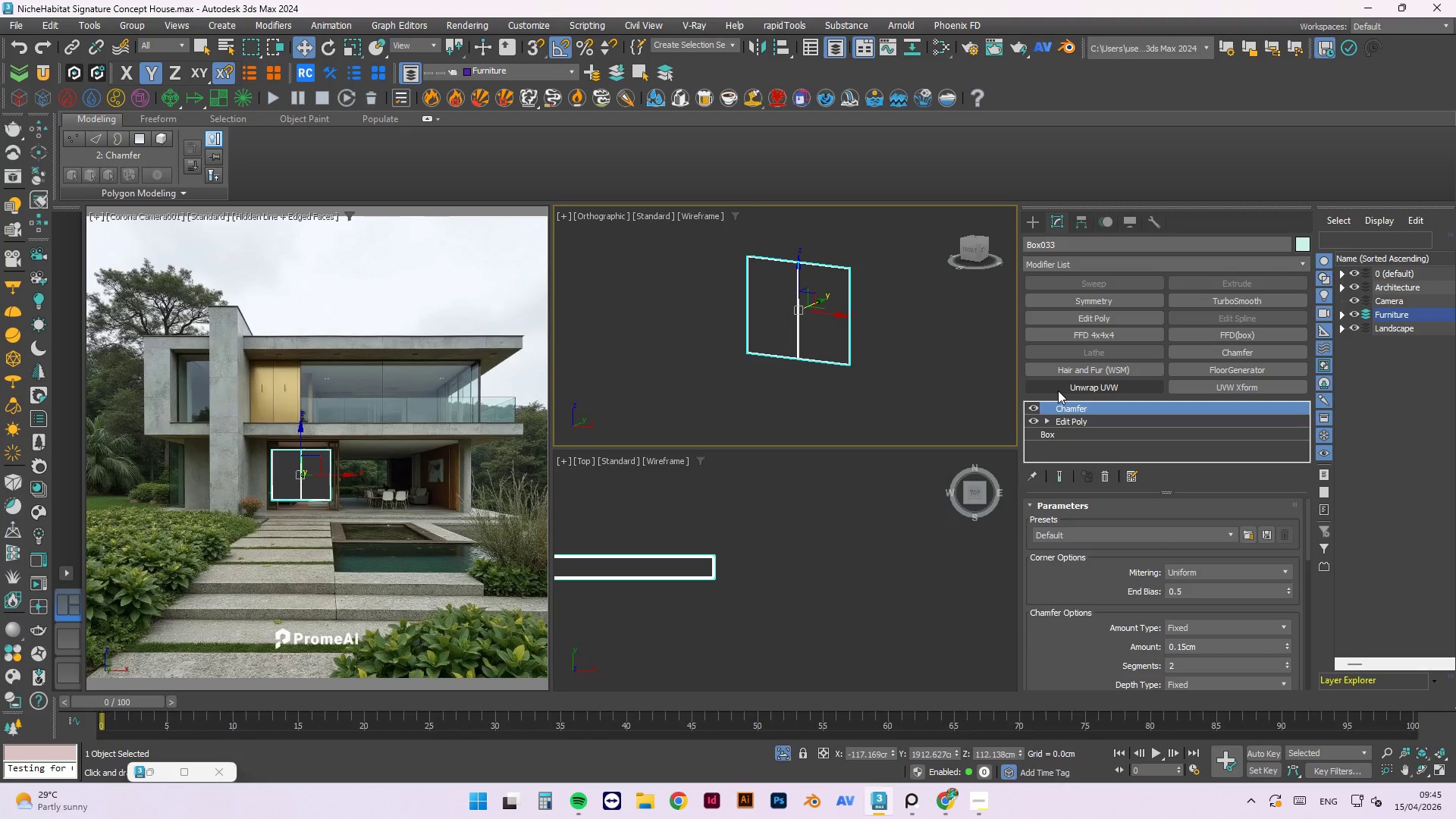 
wait(33.28)
 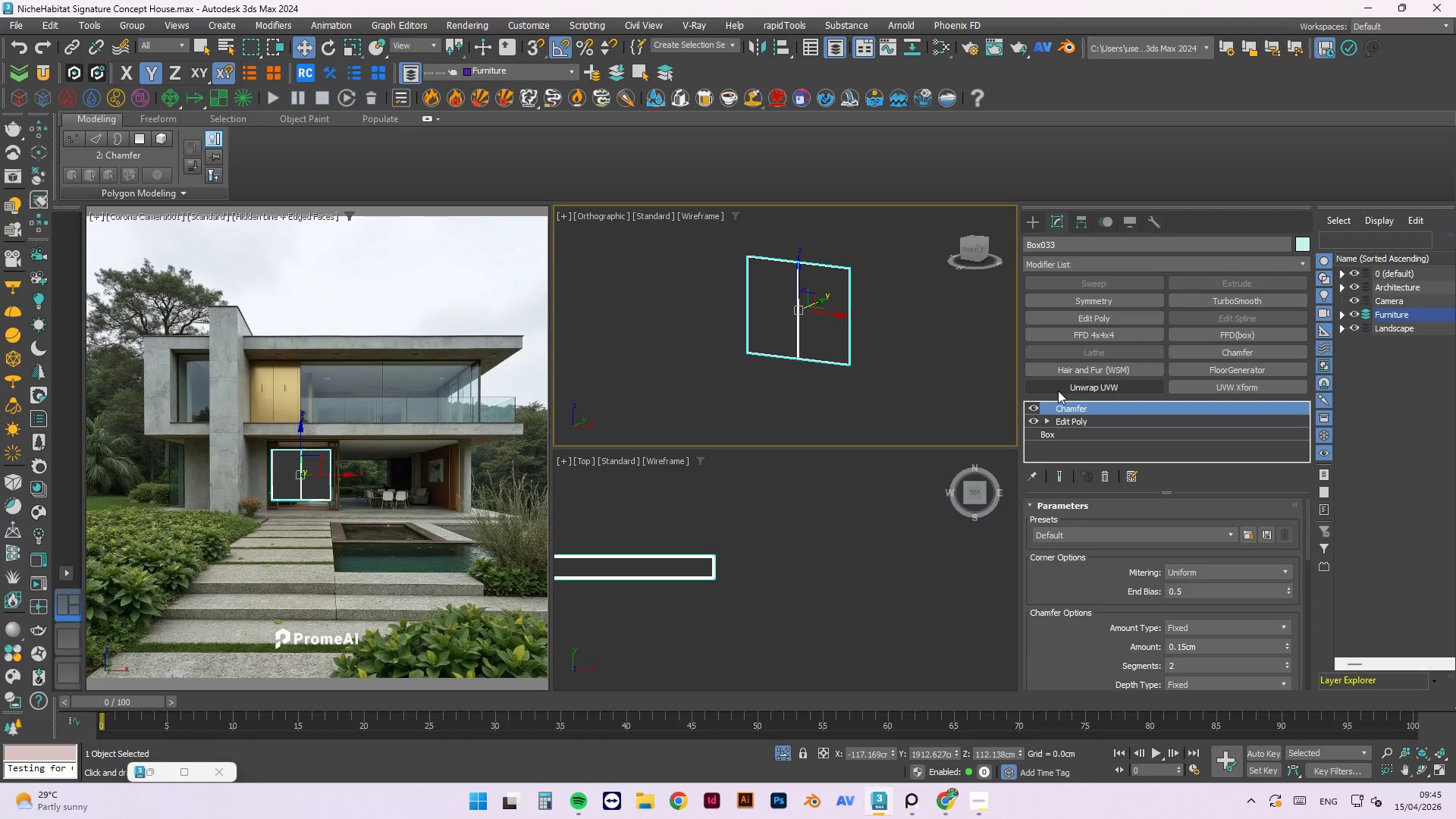 
left_click([786, 755])
 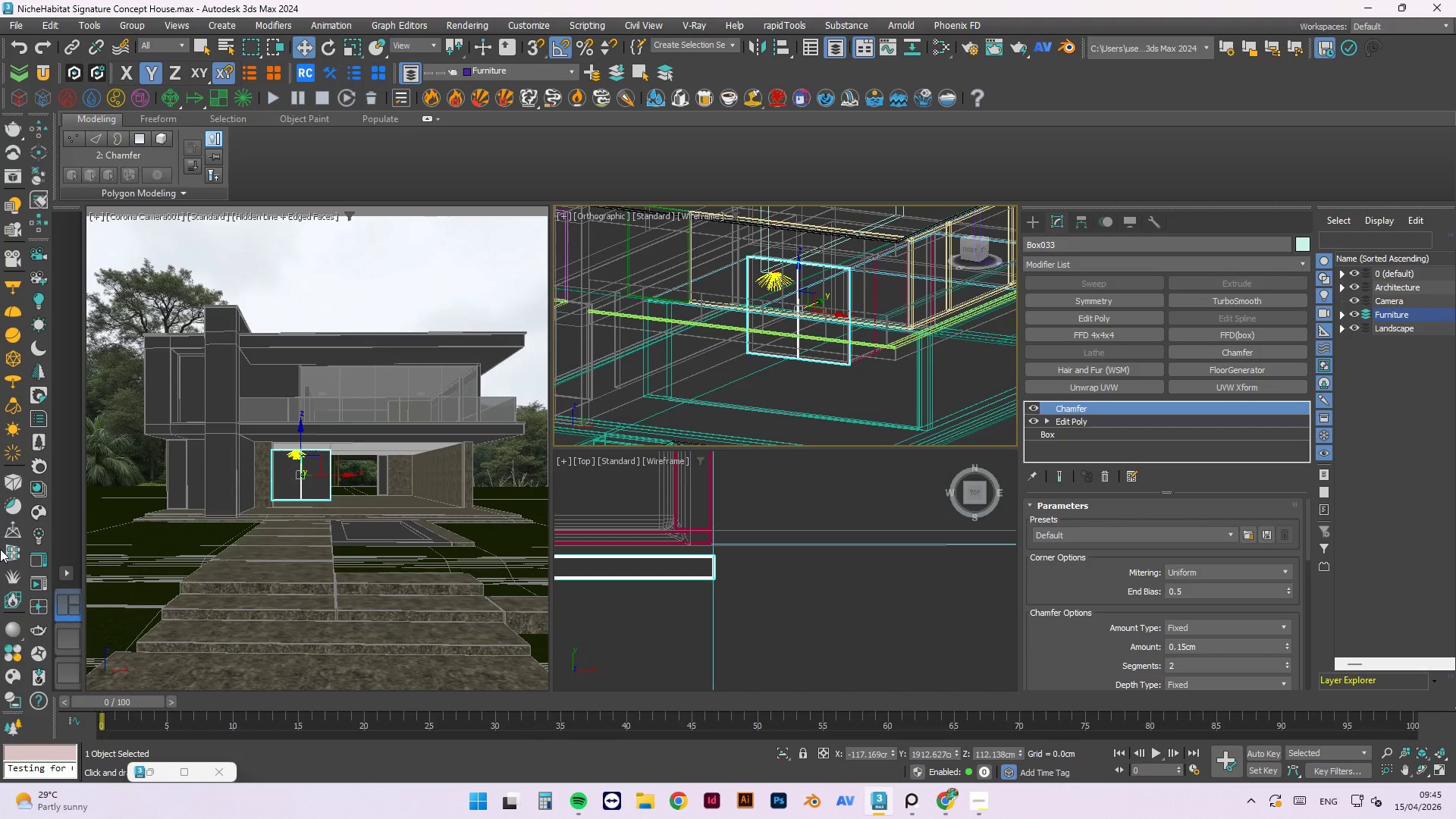 
left_click([40, 574])
 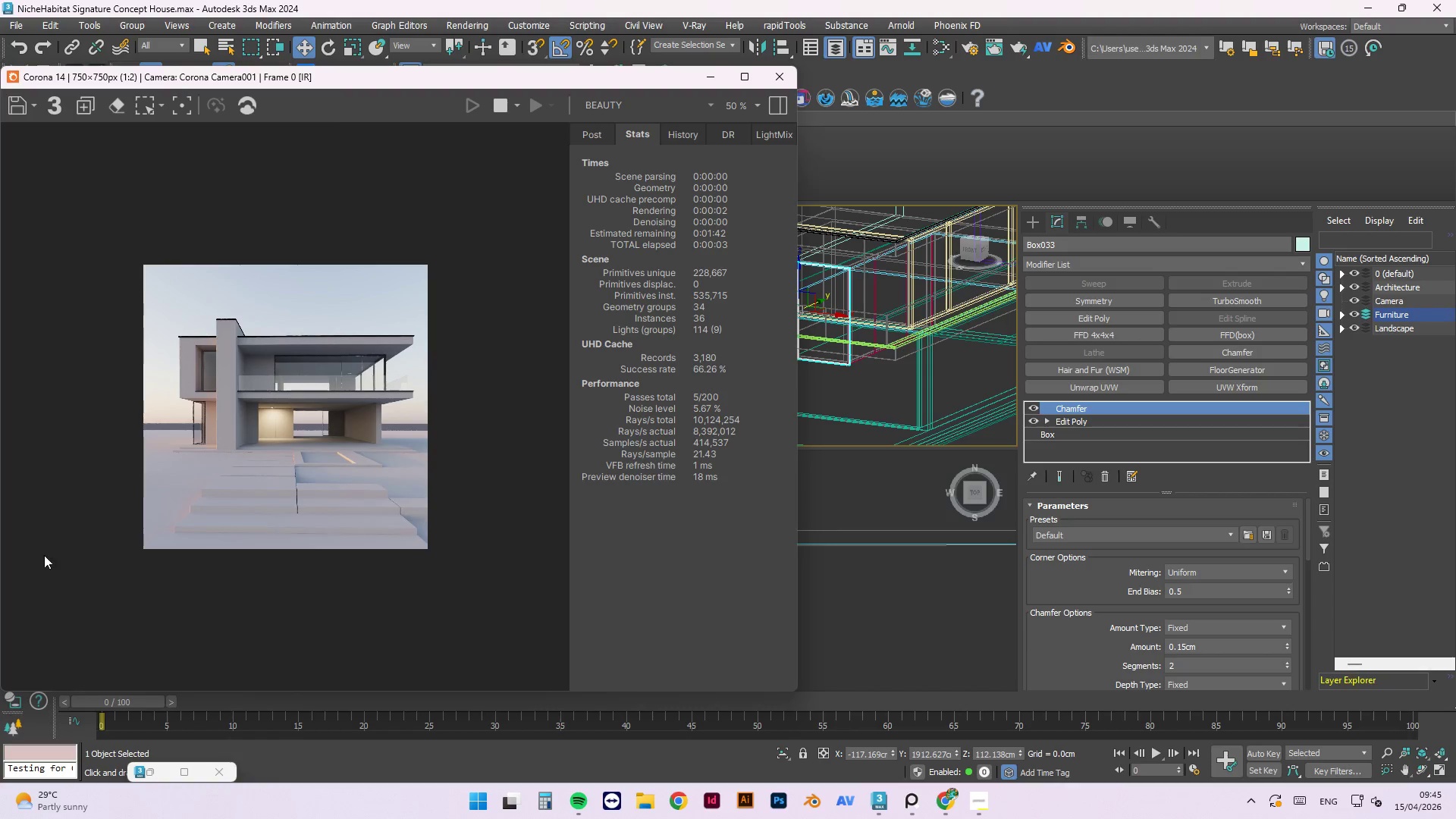 
wait(5.41)
 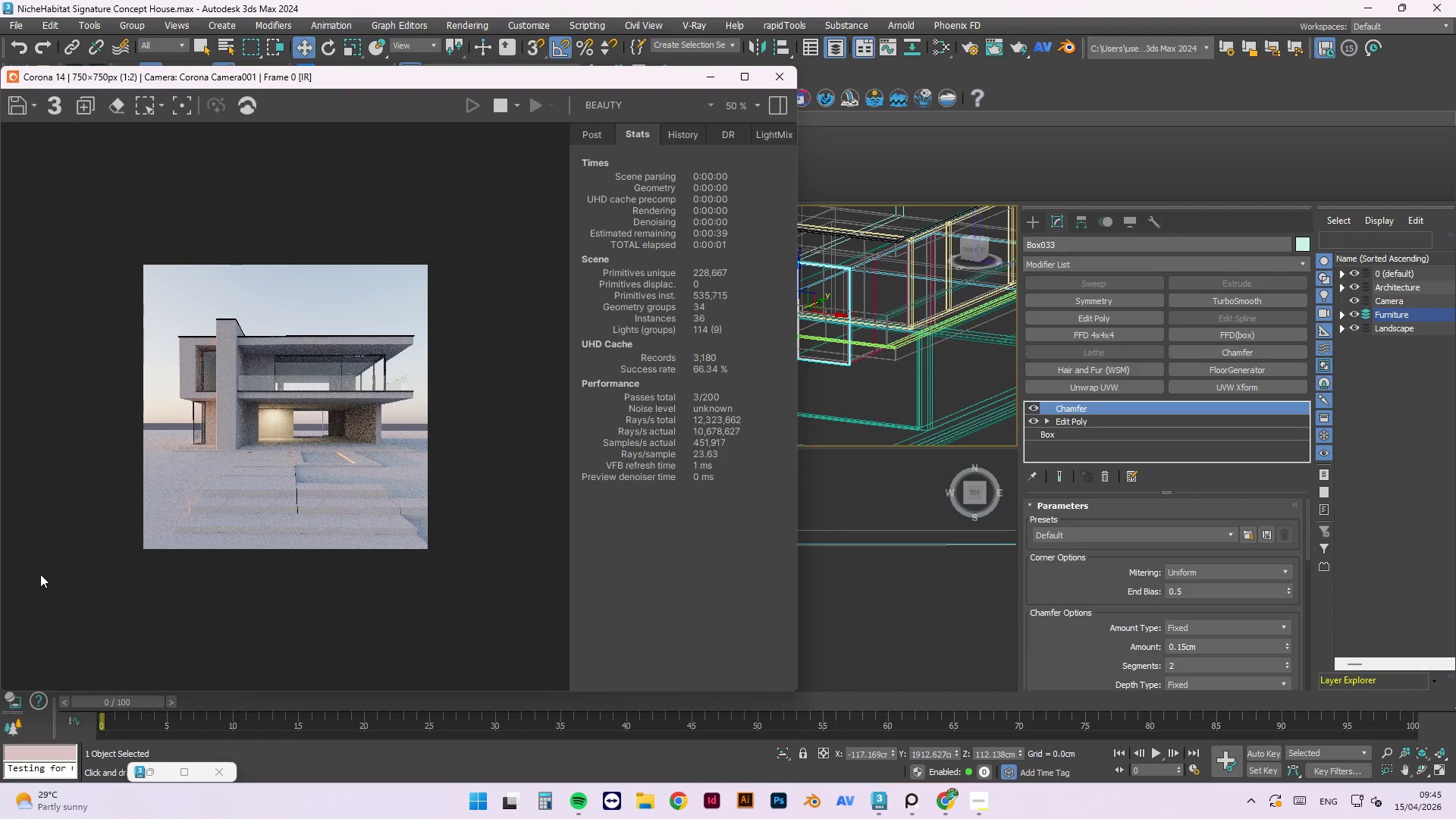 
left_click([781, 83])
 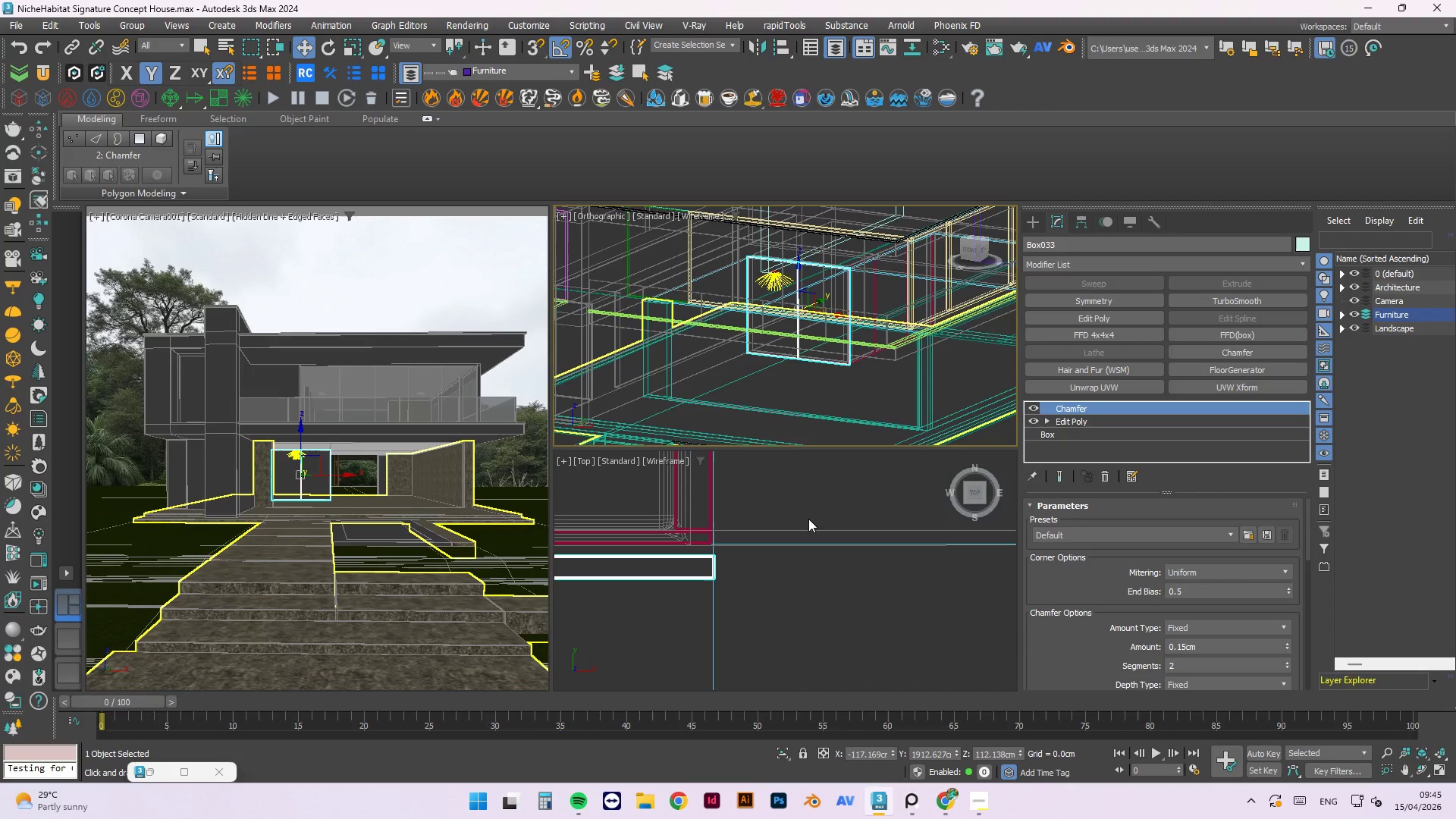 
scroll: coordinate [800, 336], scroll_direction: down, amount: 7.0
 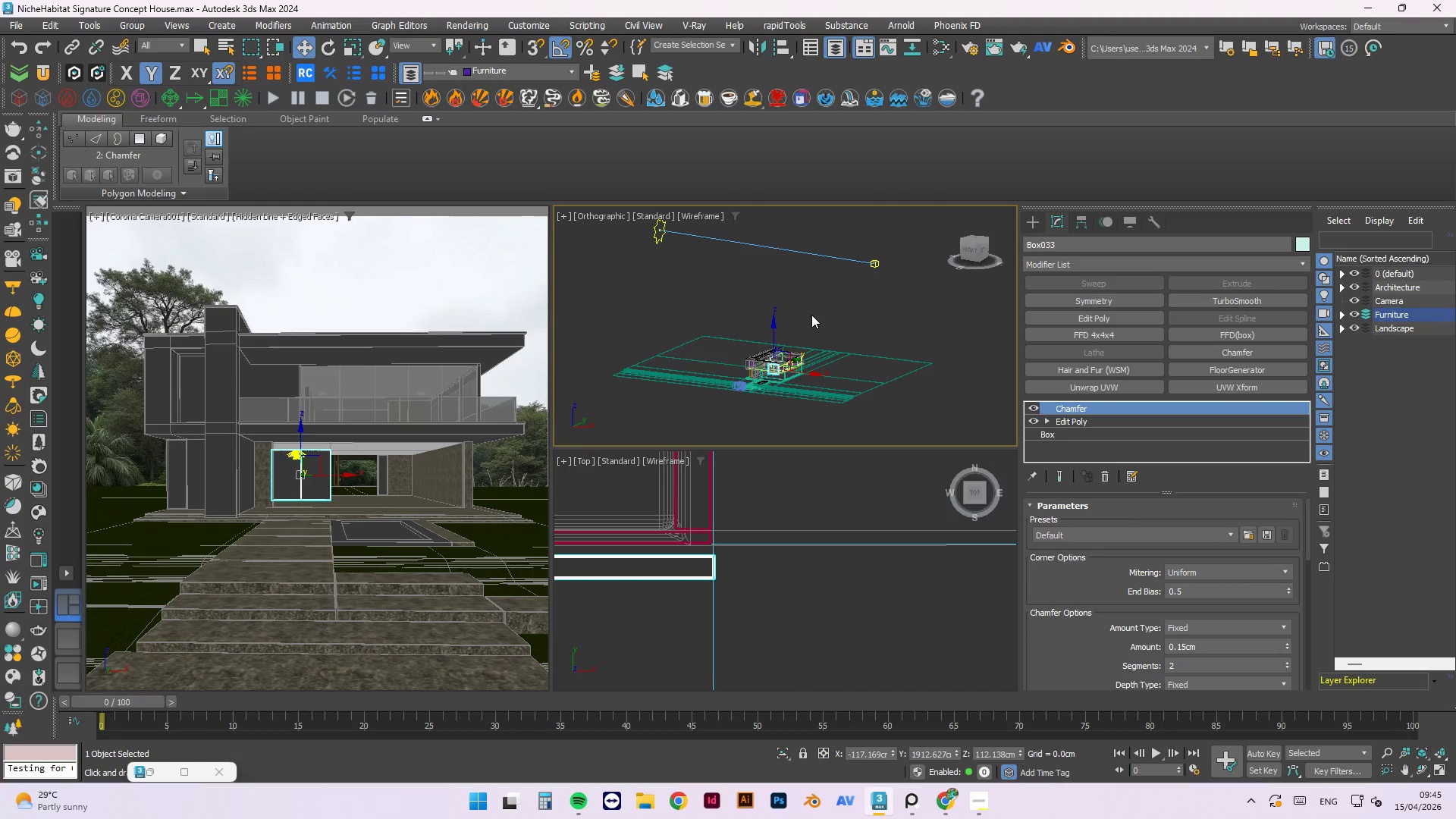 
key(F)
 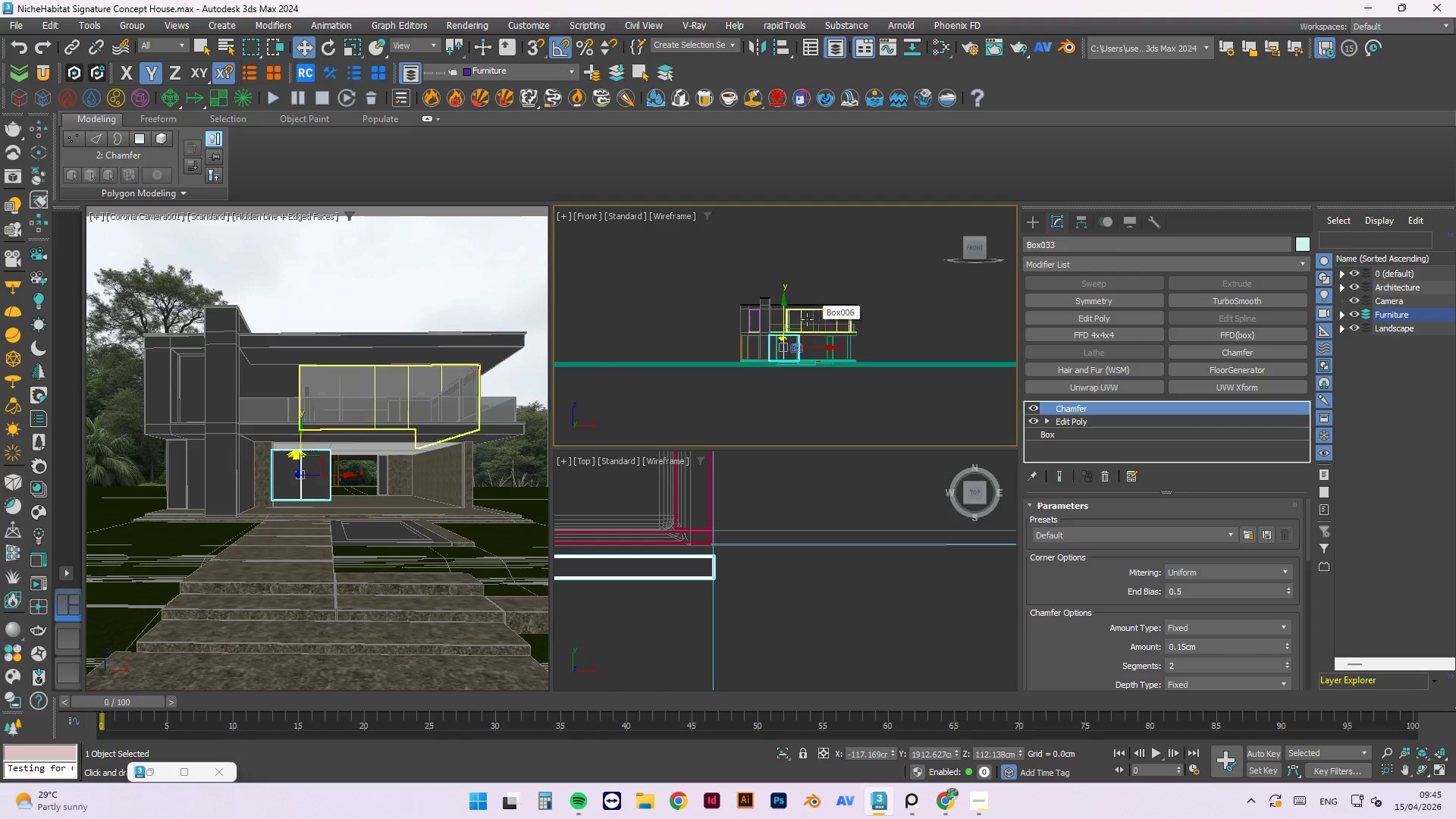 
left_click([899, 296])
 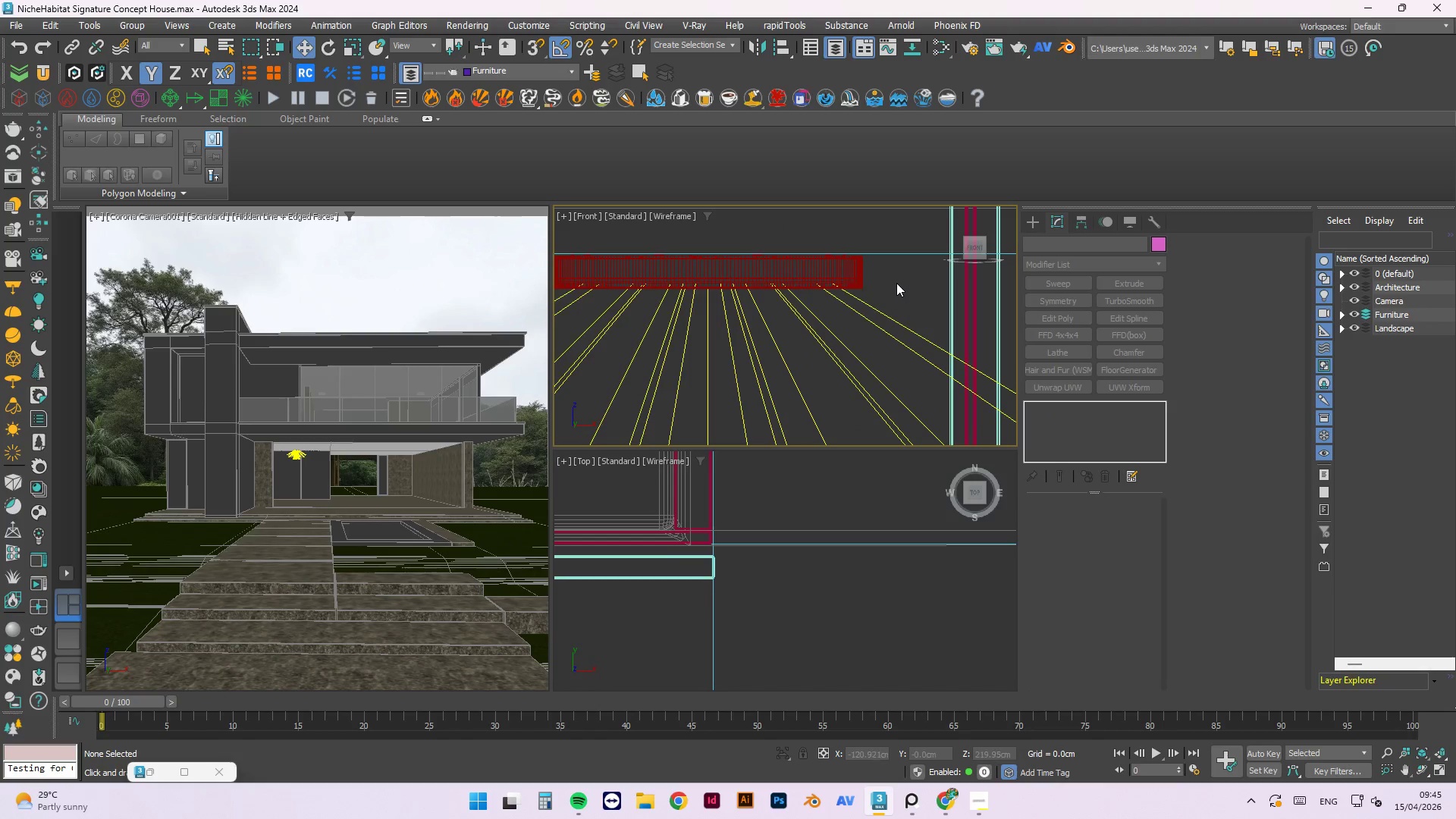 
scroll: coordinate [901, 305], scroll_direction: up, amount: 15.0
 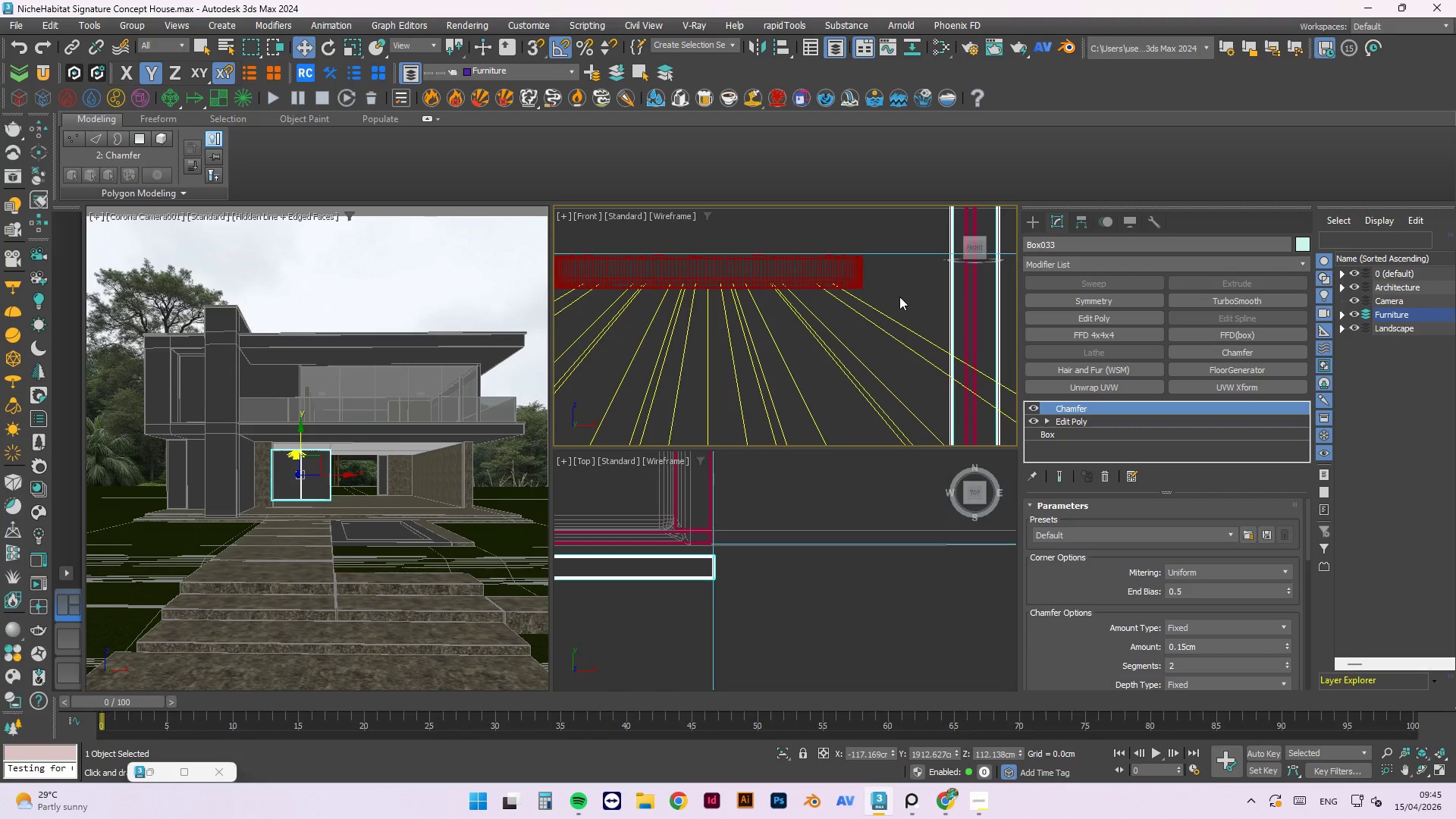 
left_click_drag(start_coordinate=[896, 283], to_coordinate=[660, 334])
 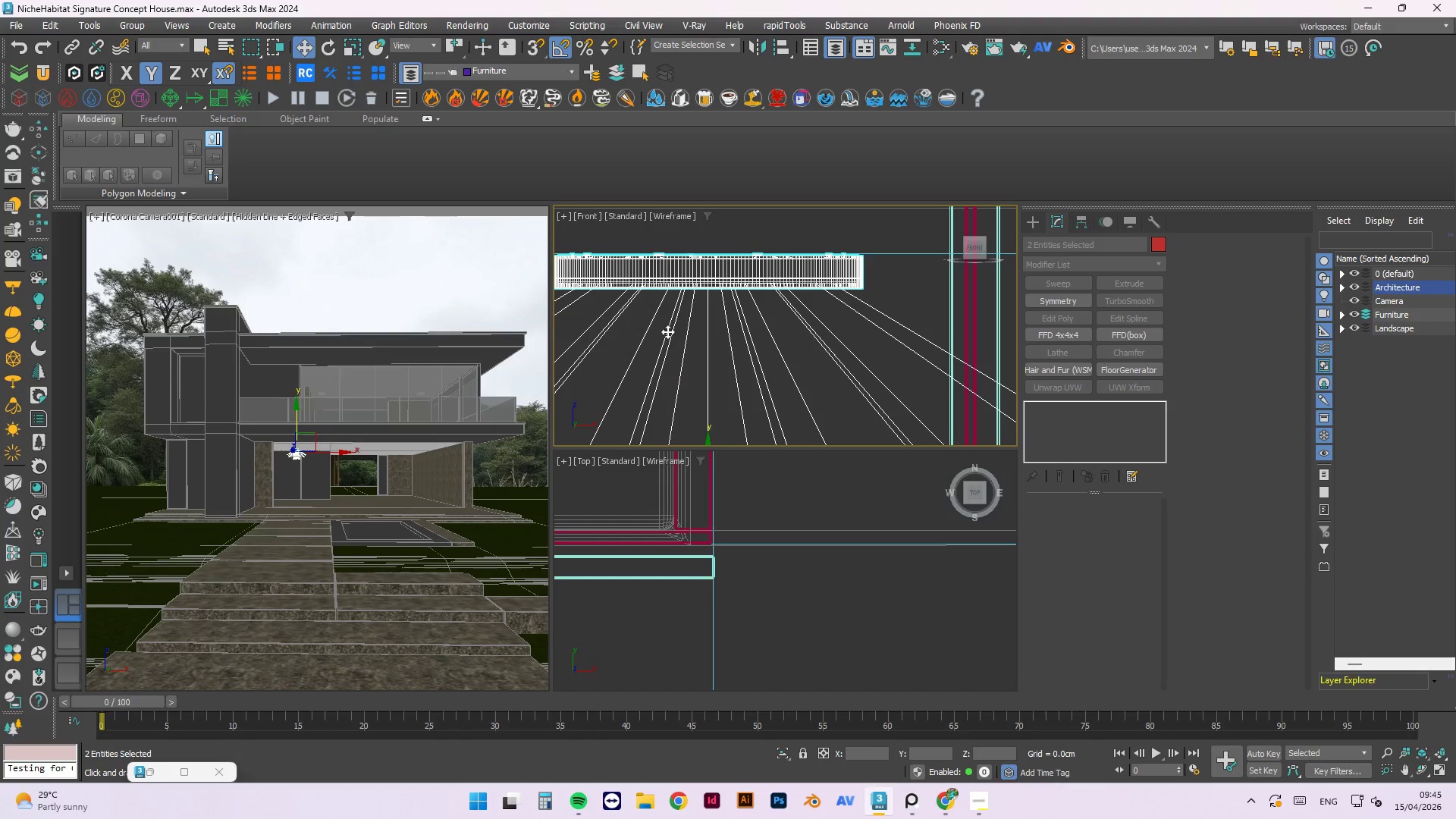 
scroll: coordinate [727, 343], scroll_direction: down, amount: 7.0
 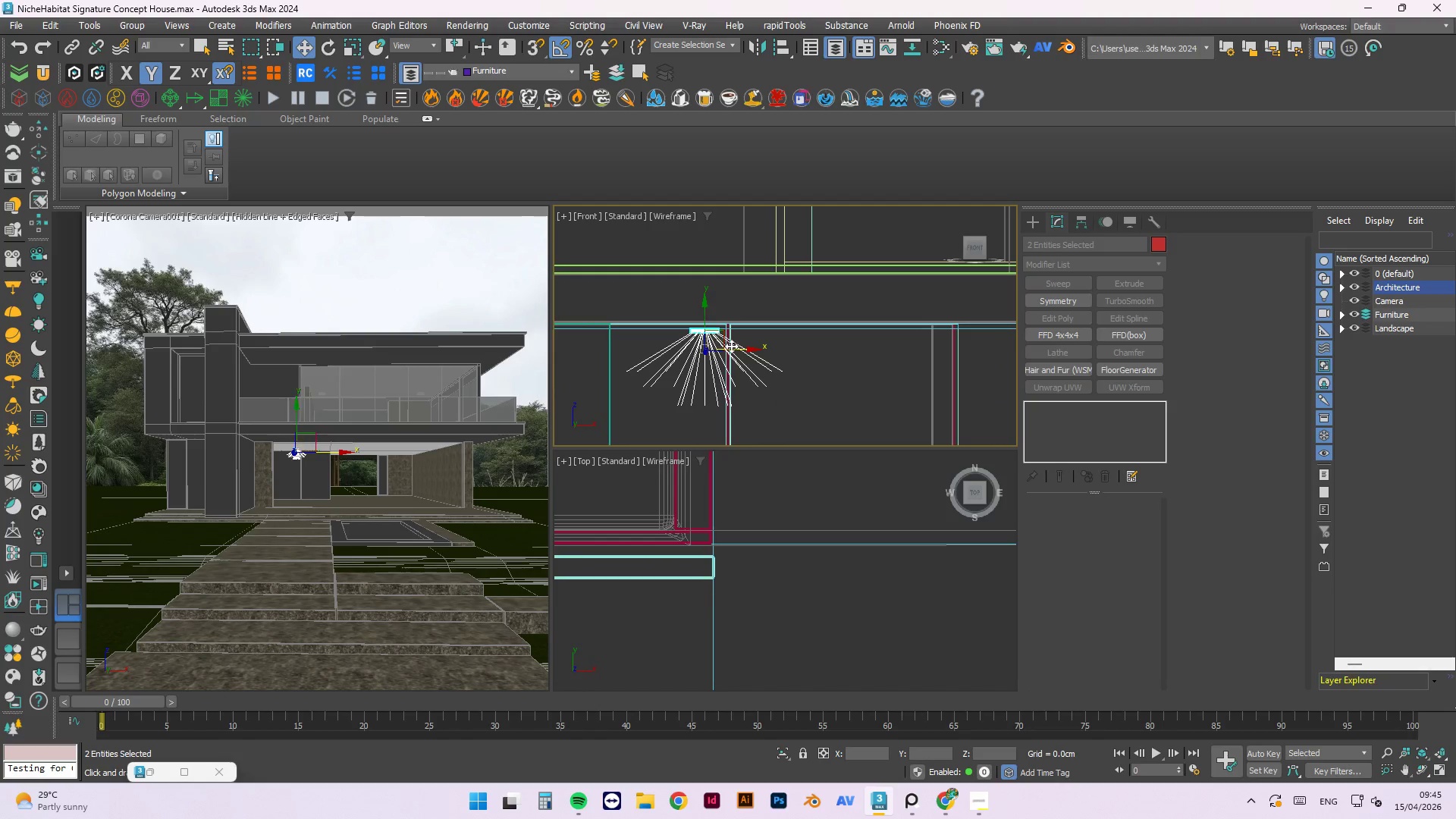 
scroll: coordinate [731, 347], scroll_direction: up, amount: 2.0
 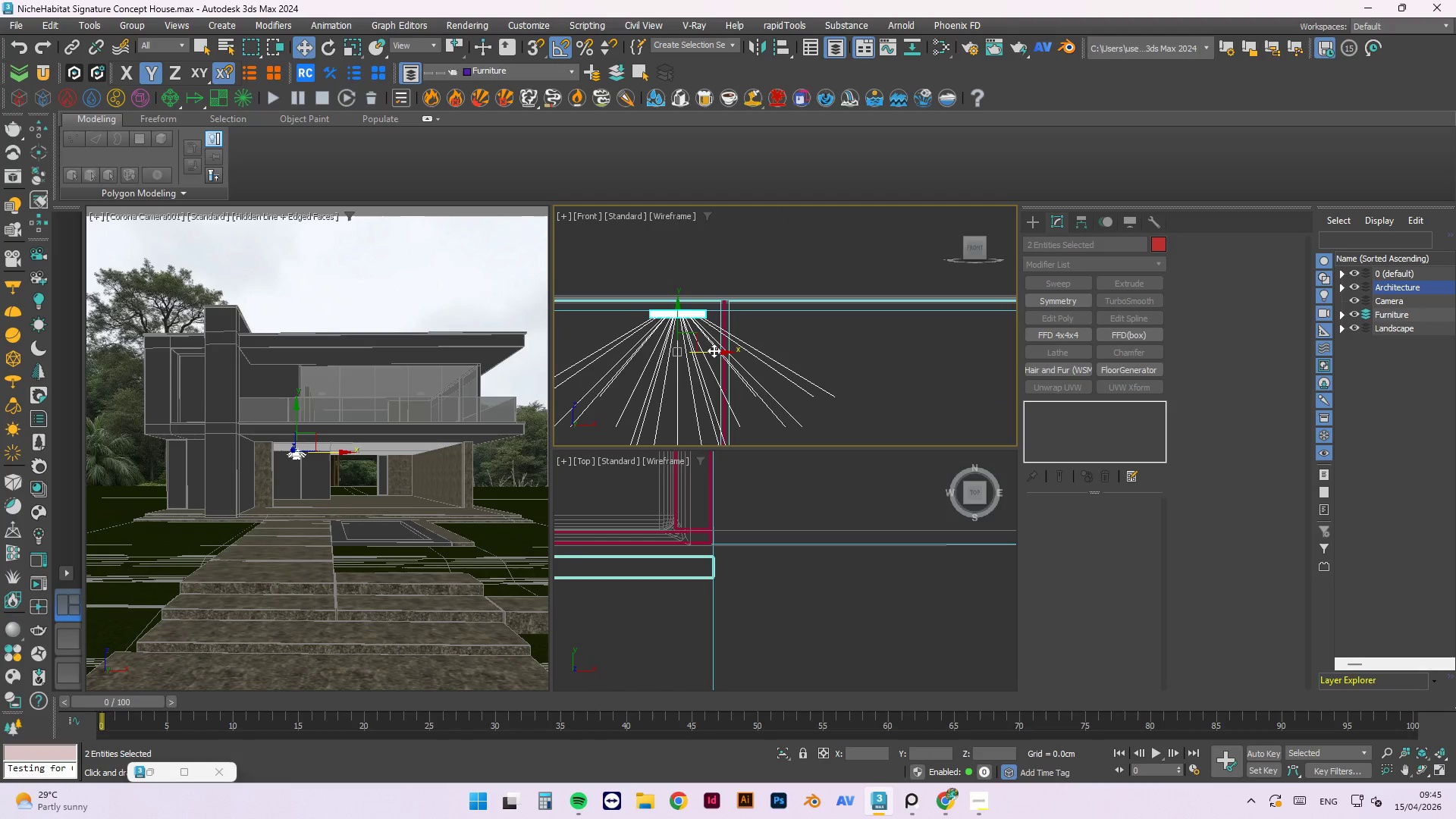 
left_click_drag(start_coordinate=[712, 351], to_coordinate=[759, 362])
 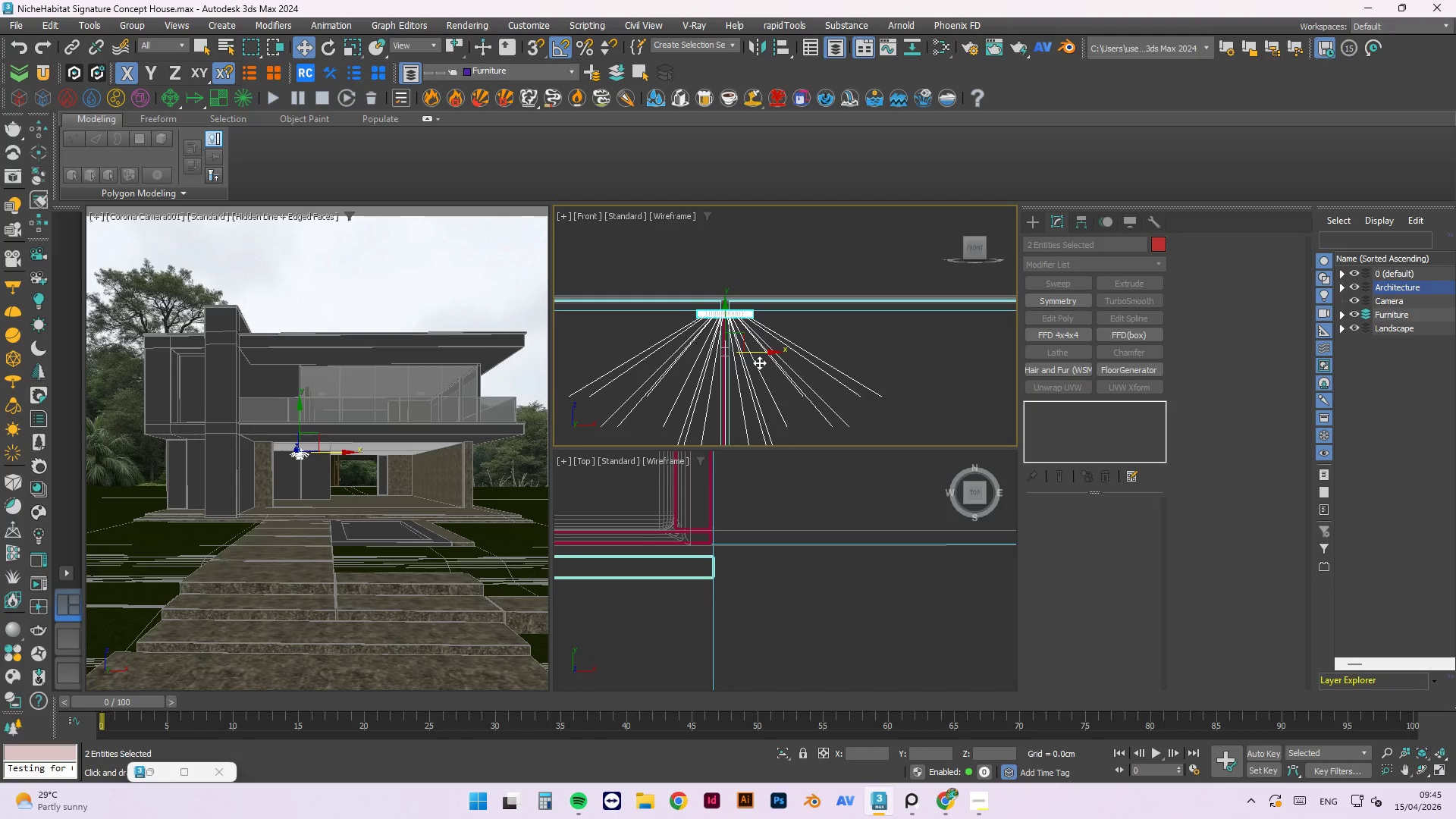 
scroll: coordinate [739, 347], scroll_direction: down, amount: 7.0
 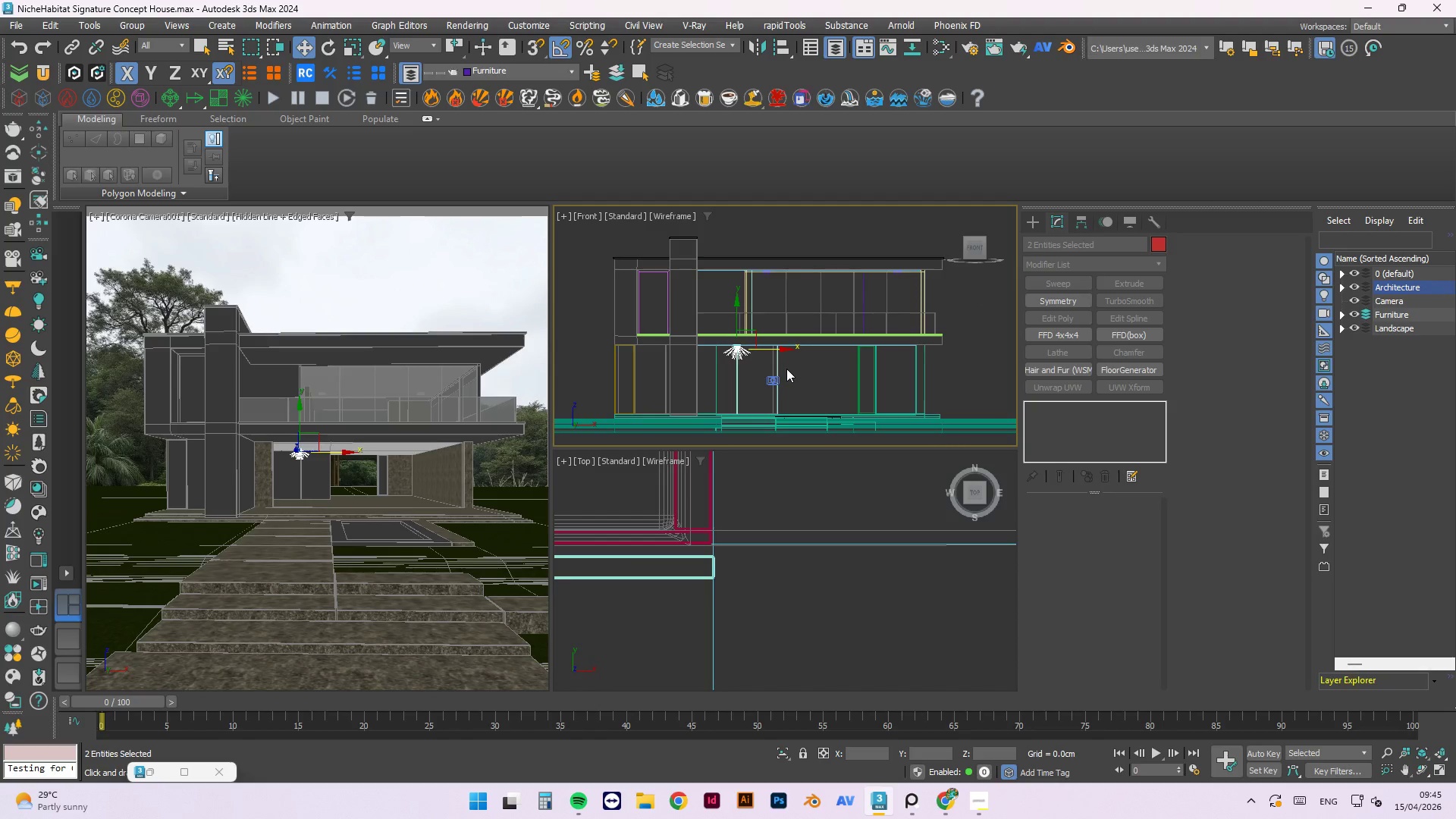 
left_click([807, 374])
 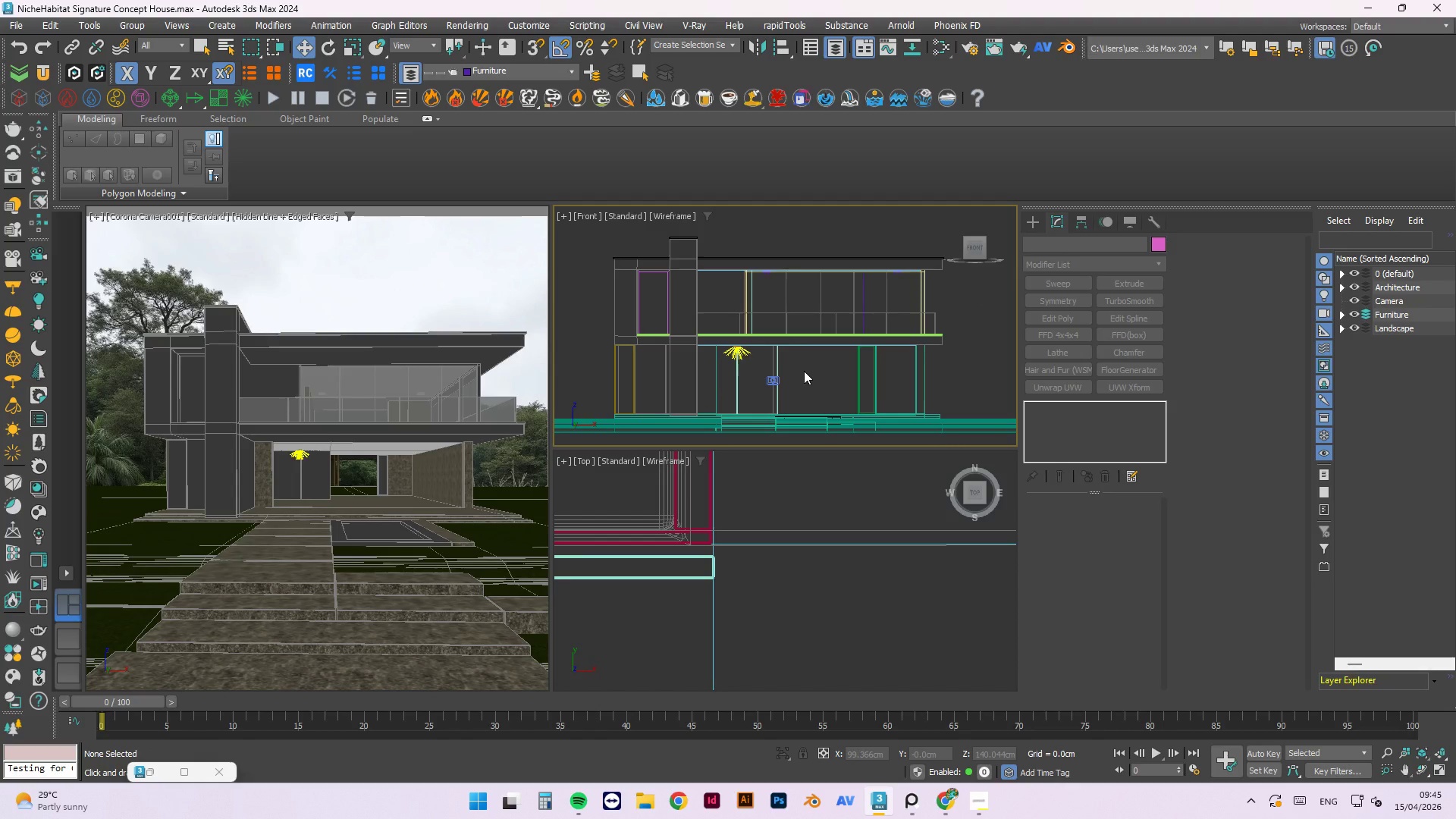 
scroll: coordinate [804, 370], scroll_direction: down, amount: 2.0
 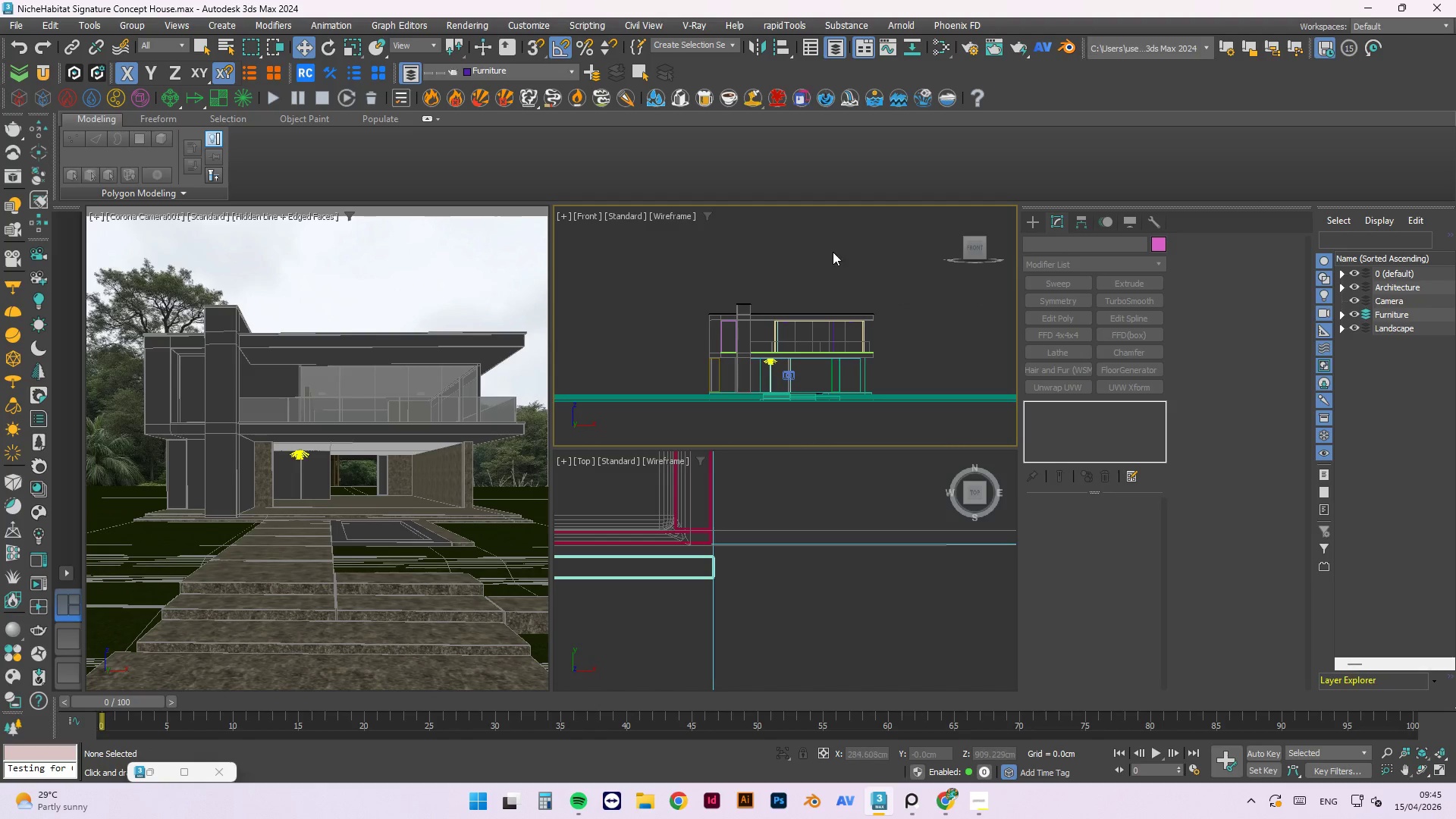 
left_click([830, 267])
 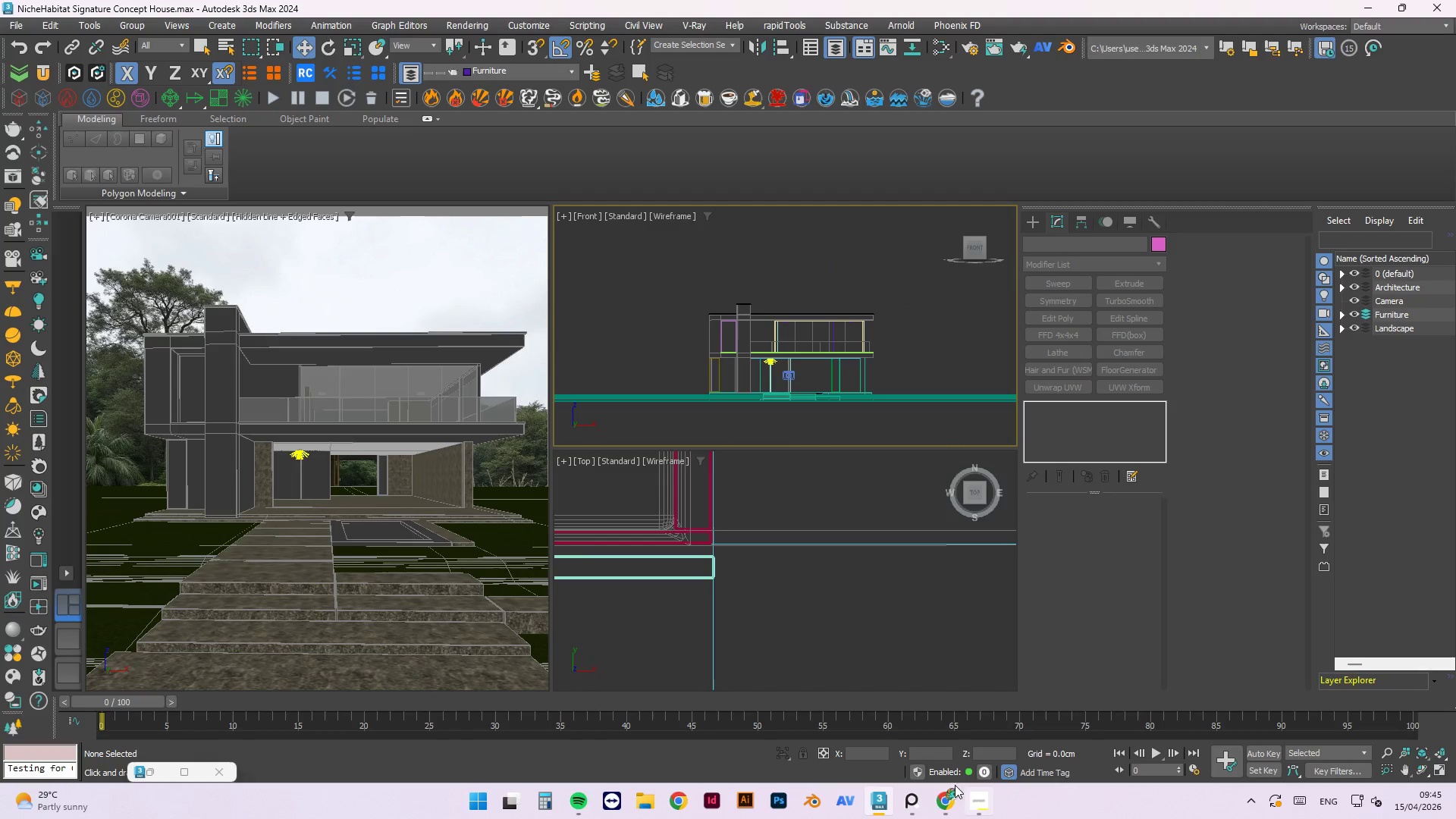 
left_click([916, 799])
 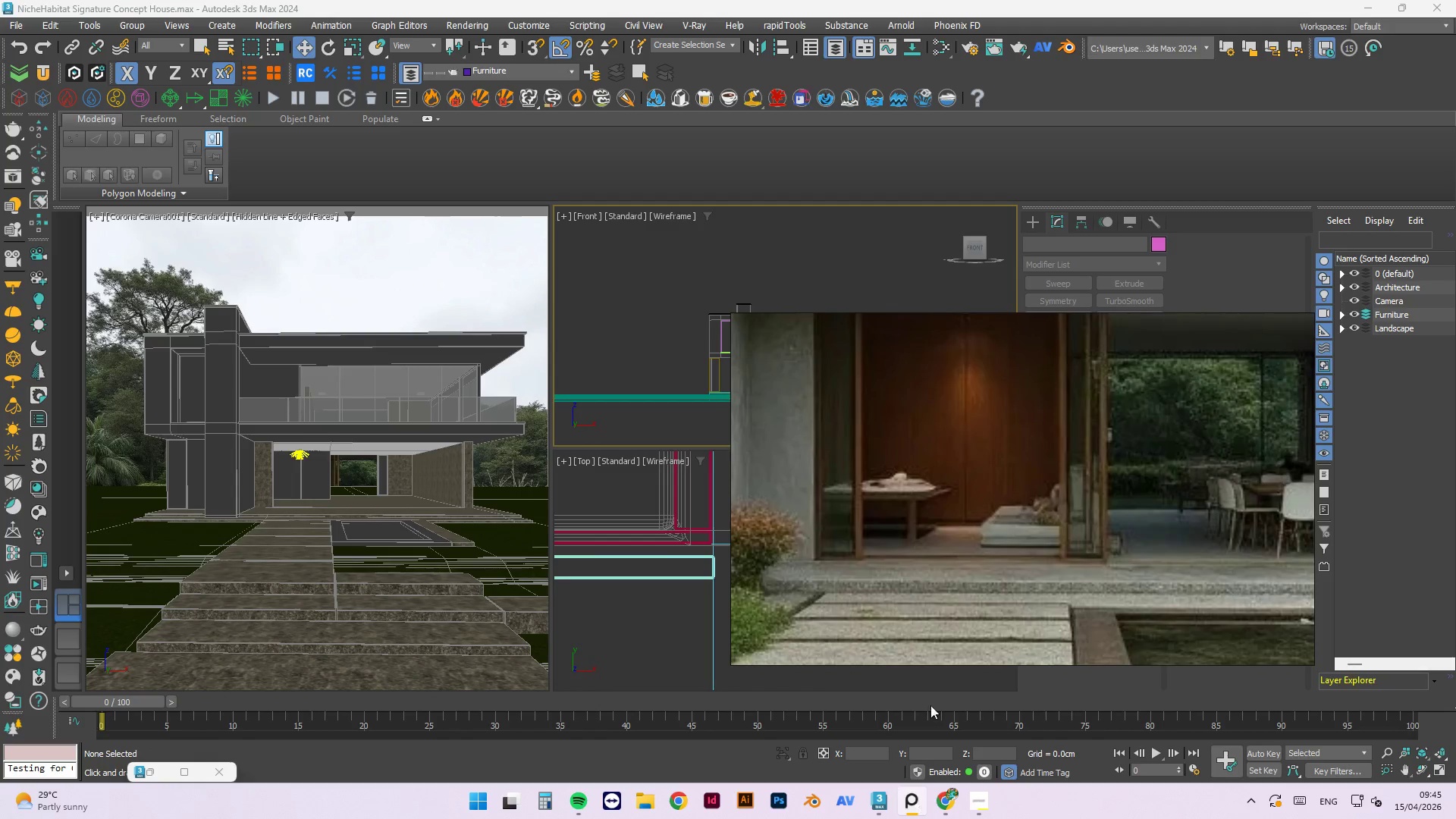 
scroll: coordinate [949, 446], scroll_direction: down, amount: 9.0
 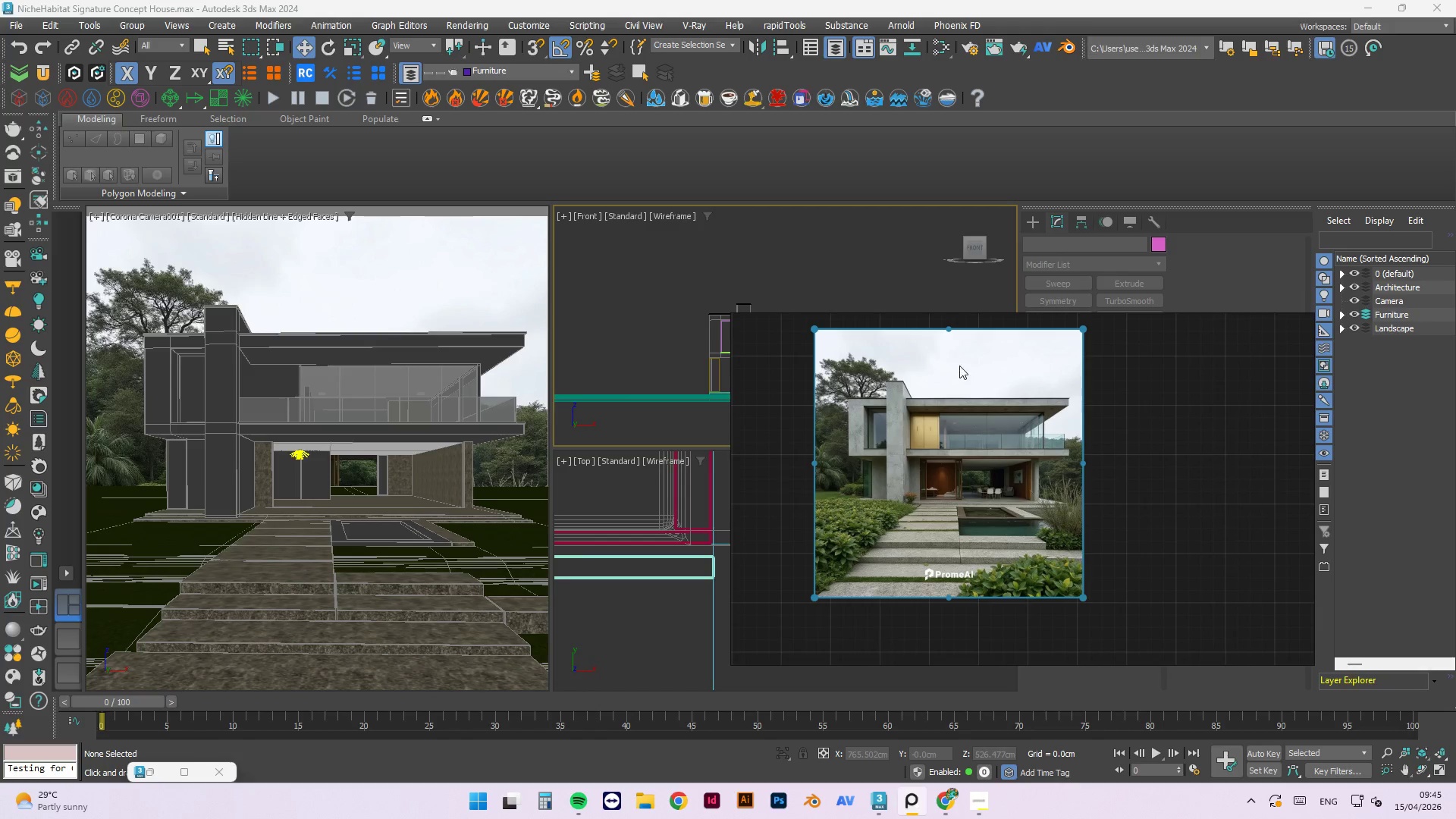 
left_click_drag(start_coordinate=[958, 366], to_coordinate=[926, 381])
 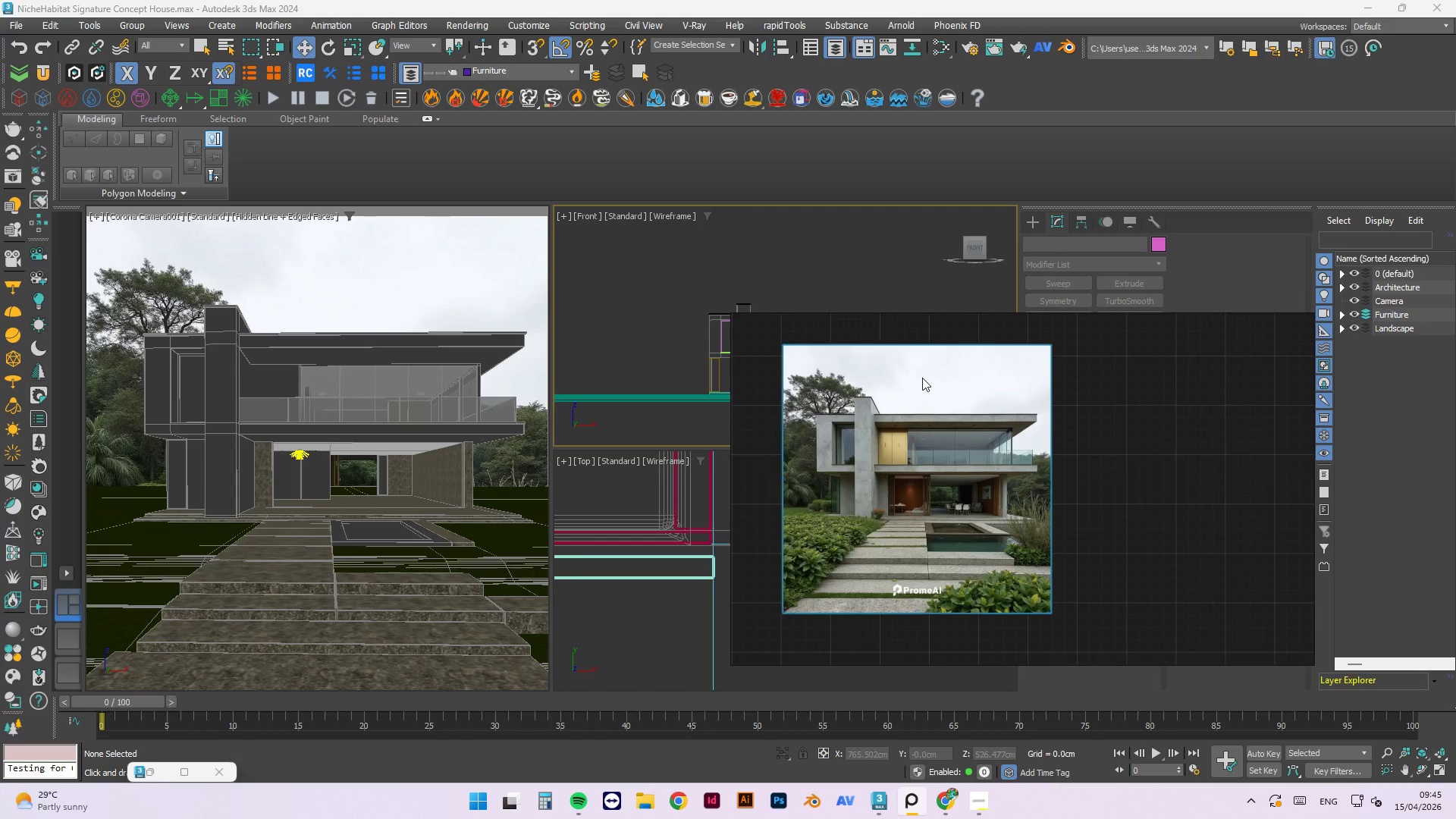 
left_click_drag(start_coordinate=[923, 378], to_coordinate=[922, 372])
 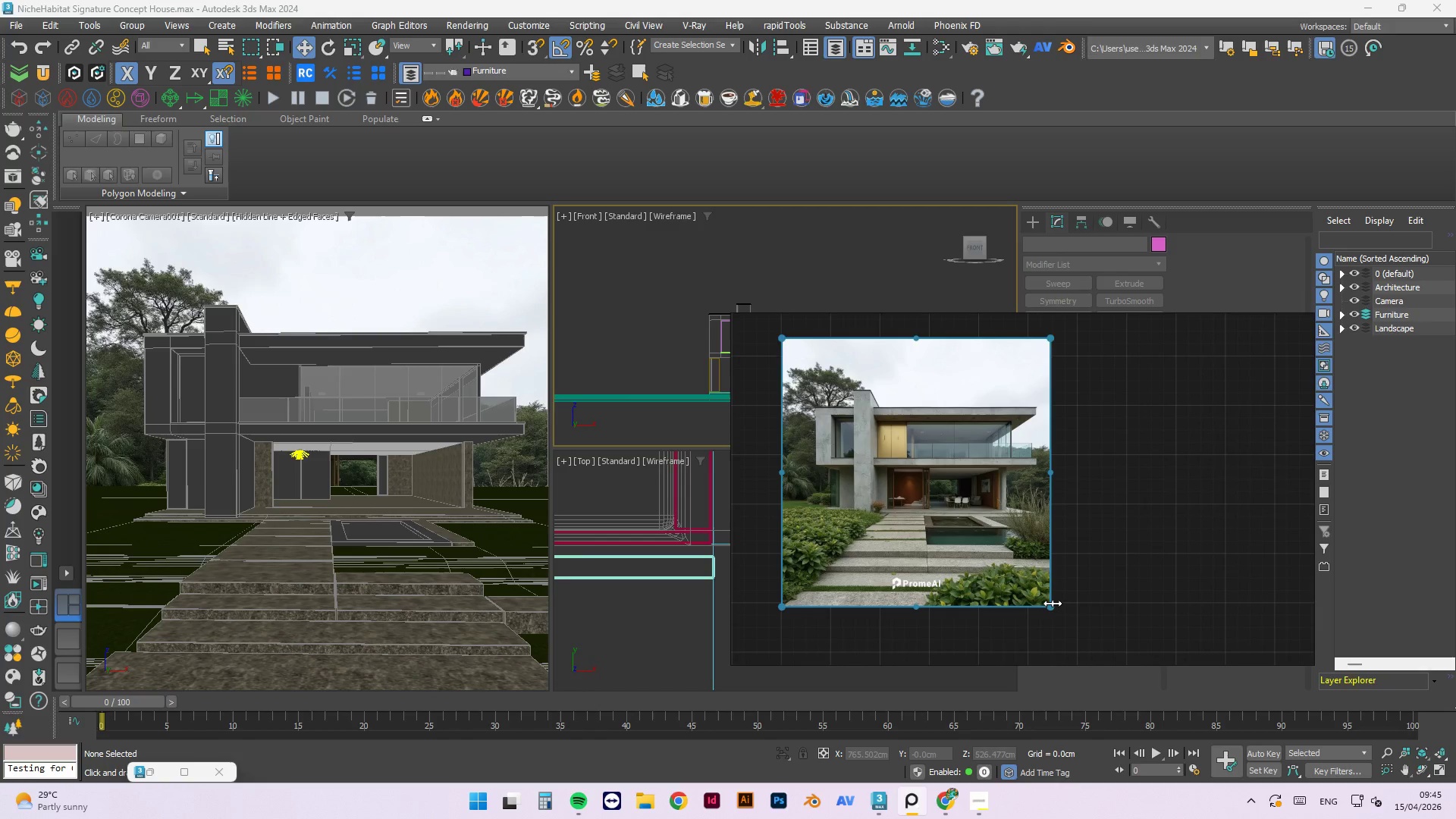 
left_click([1053, 604])
 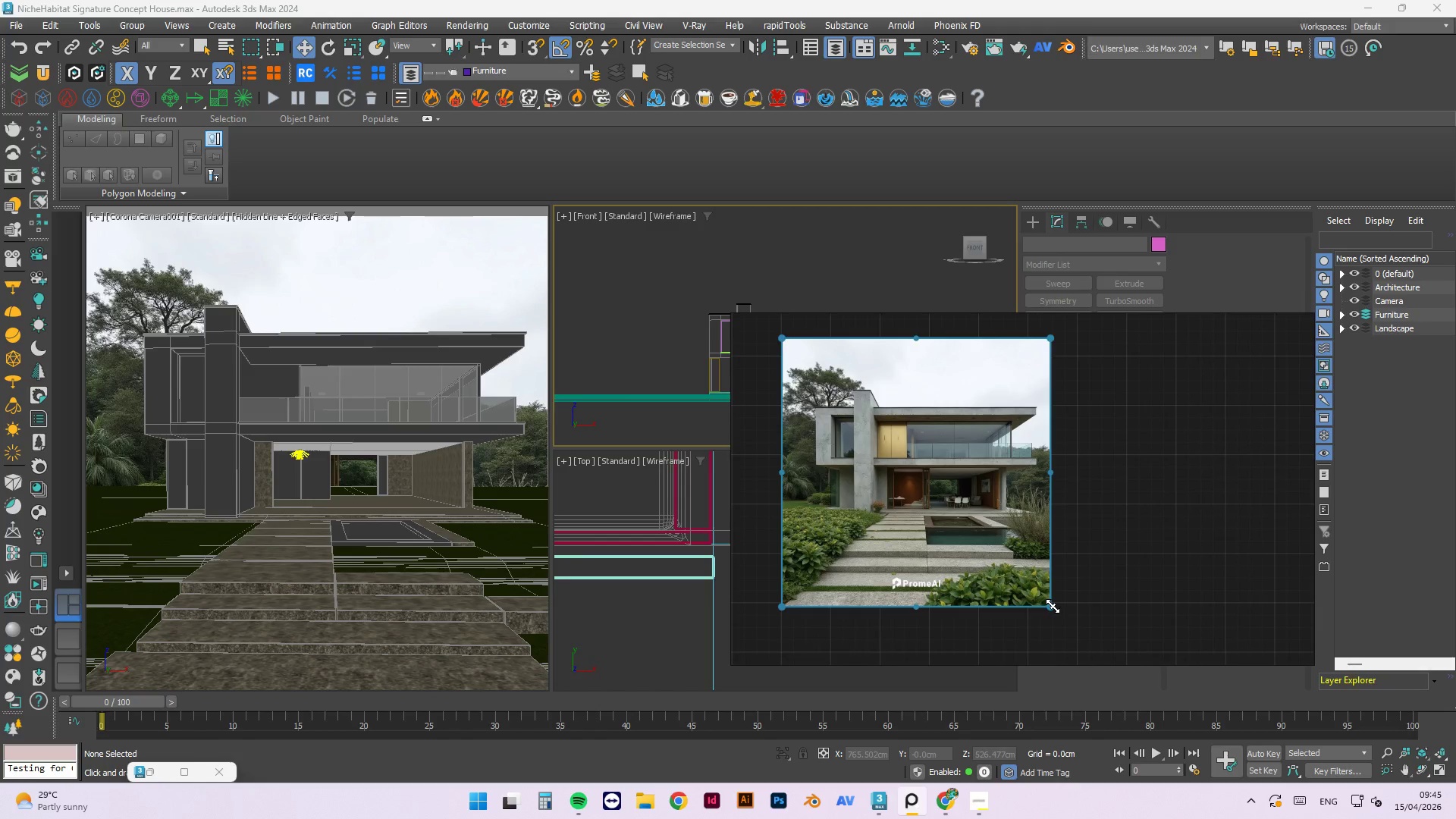 
left_click_drag(start_coordinate=[1053, 607], to_coordinate=[1116, 649])
 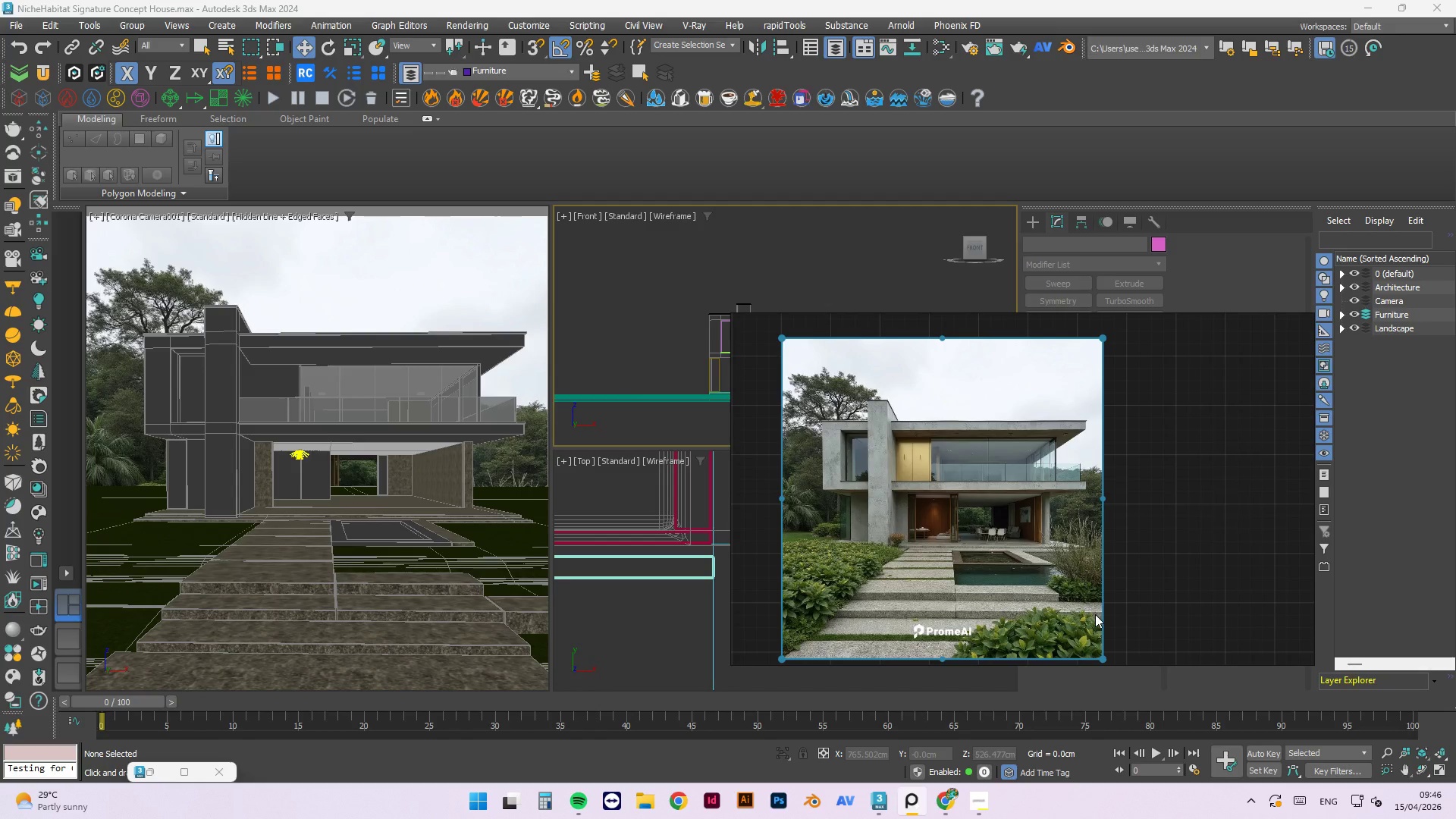 
wait(17.31)
 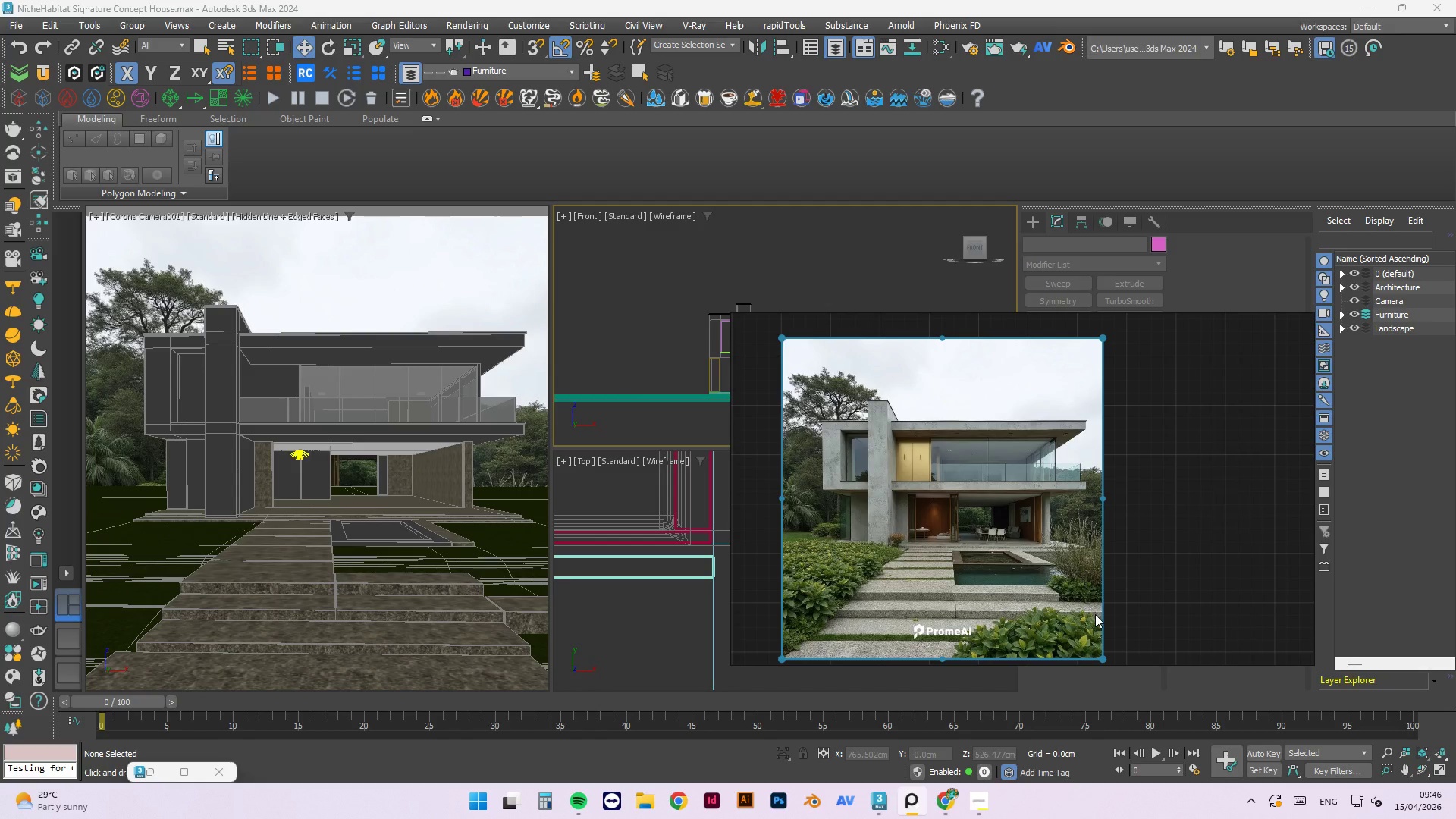 
left_click([1263, 322])
 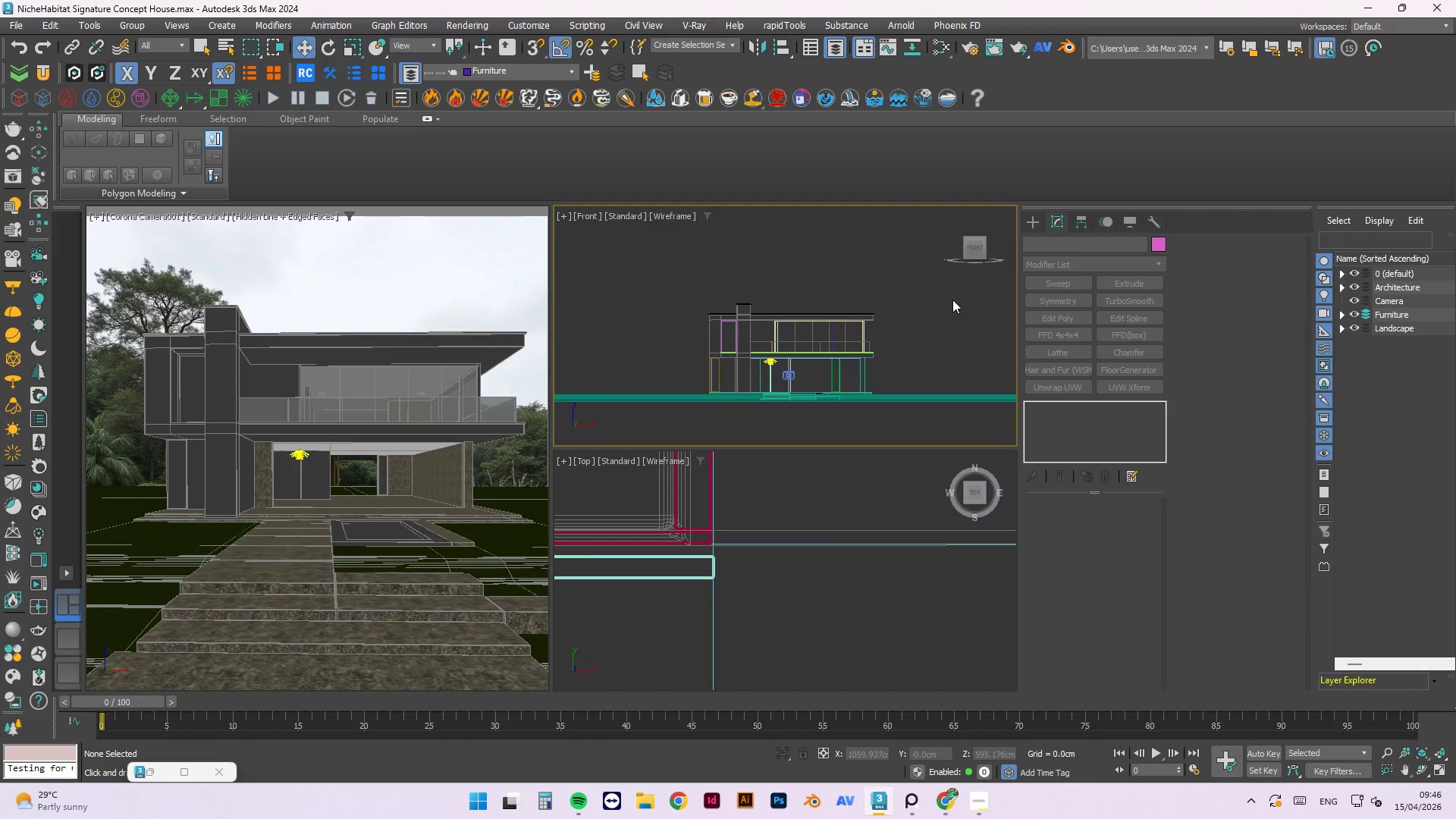 
left_click([950, 303])
 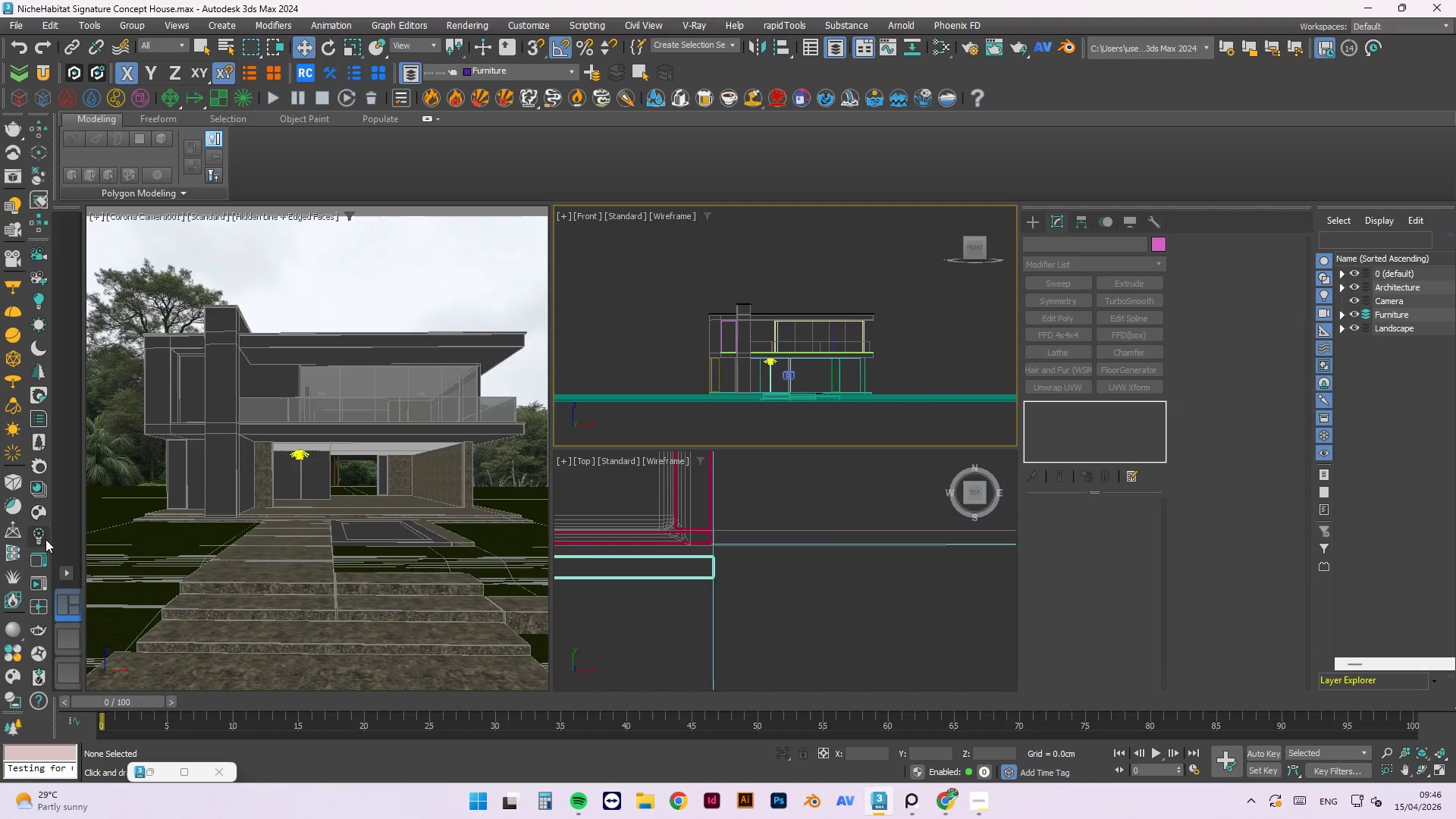 
left_click([42, 582])
 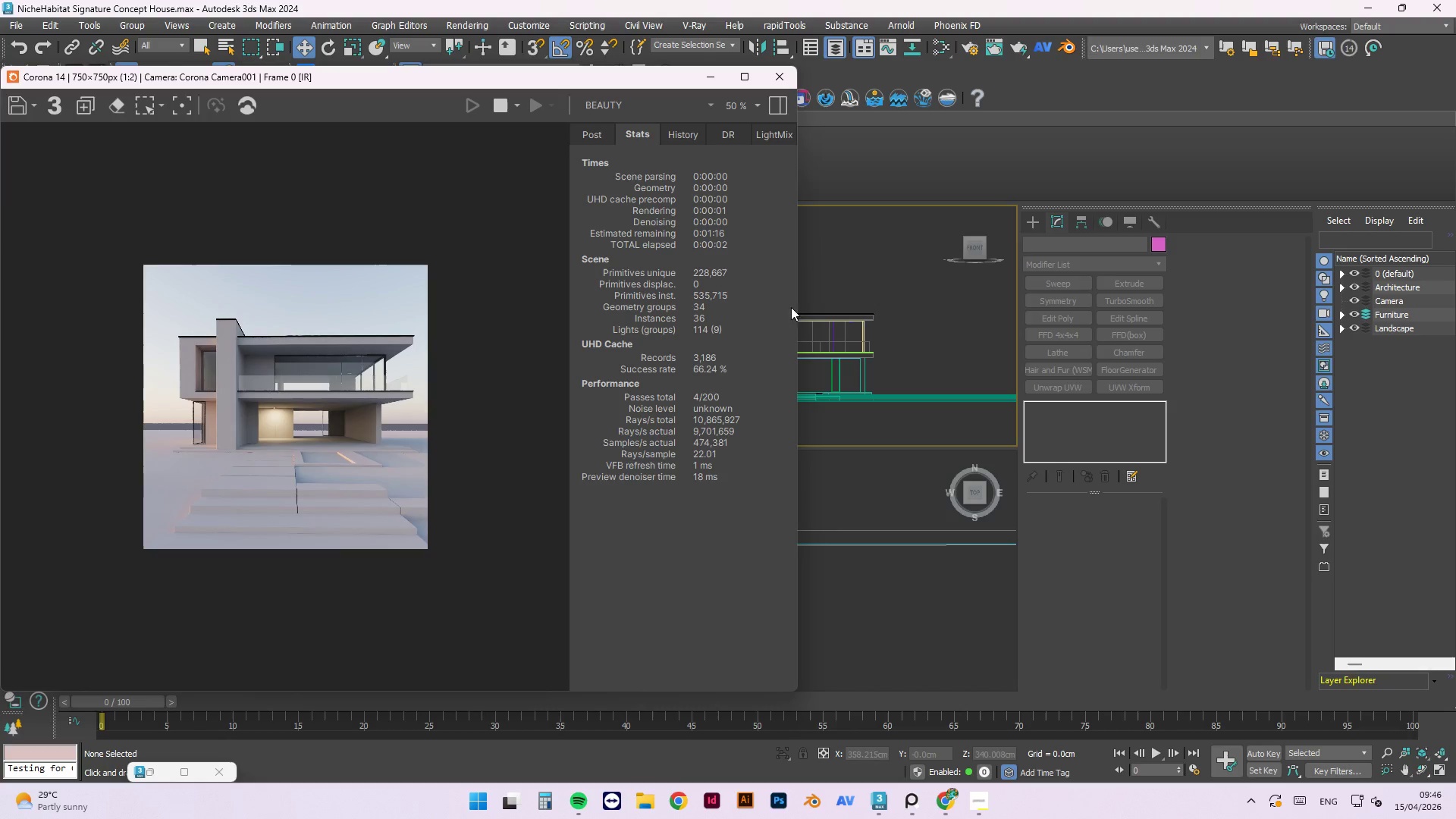 
left_click([777, 84])
 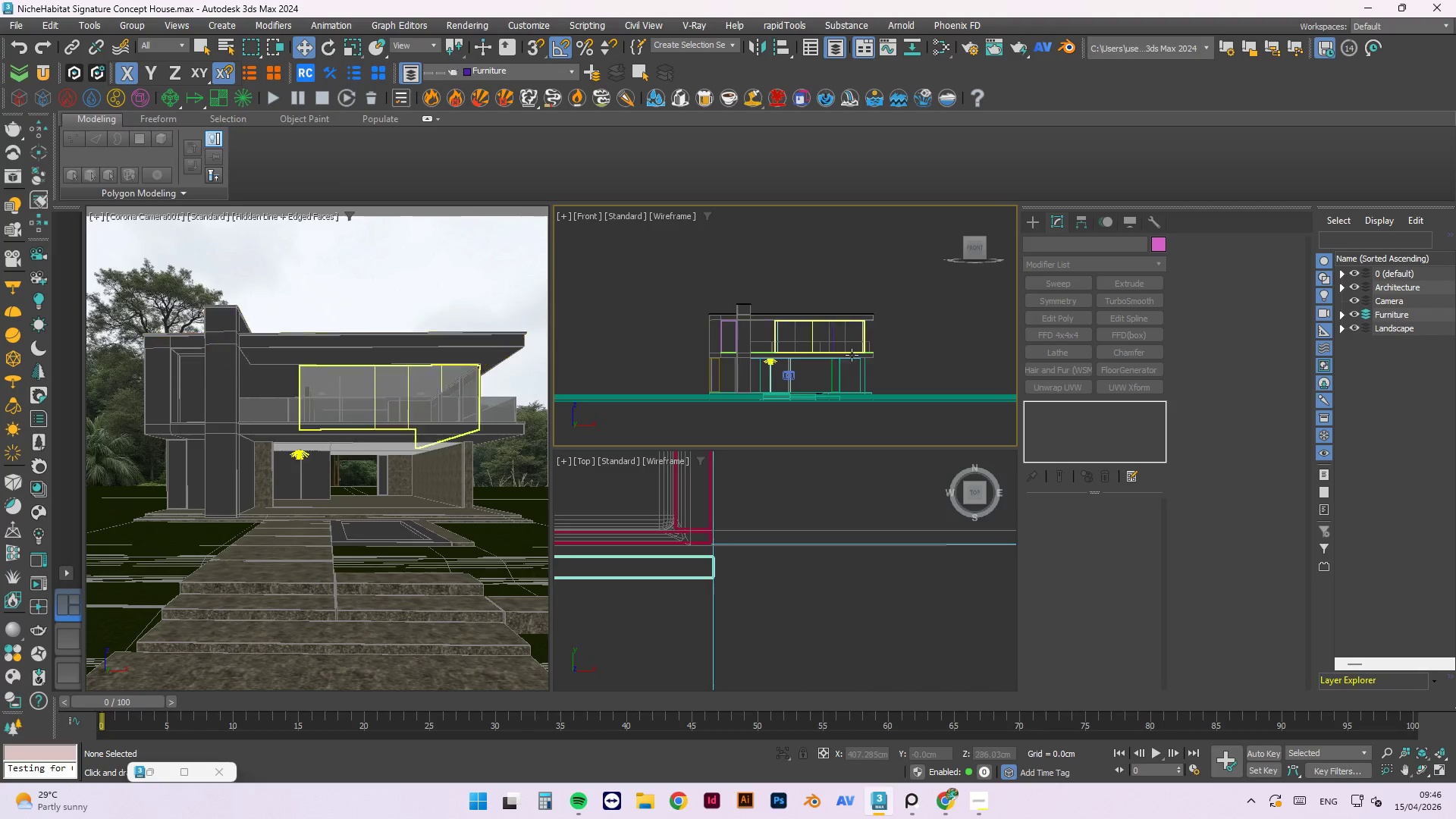 
scroll: coordinate [811, 628], scroll_direction: down, amount: 6.0
 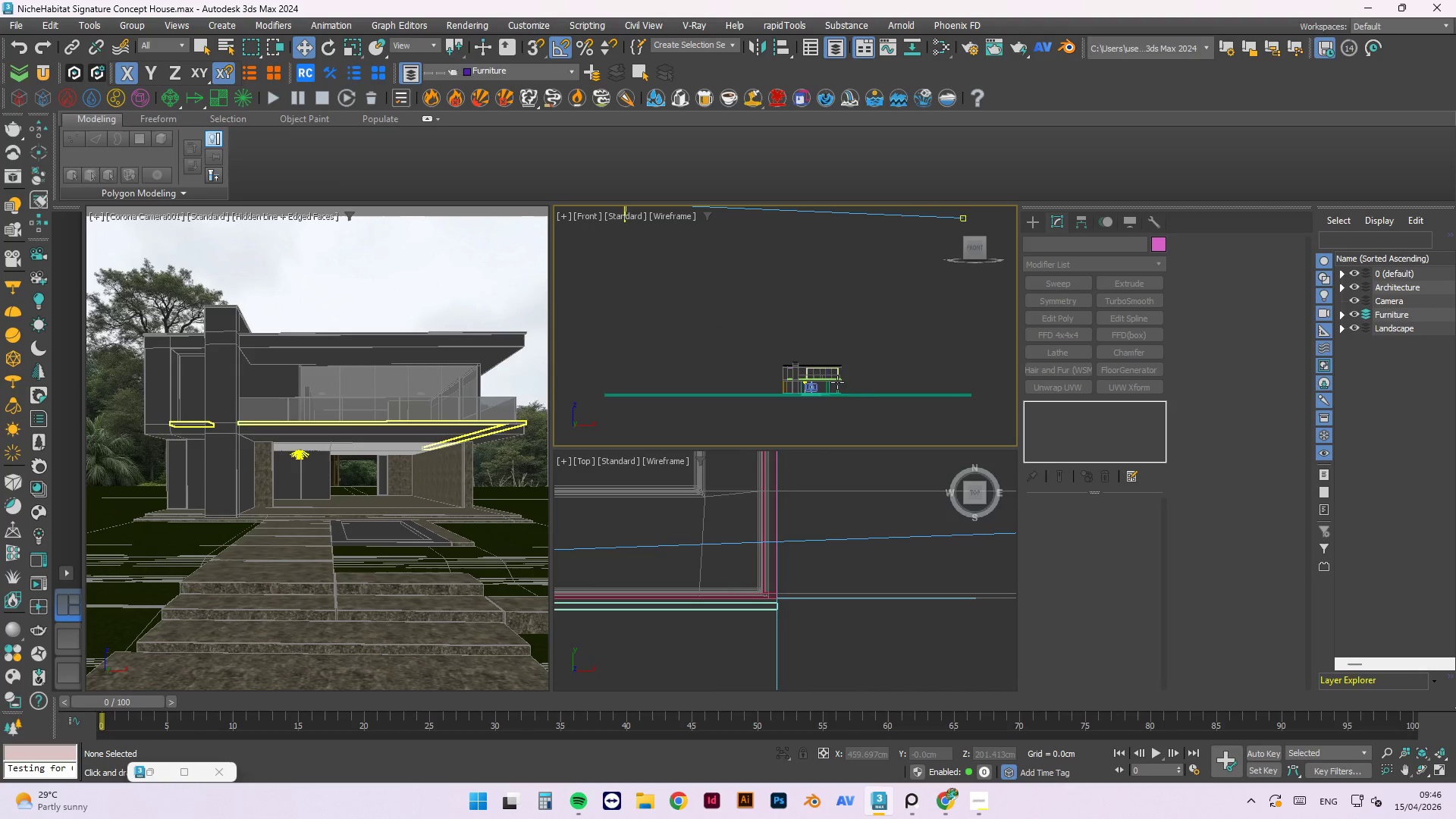 
hold_key(key=AltLeft, duration=0.66)
 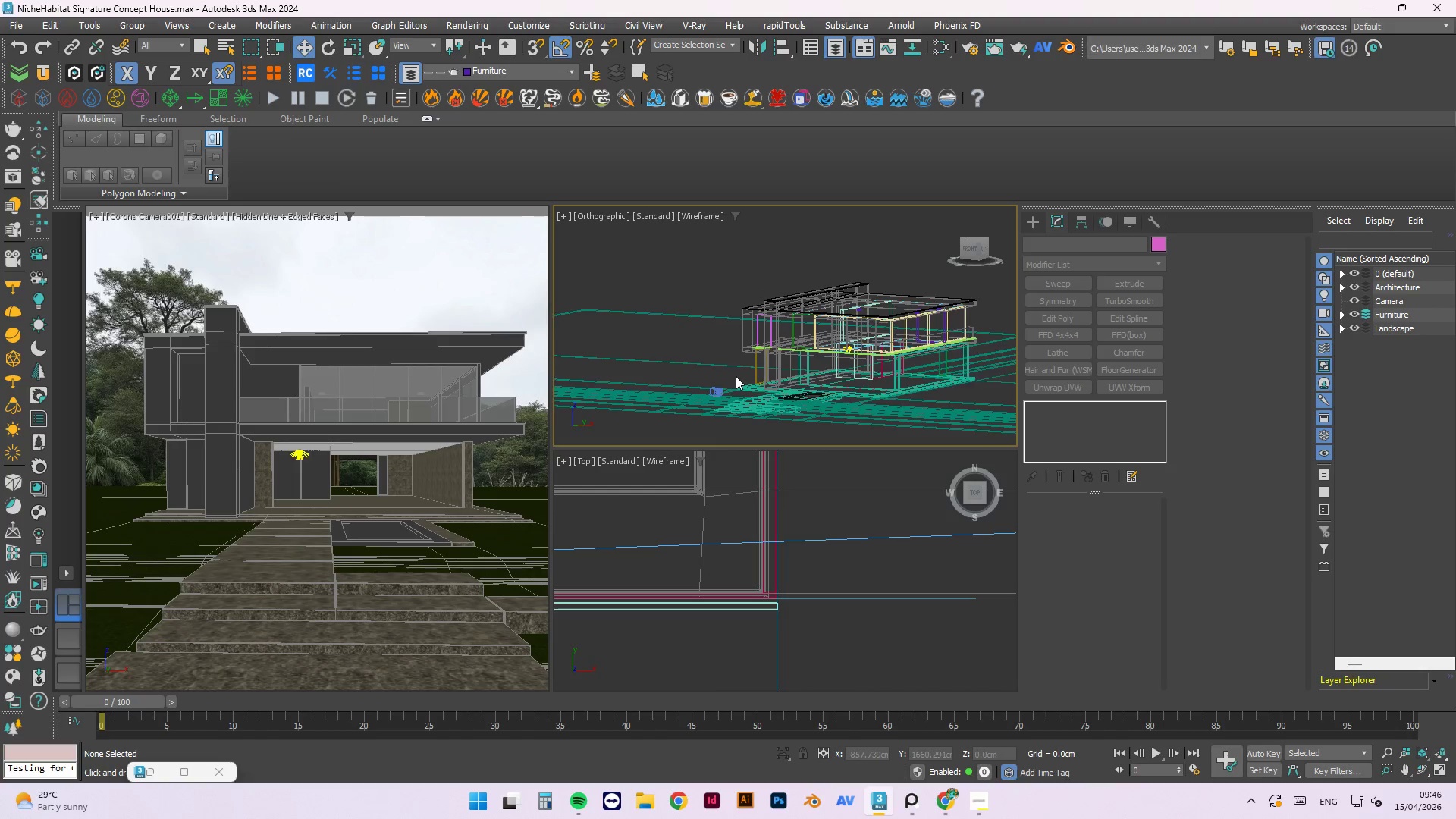 
scroll: coordinate [885, 366], scroll_direction: up, amount: 6.0
 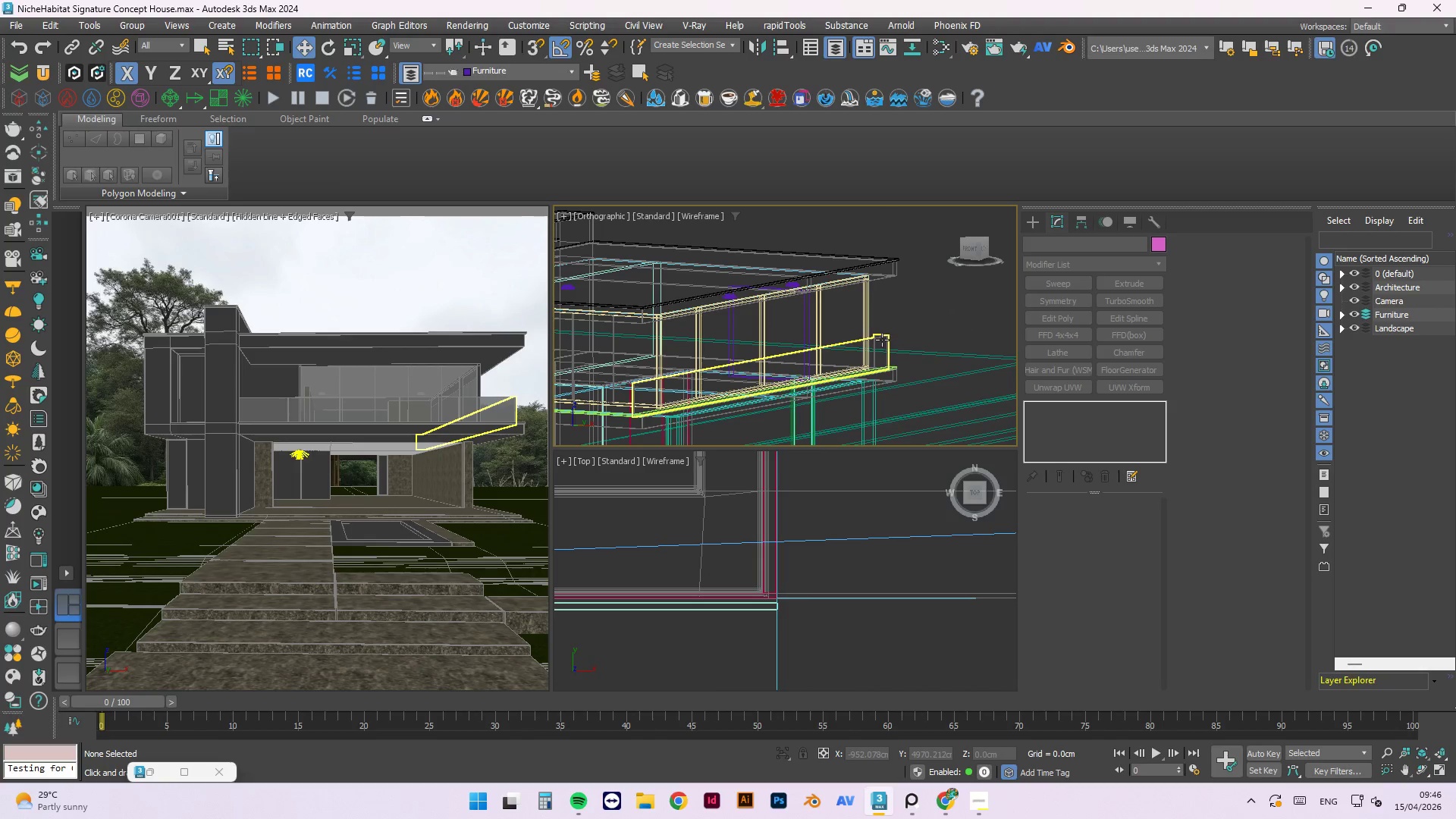 
left_click([883, 337])
 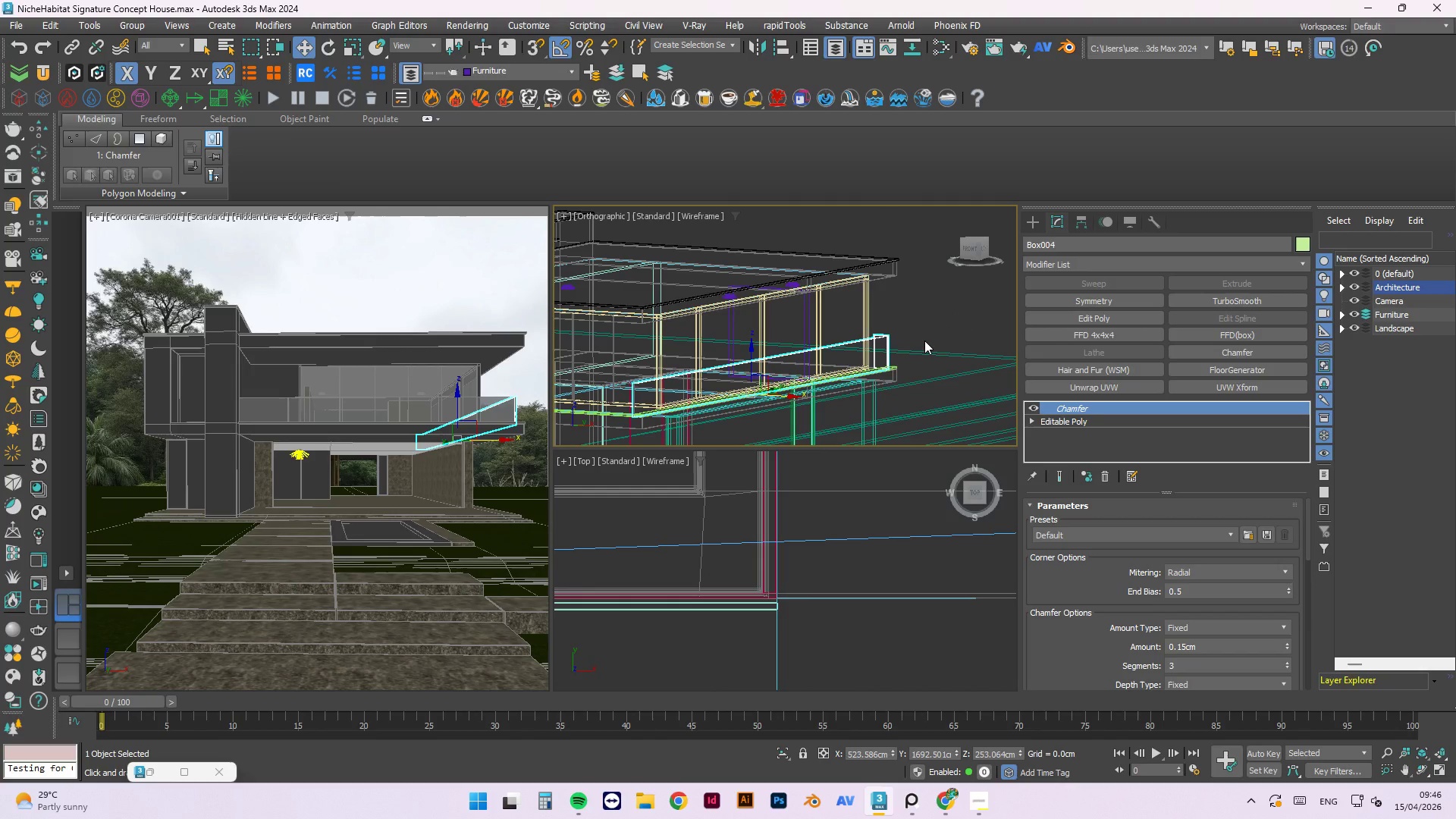 
key(Alt+Q)
 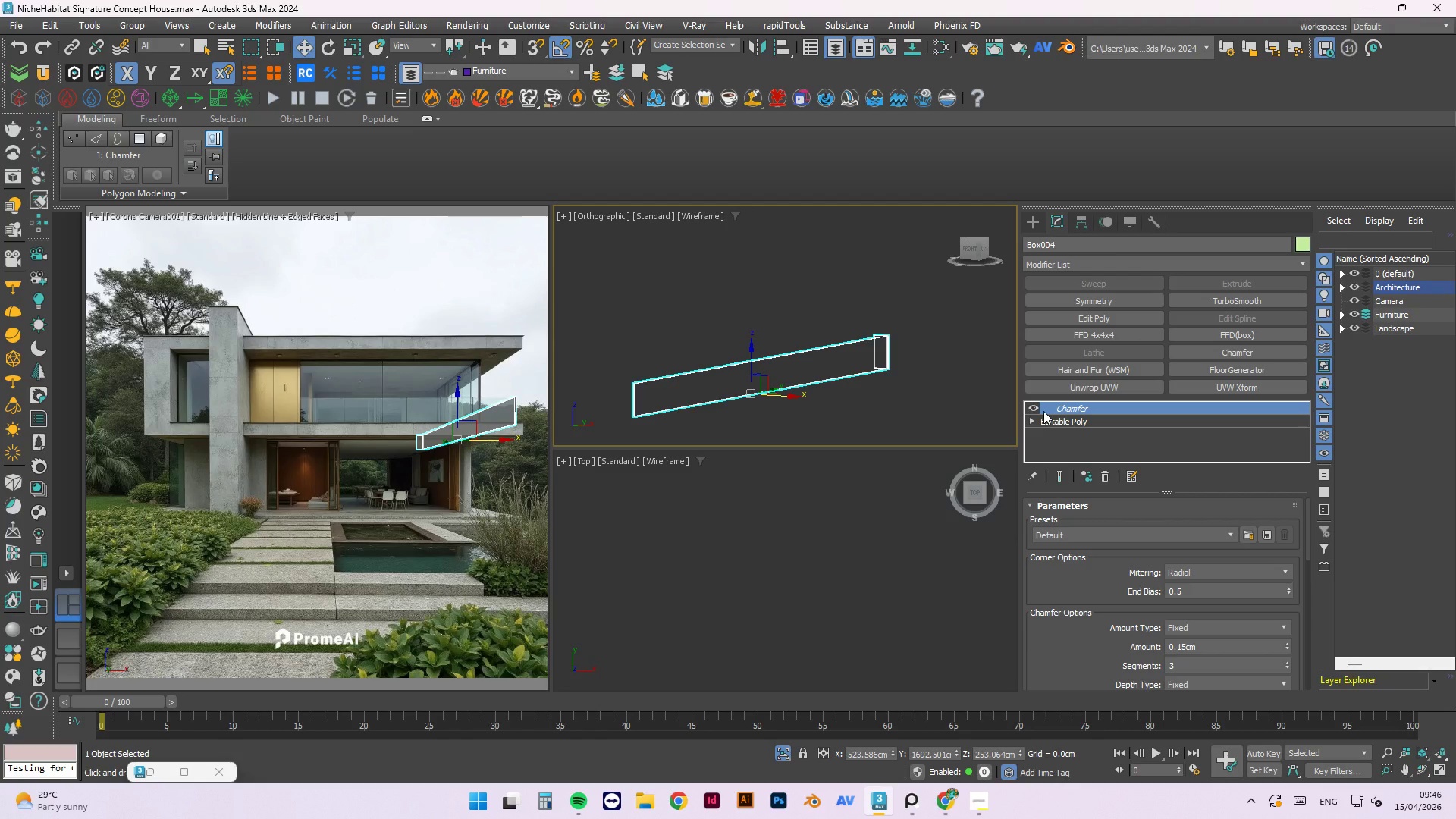 
left_click([1034, 422])
 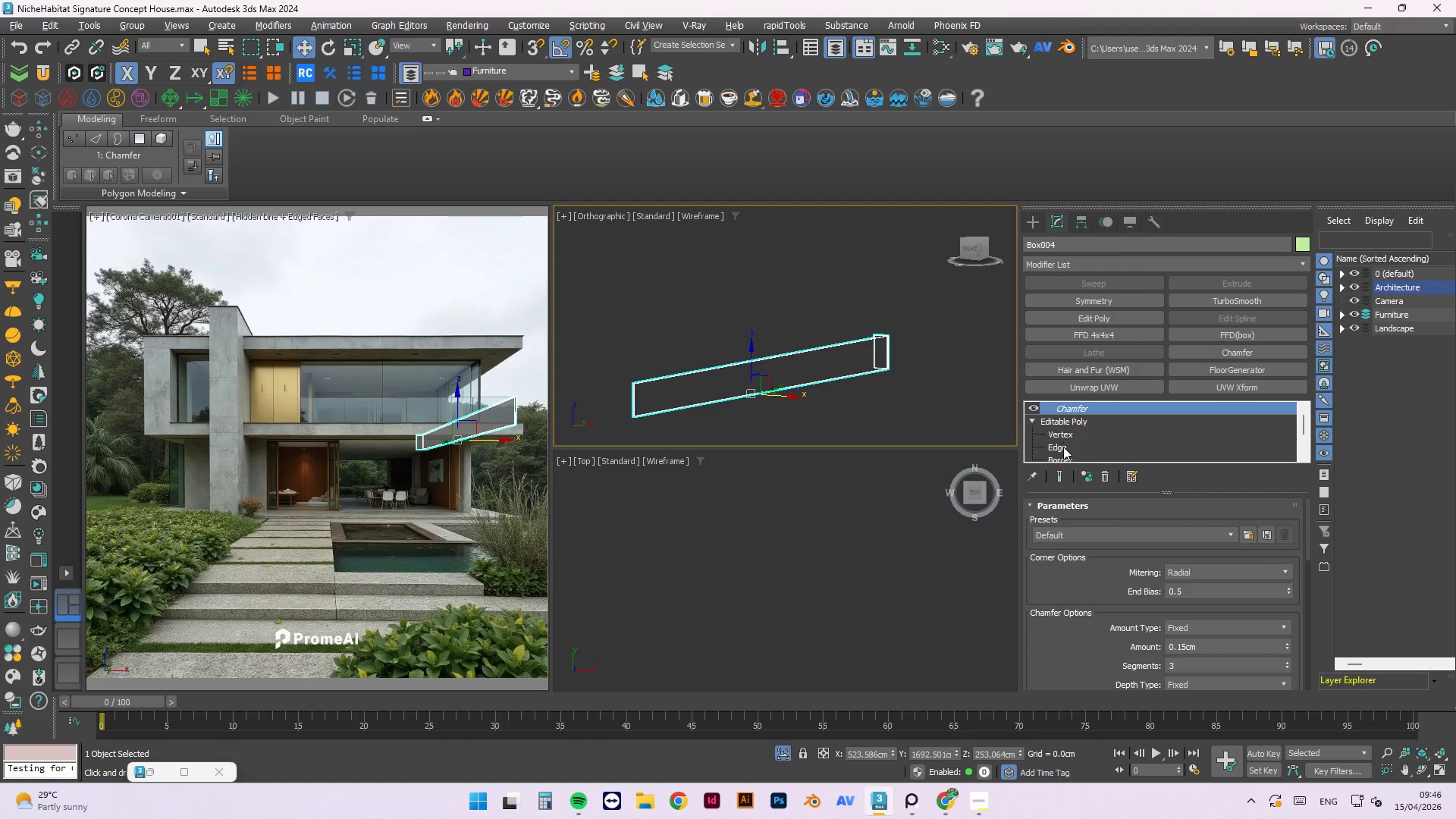 
left_click([1063, 447])
 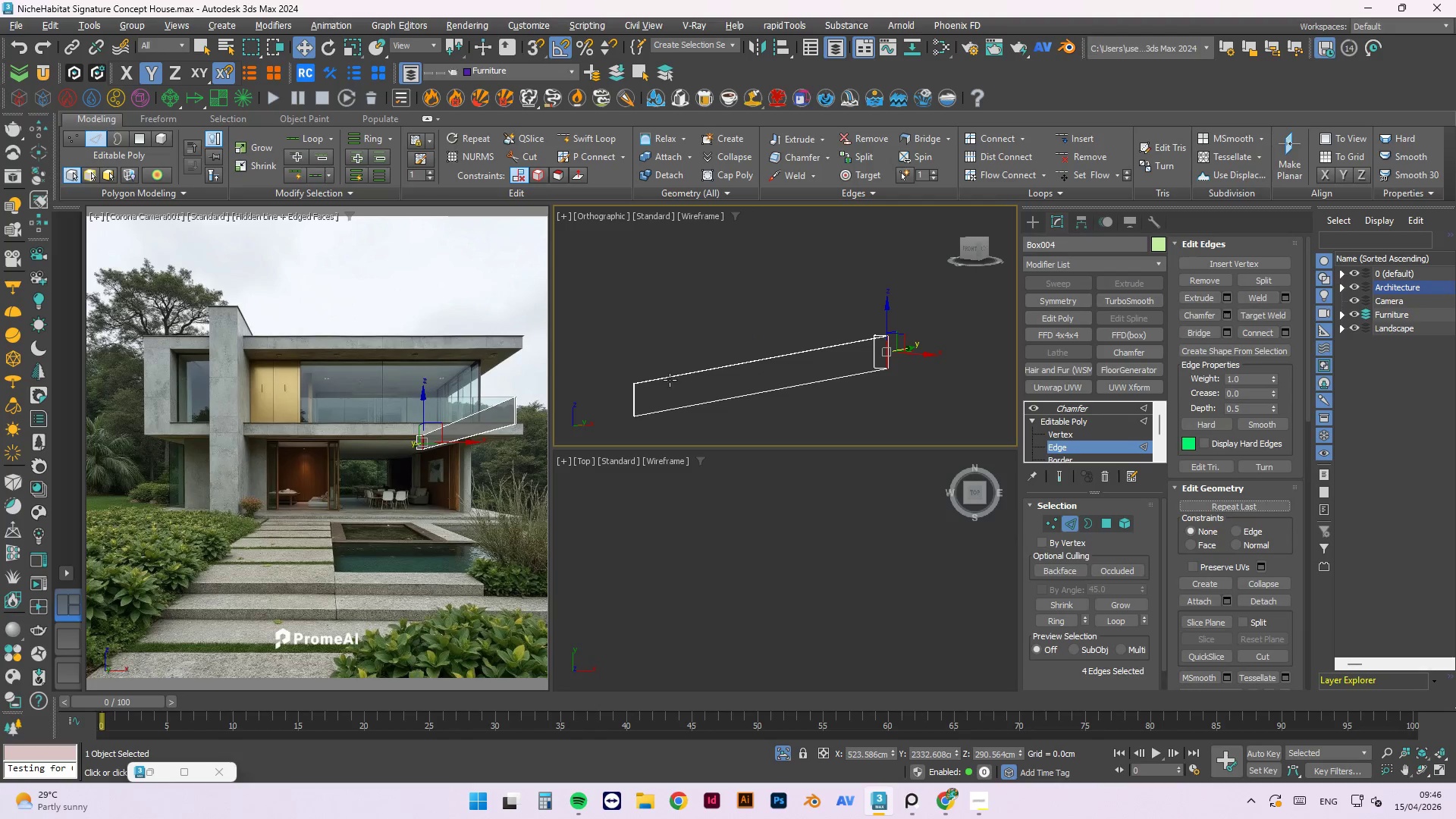 
scroll: coordinate [670, 380], scroll_direction: up, amount: 2.0
 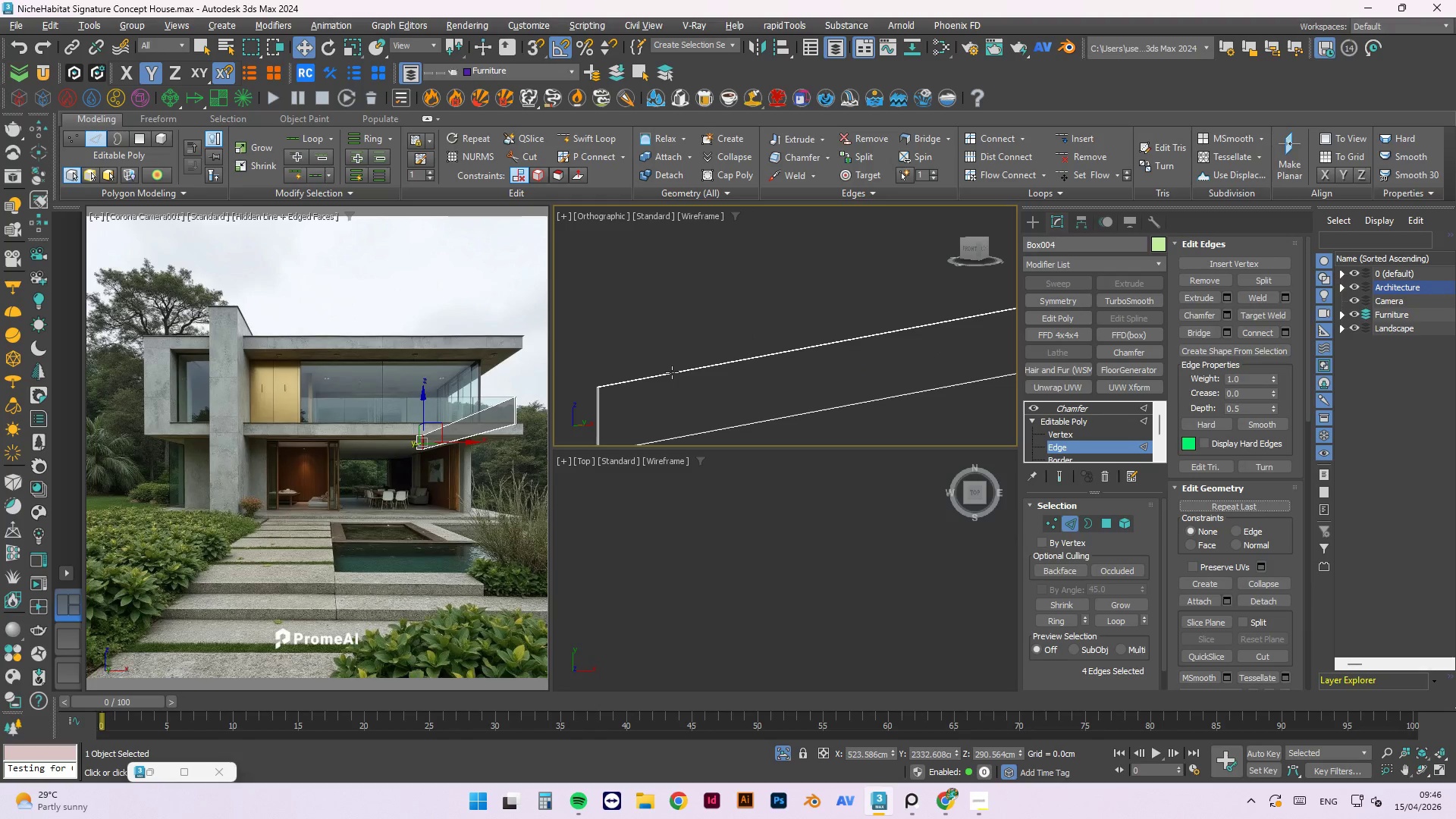 
key(Alt+AltLeft)
 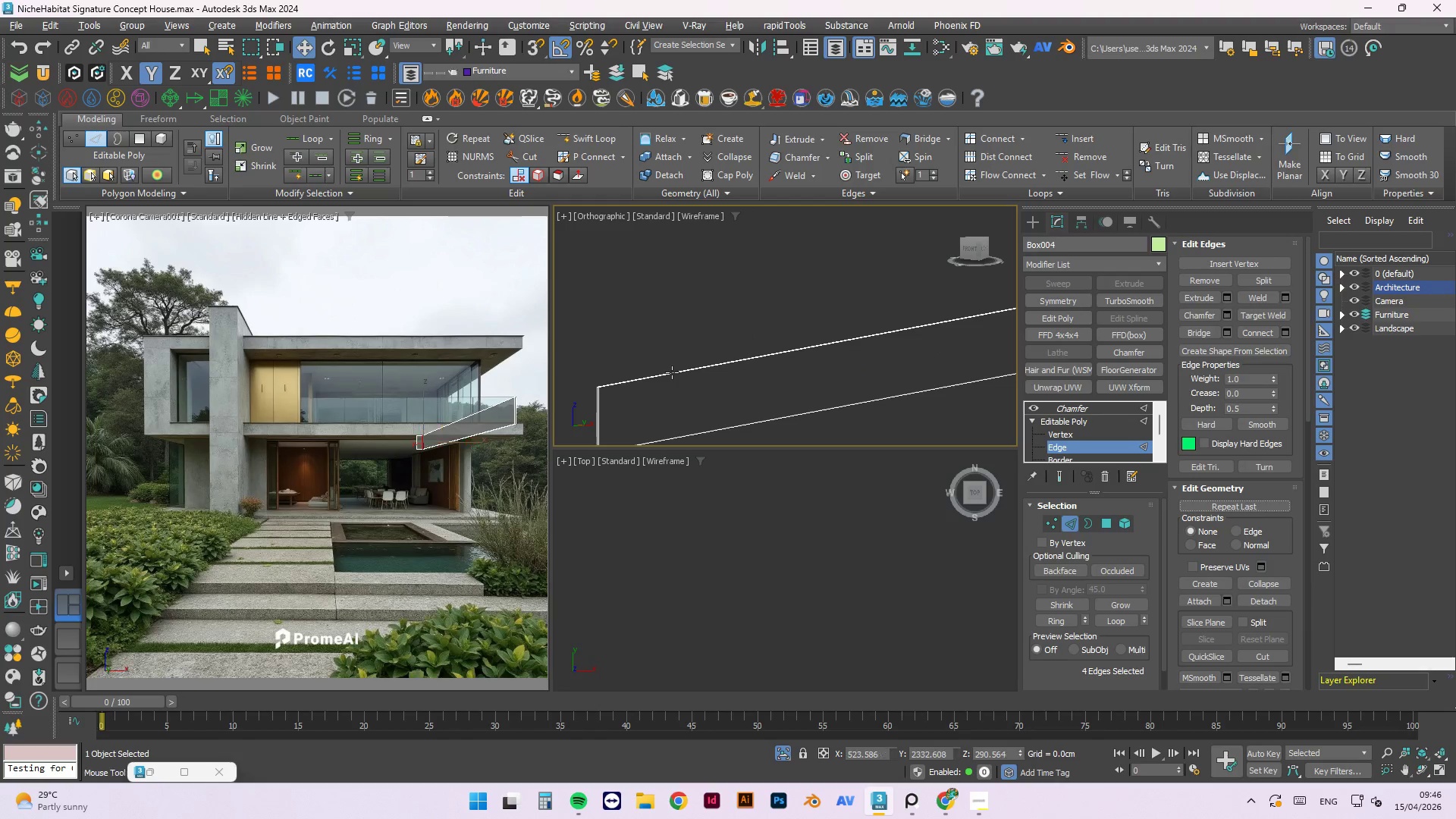 
key(Alt+1)
 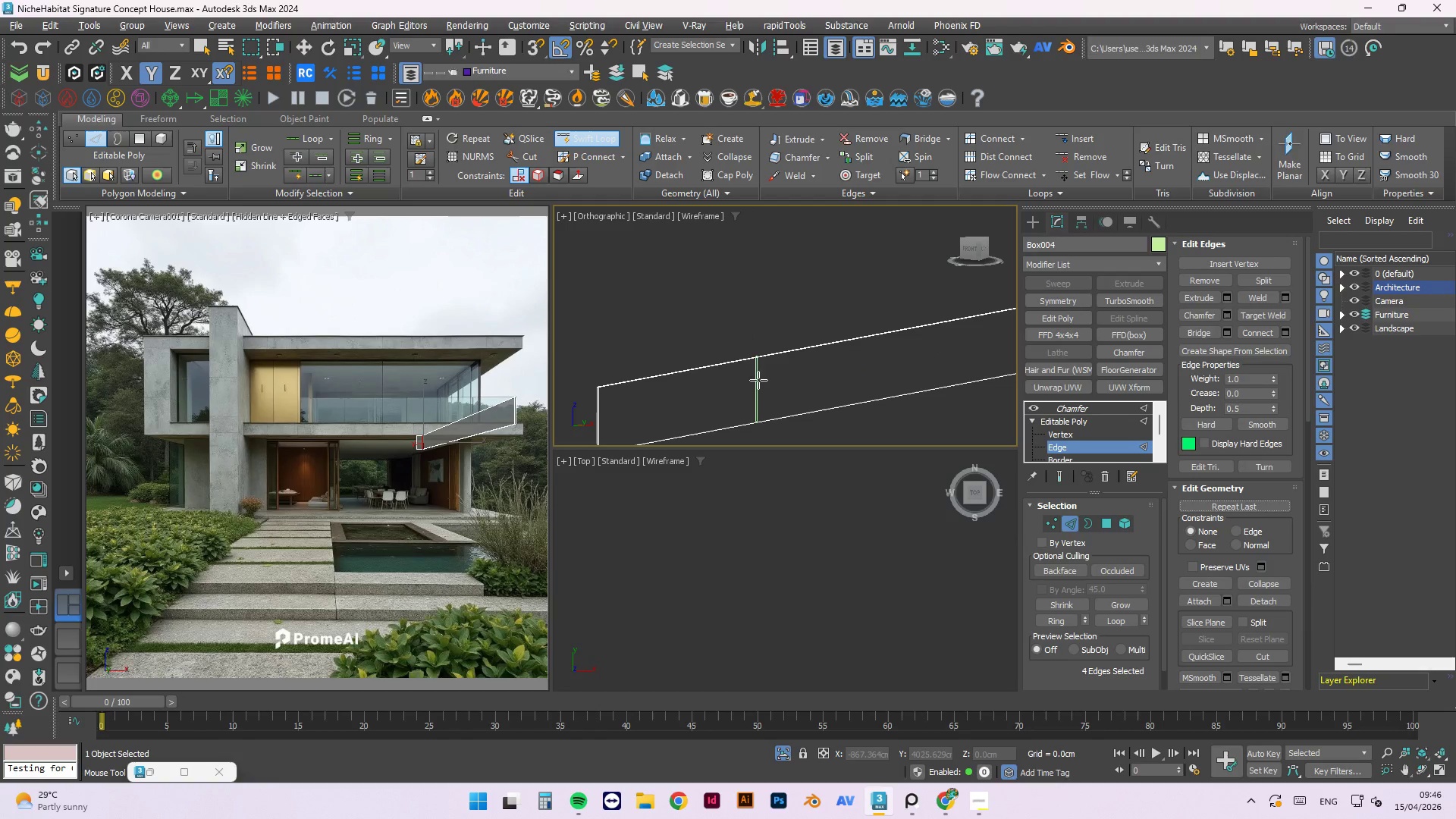 
hold_key(key=AltLeft, duration=0.94)
 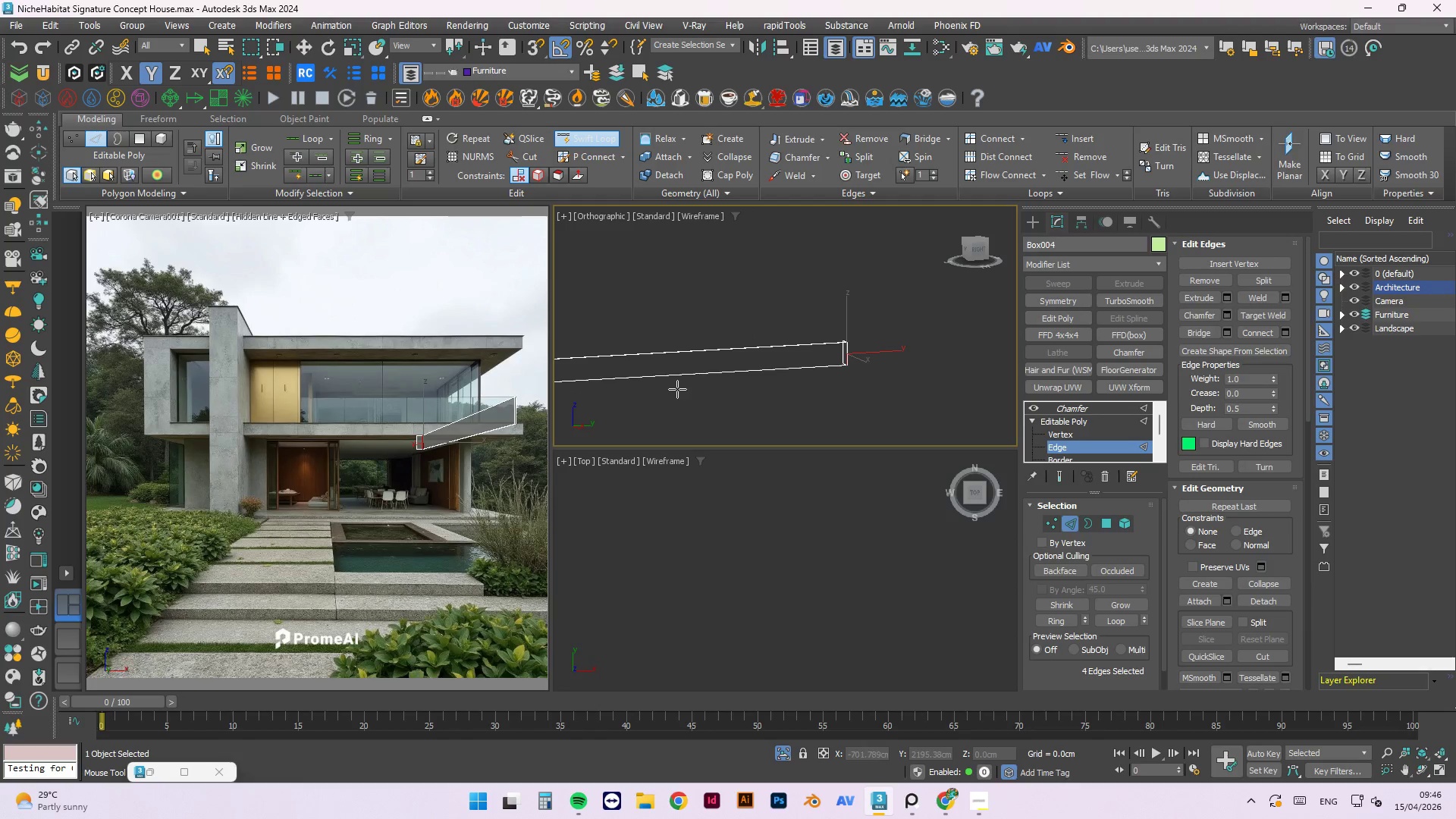 
scroll: coordinate [705, 369], scroll_direction: down, amount: 3.0
 